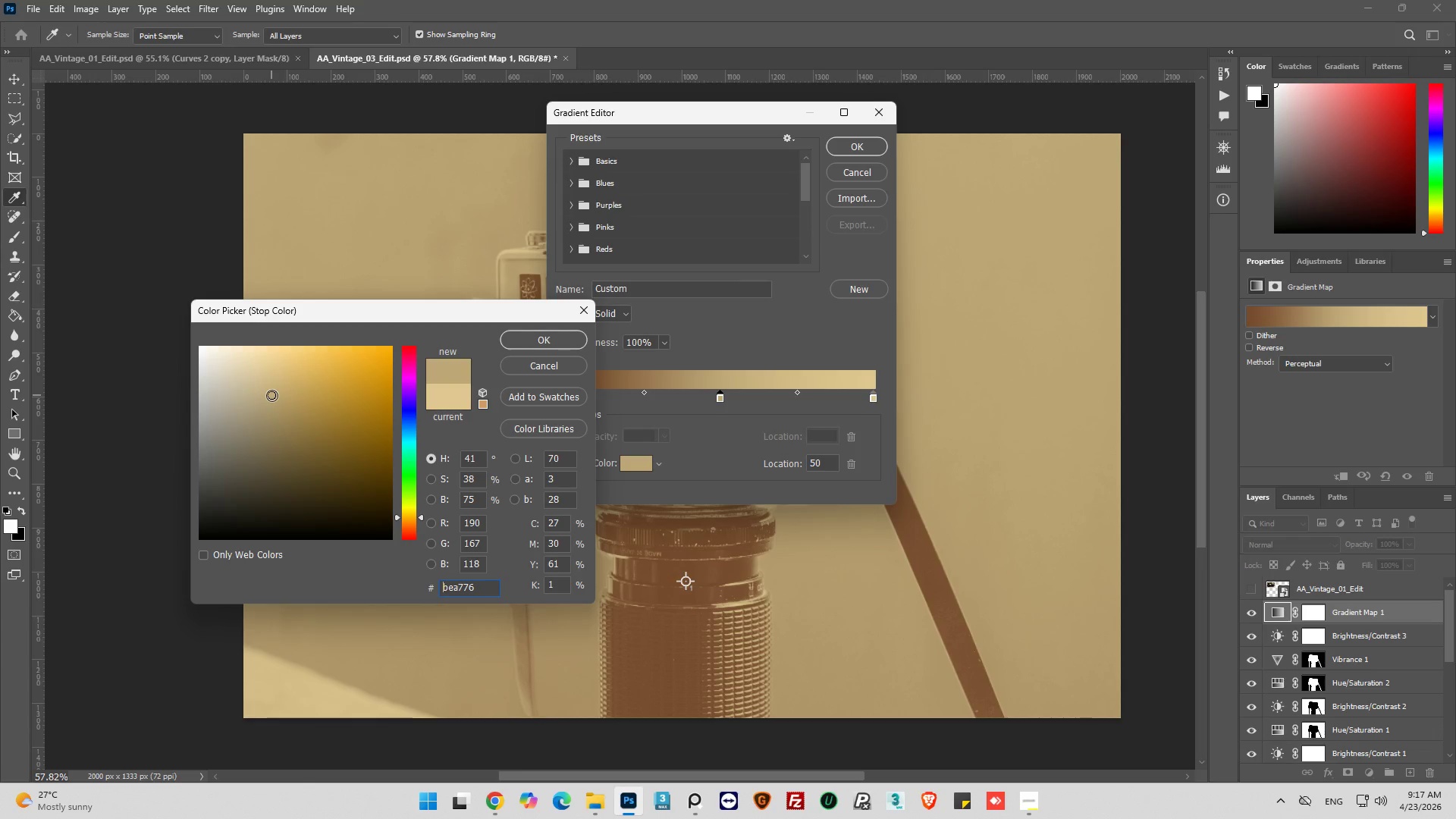 
wait(9.94)
 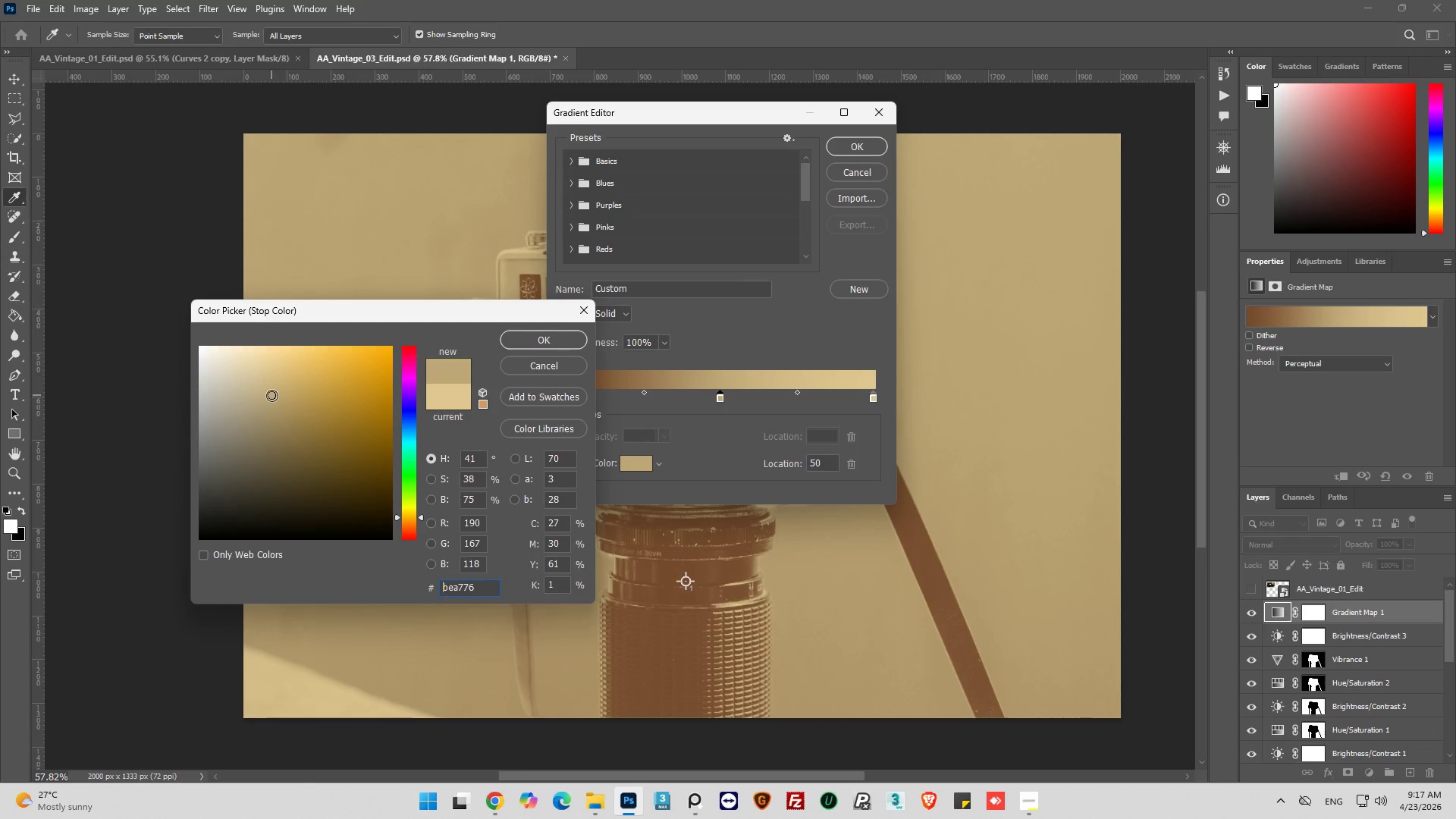 
left_click_drag(start_coordinate=[265, 400], to_coordinate=[277, 407])
 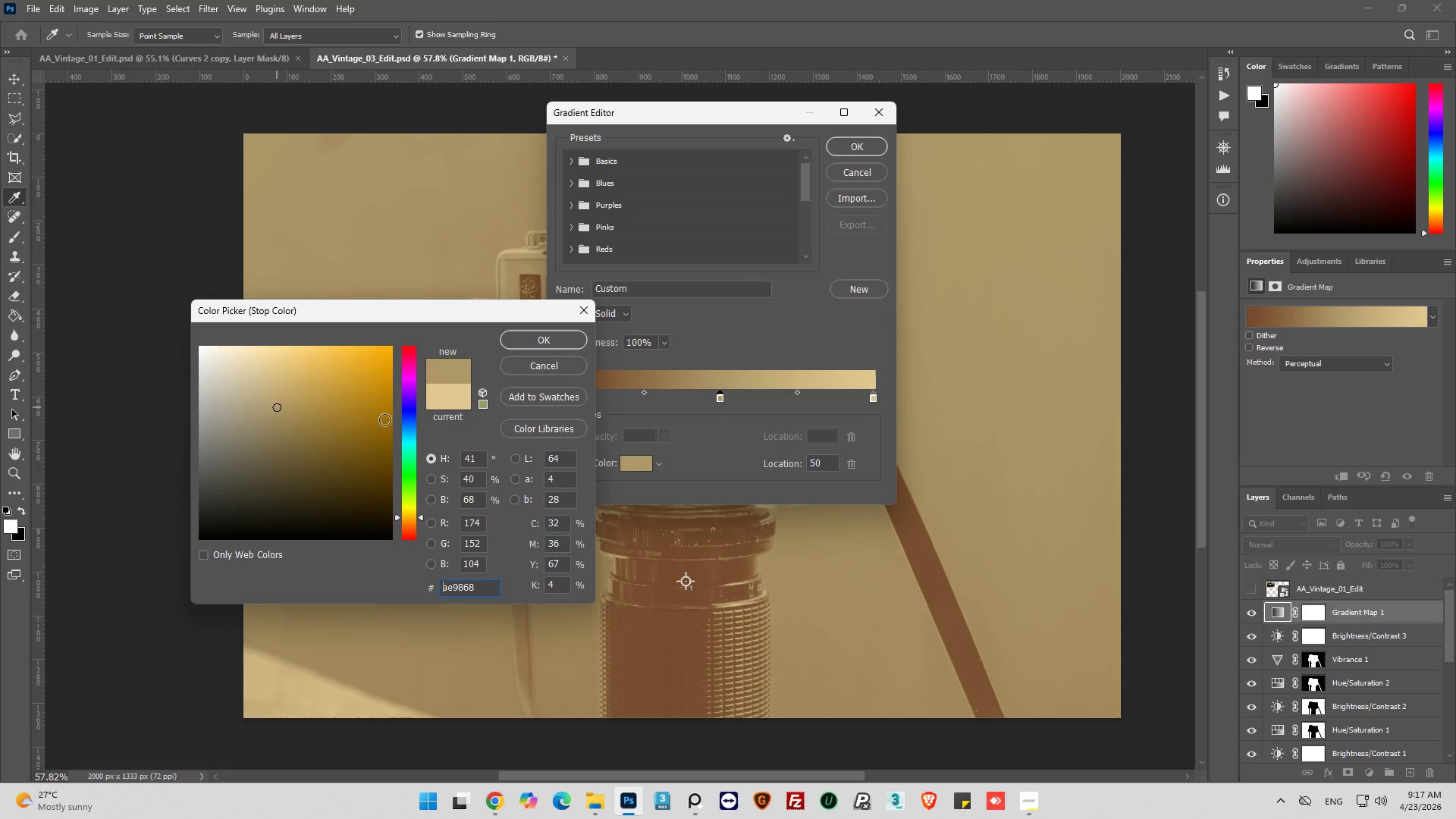 
wait(17.22)
 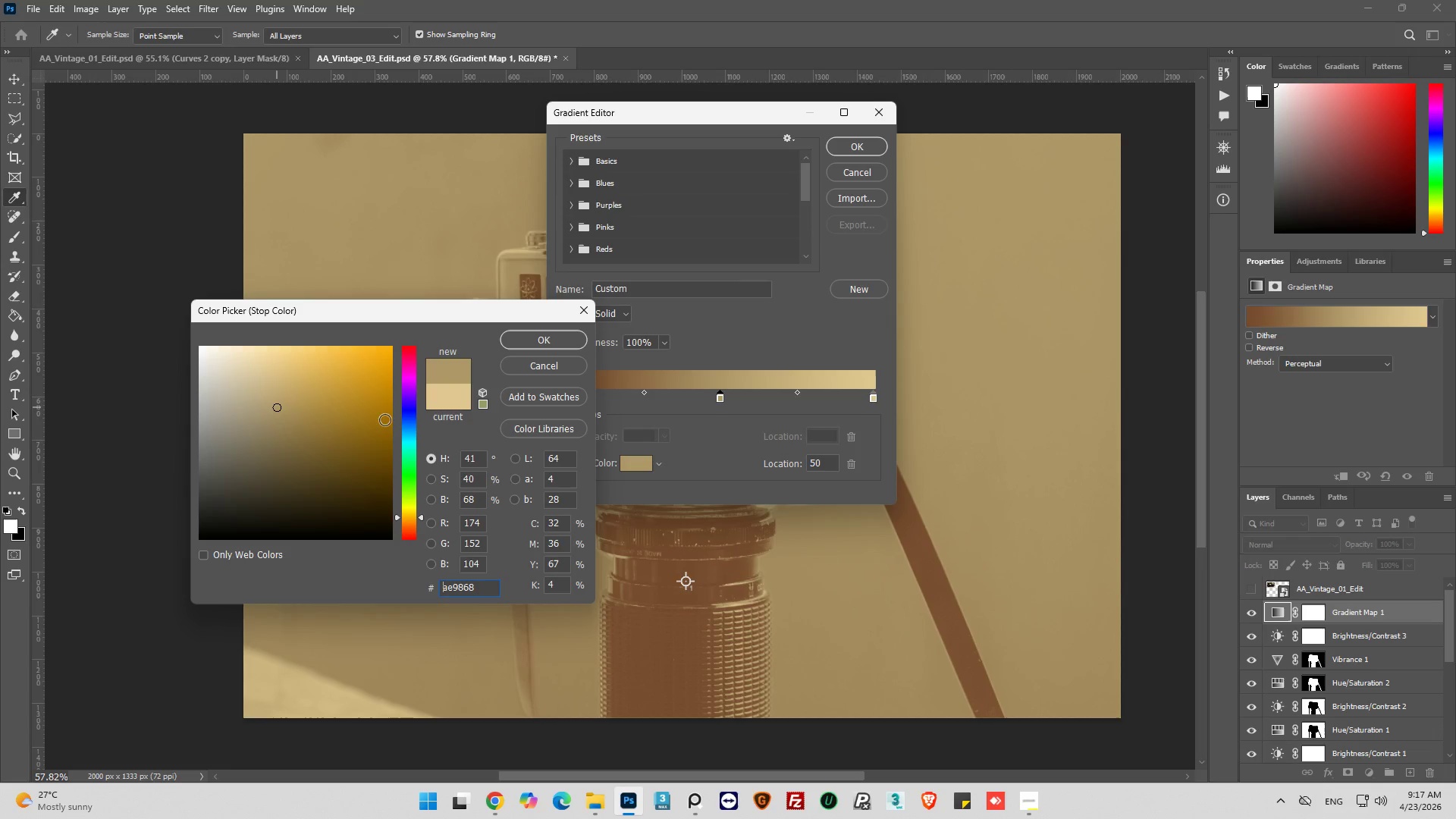 
left_click_drag(start_coordinate=[272, 403], to_coordinate=[259, 406])
 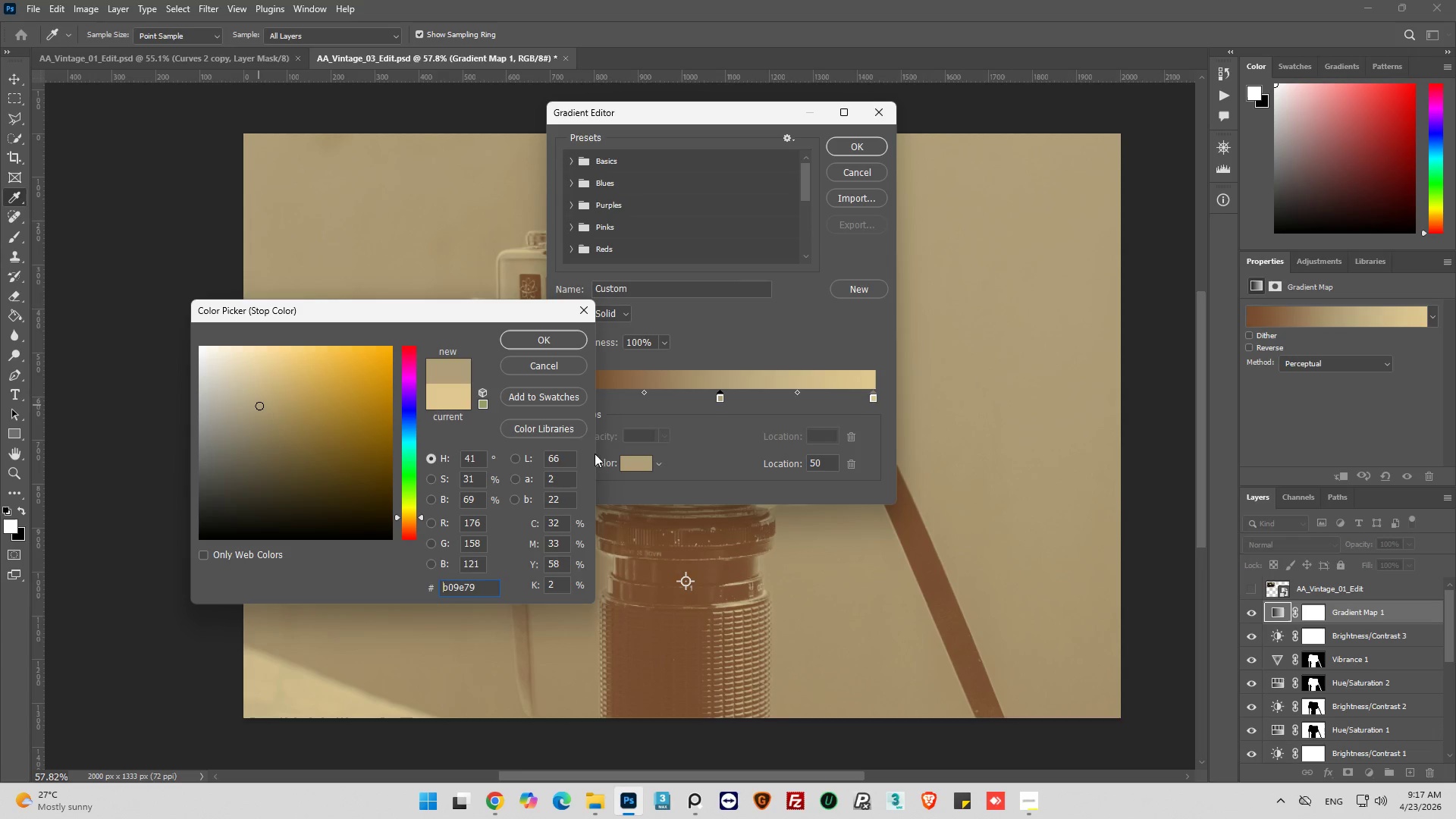 
left_click([558, 344])
 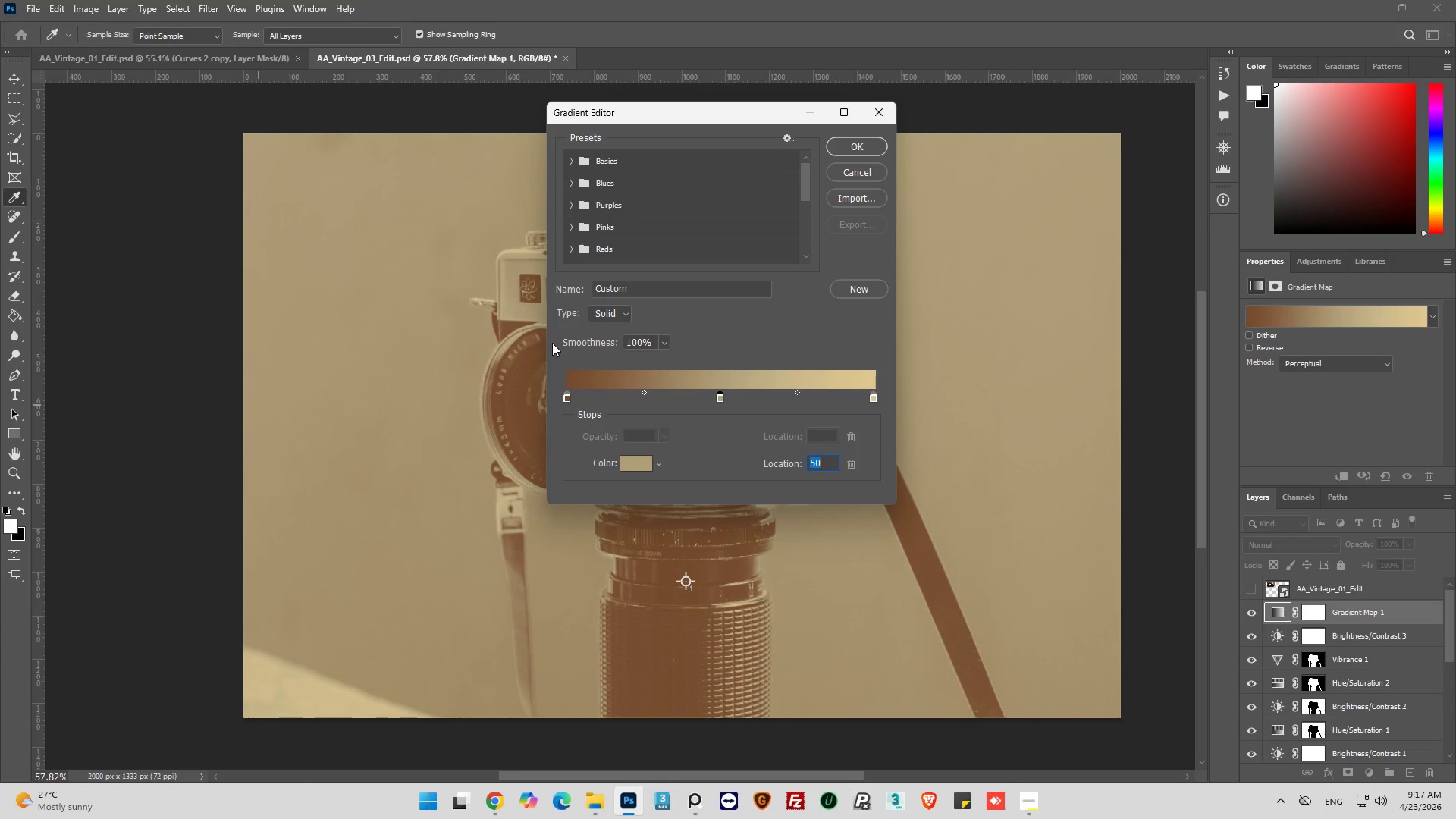 
left_click([852, 147])
 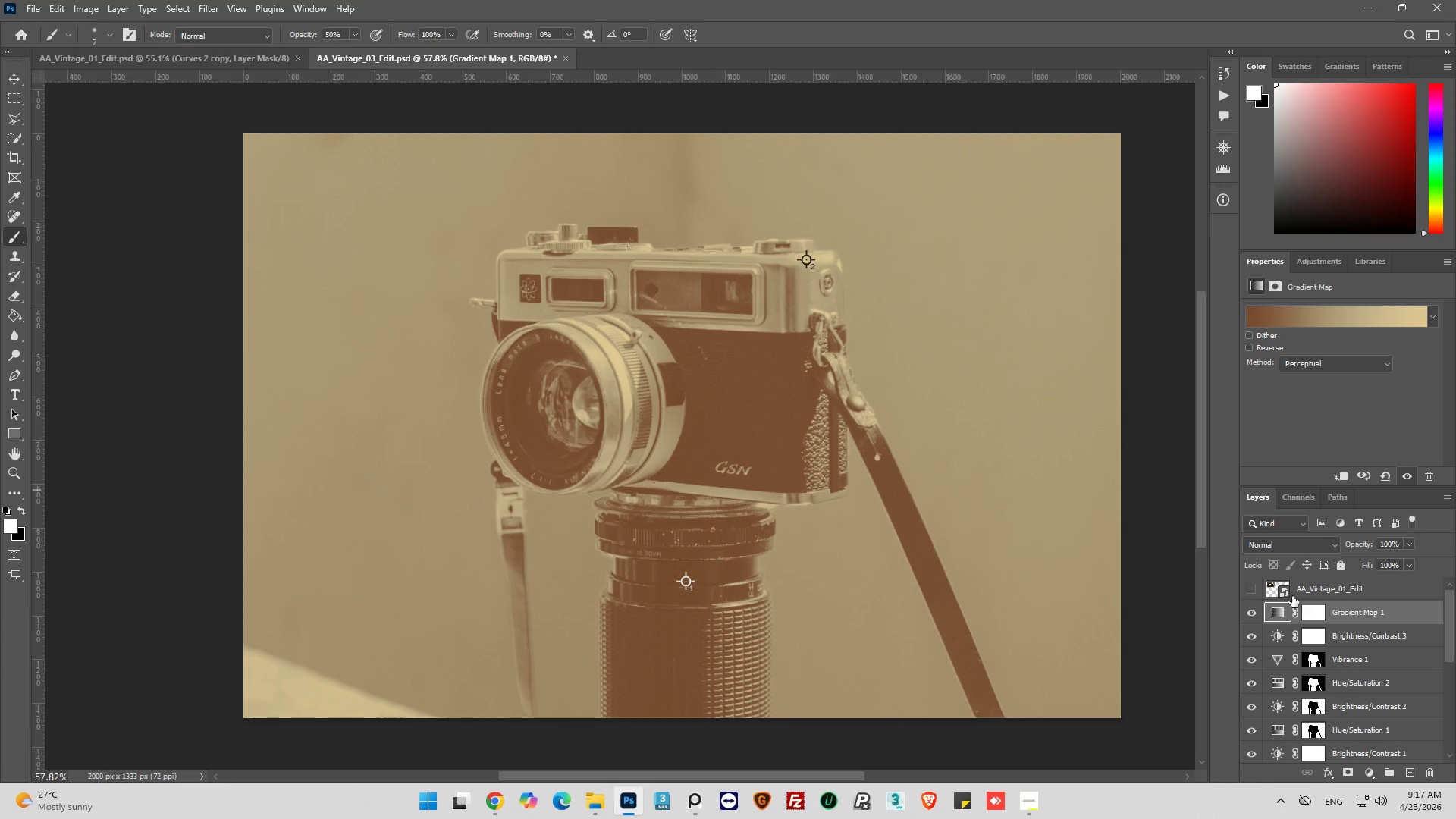 
left_click([1301, 543])
 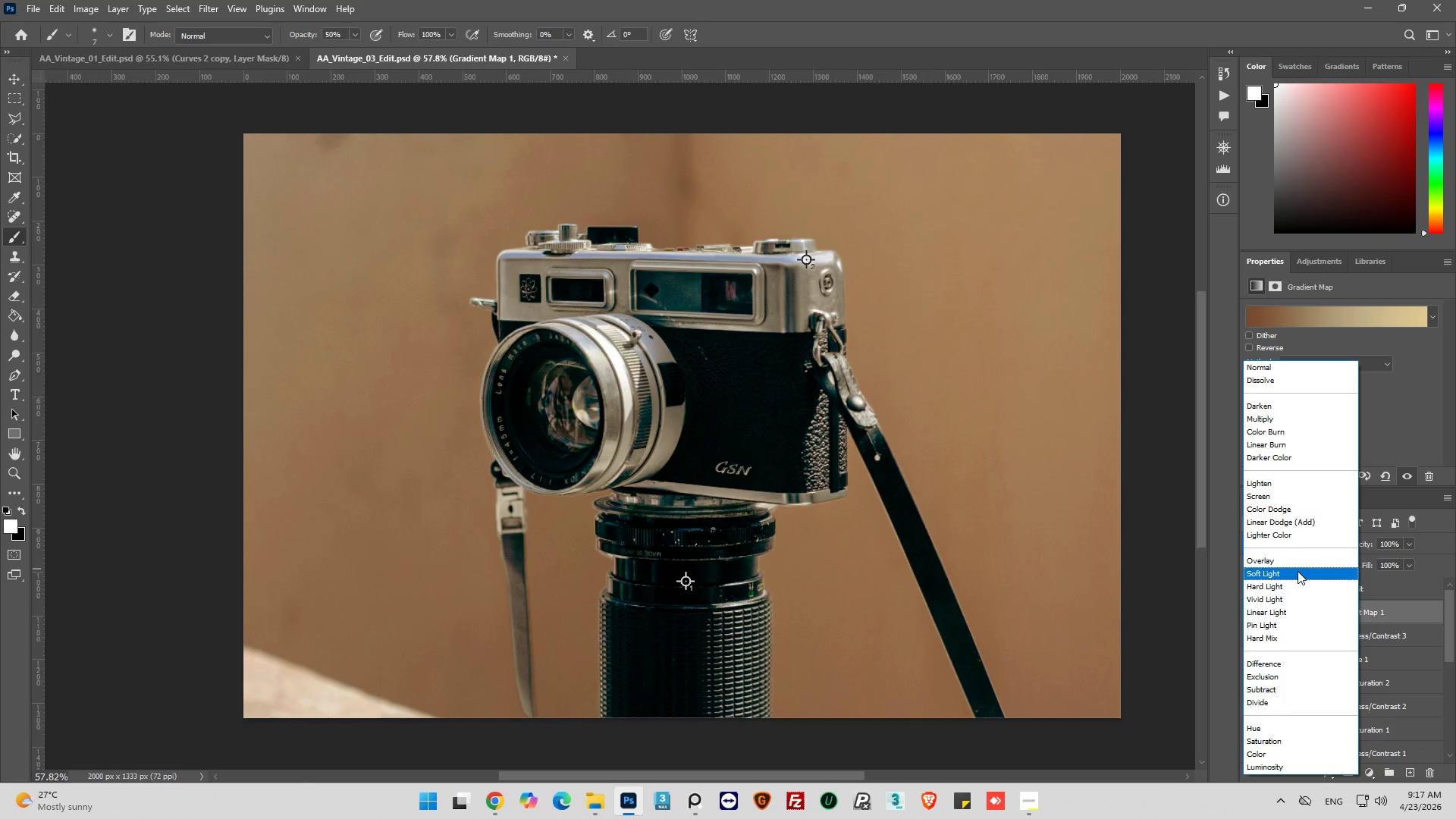 
left_click([1298, 571])
 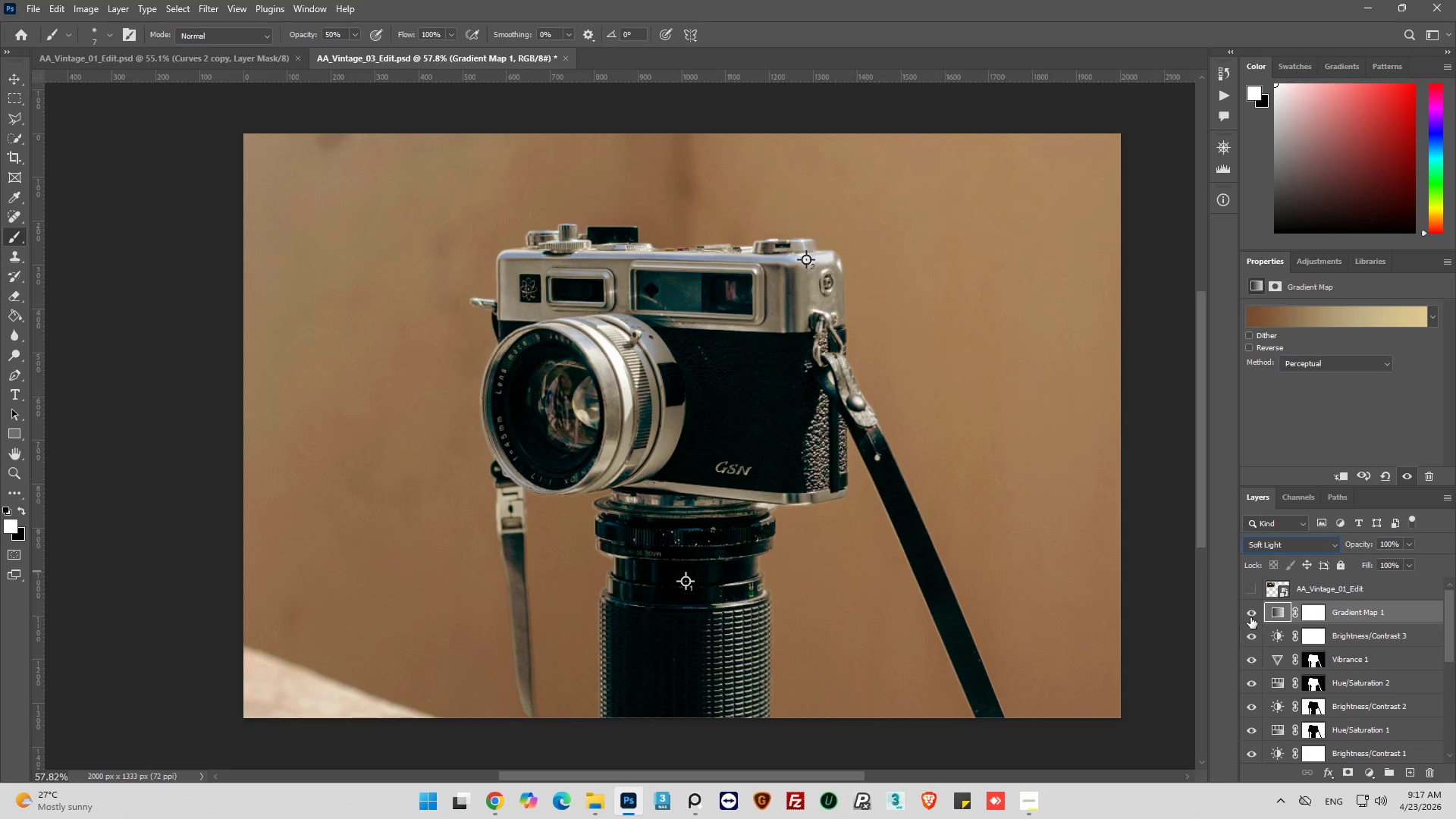 
left_click([1250, 611])
 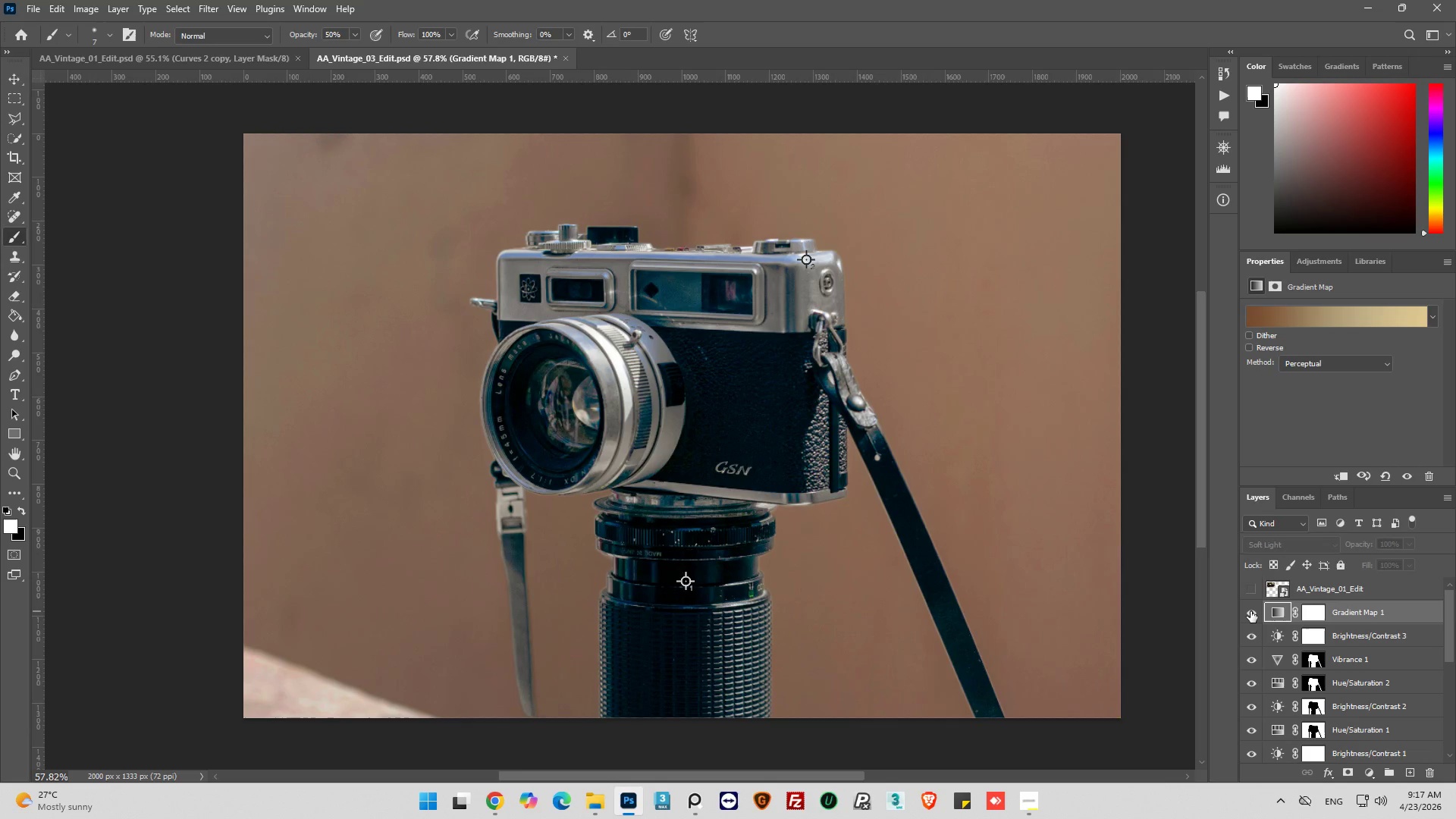 
left_click([1250, 611])
 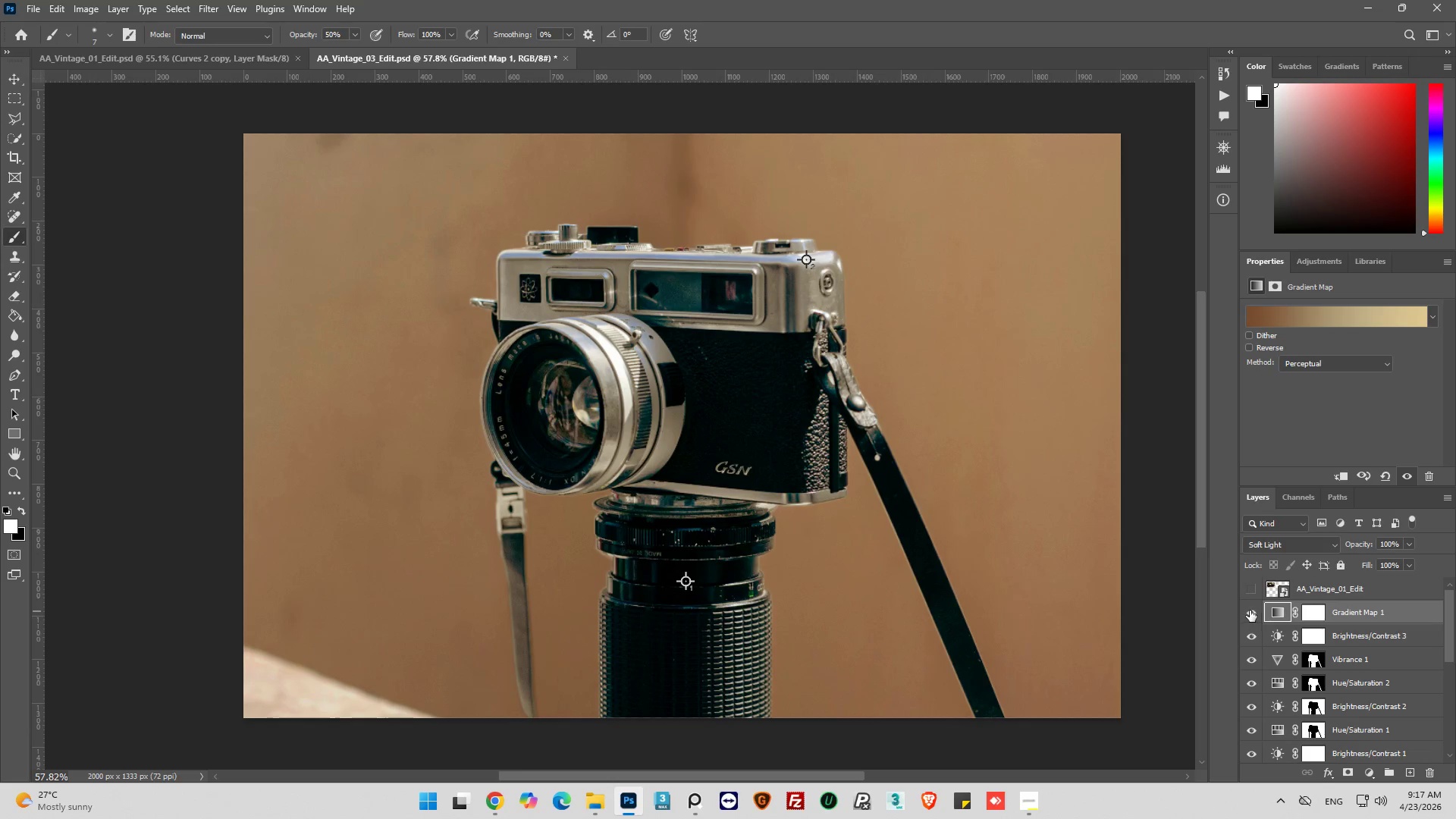 
key(Alt+AltLeft)
 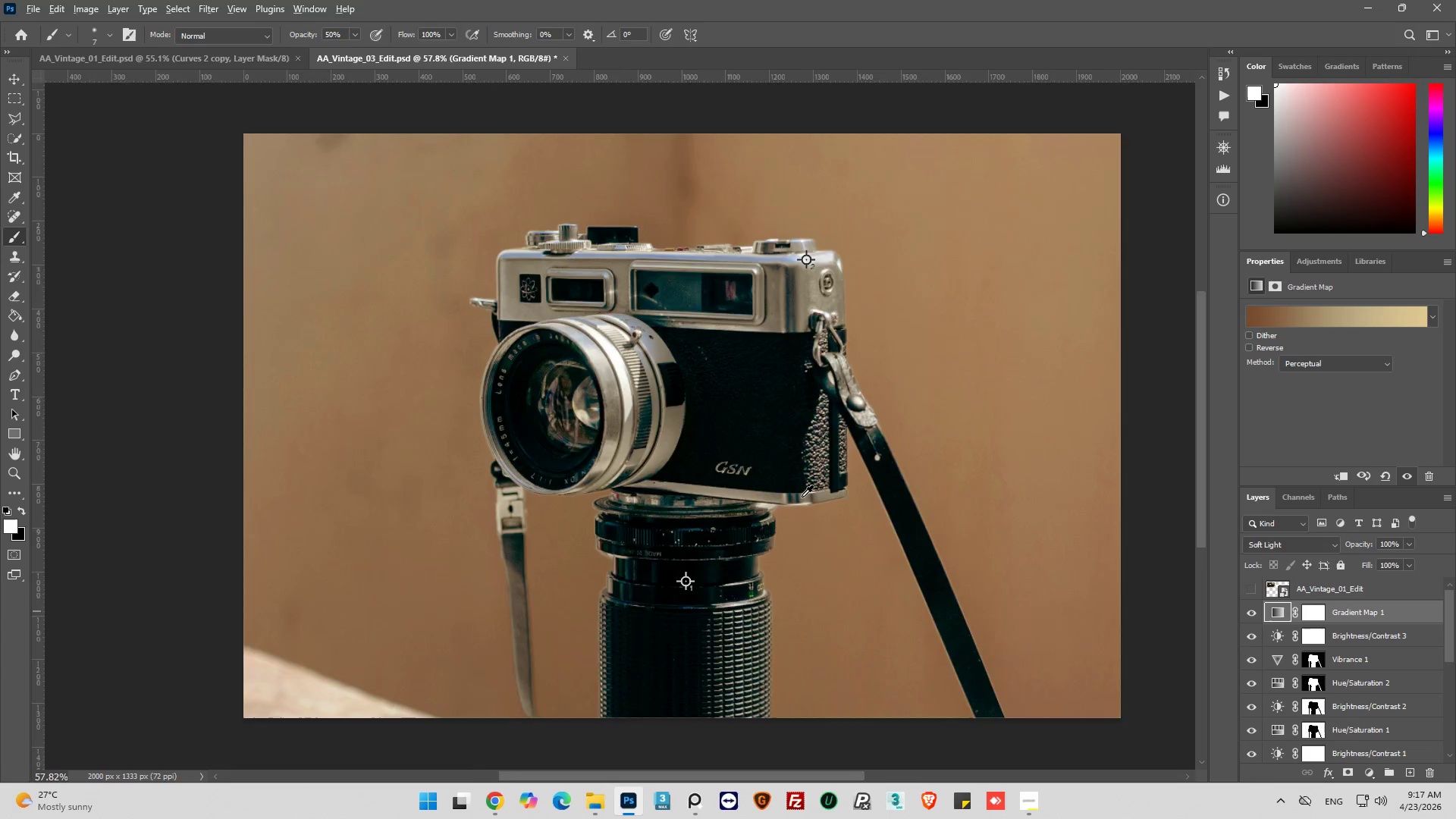 
scroll: coordinate [802, 497], scroll_direction: down, amount: 2.0
 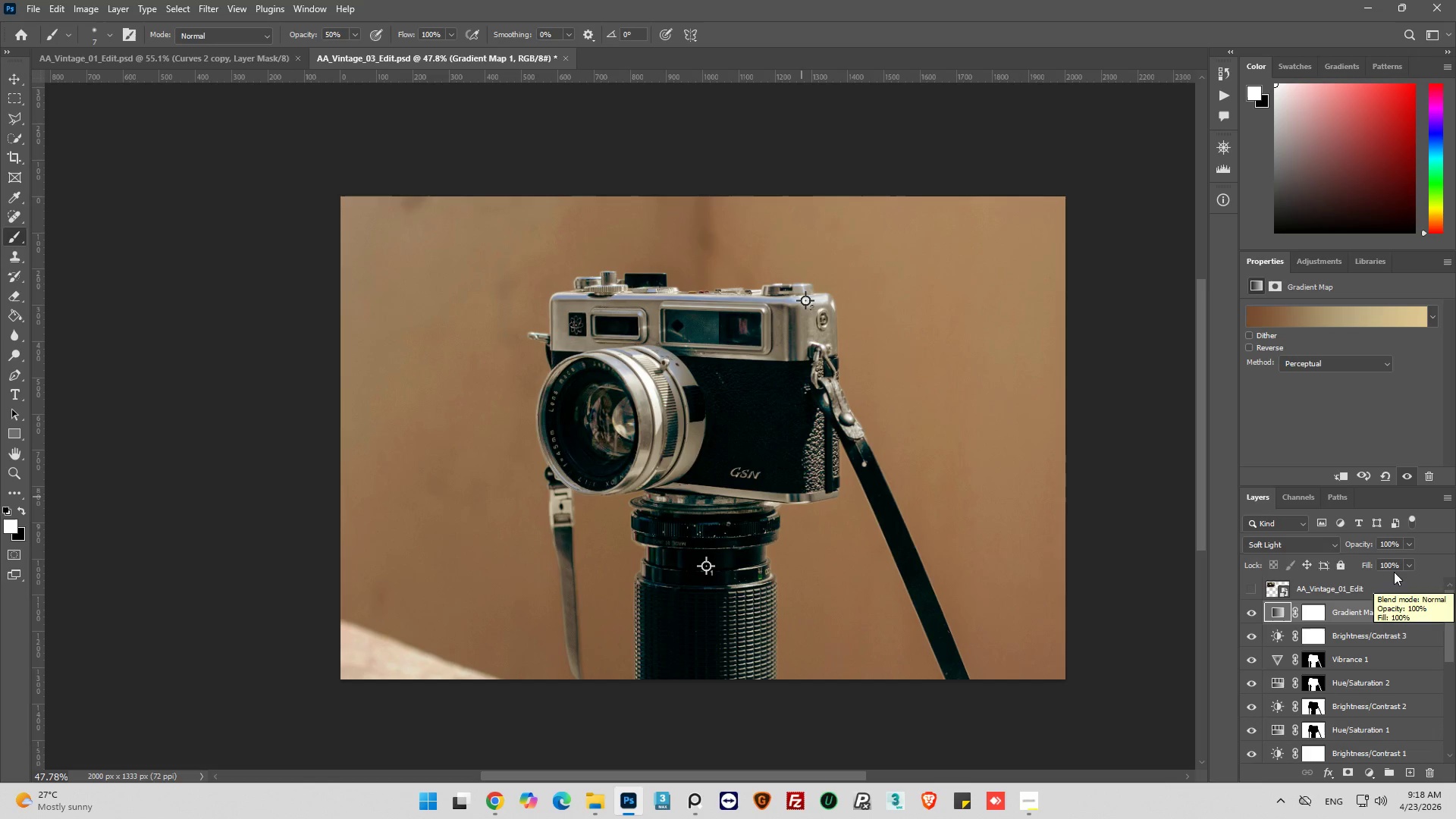 
wait(6.22)
 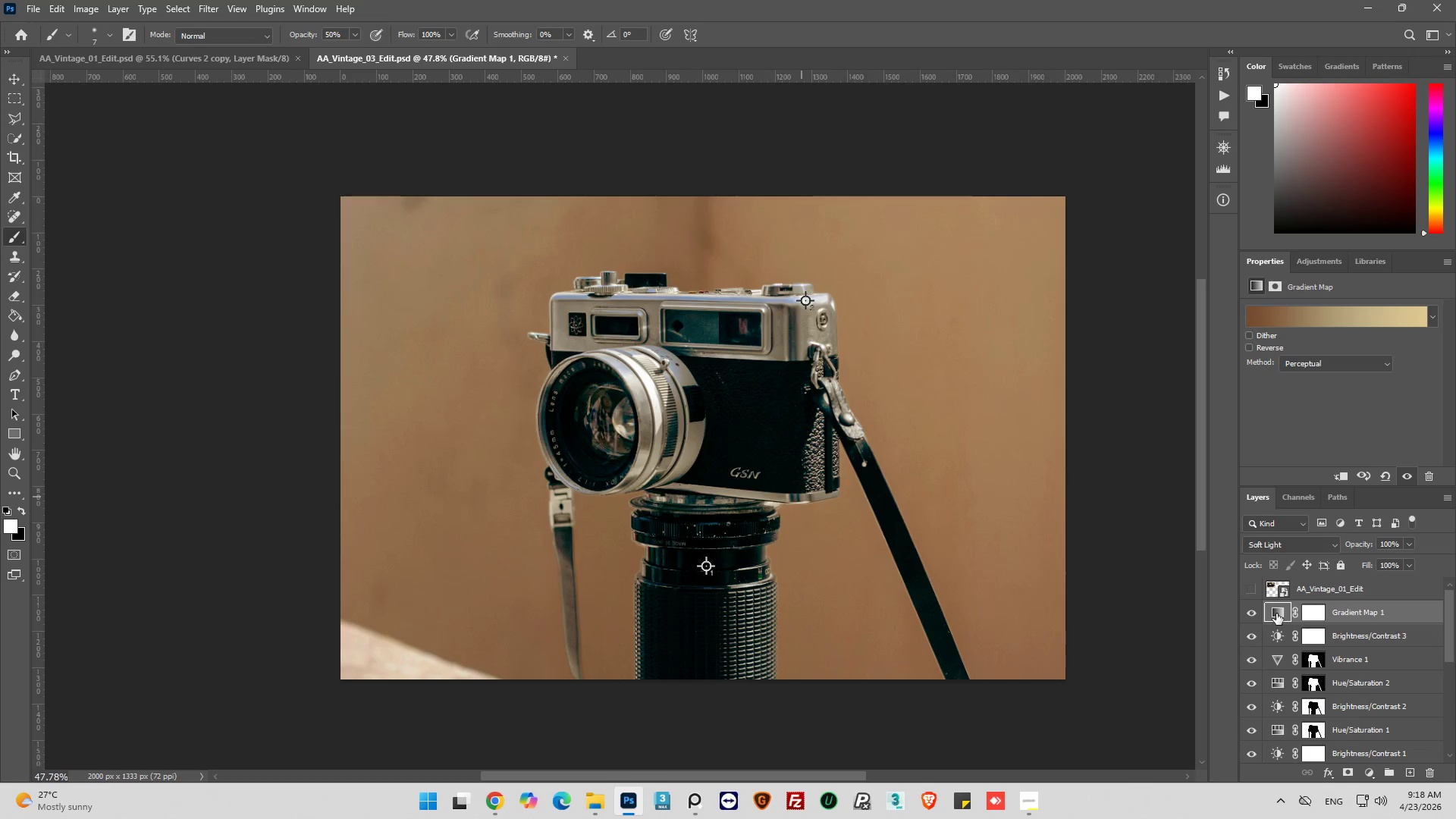 
left_click([1251, 611])
 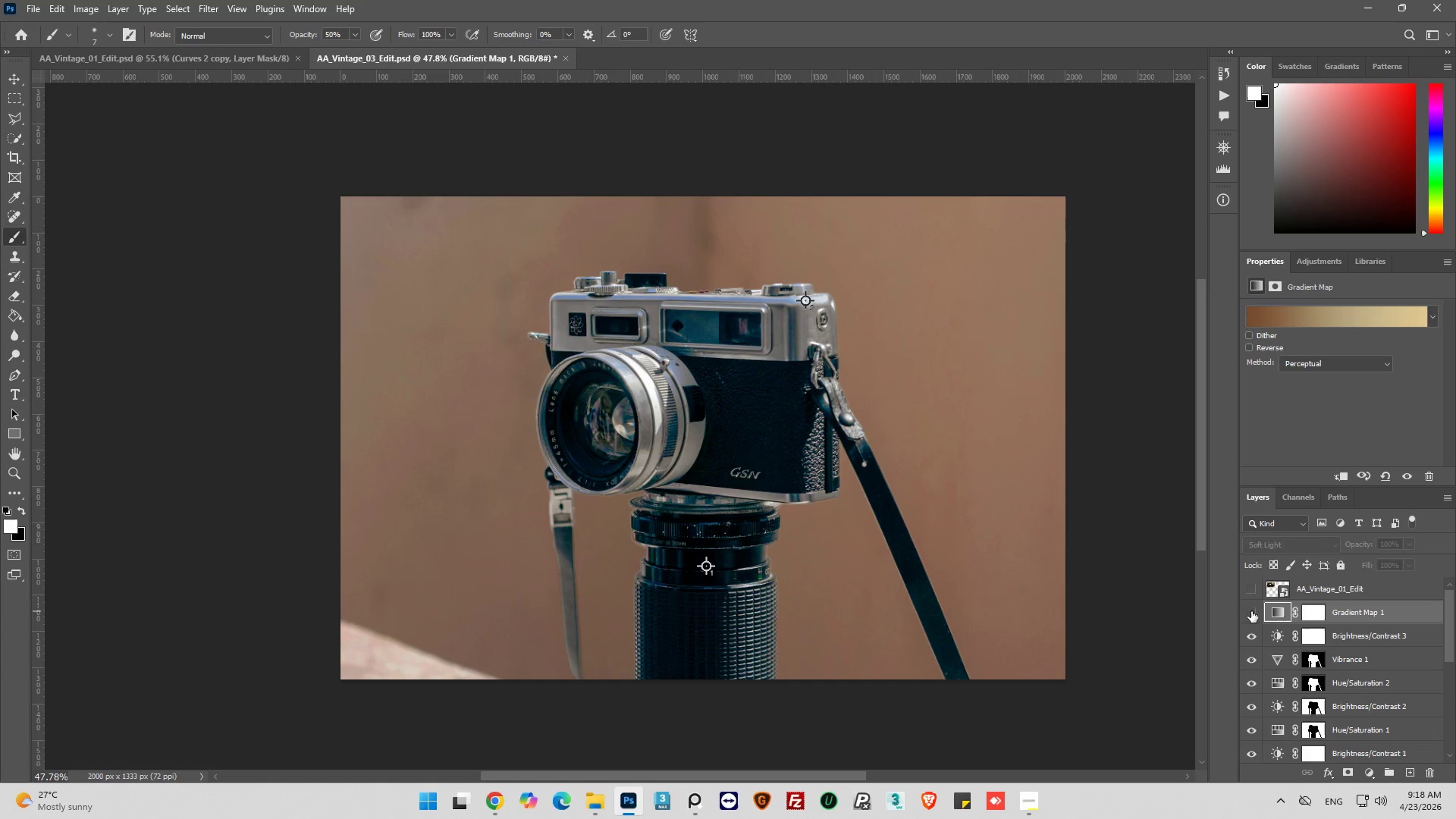 
left_click([1251, 611])
 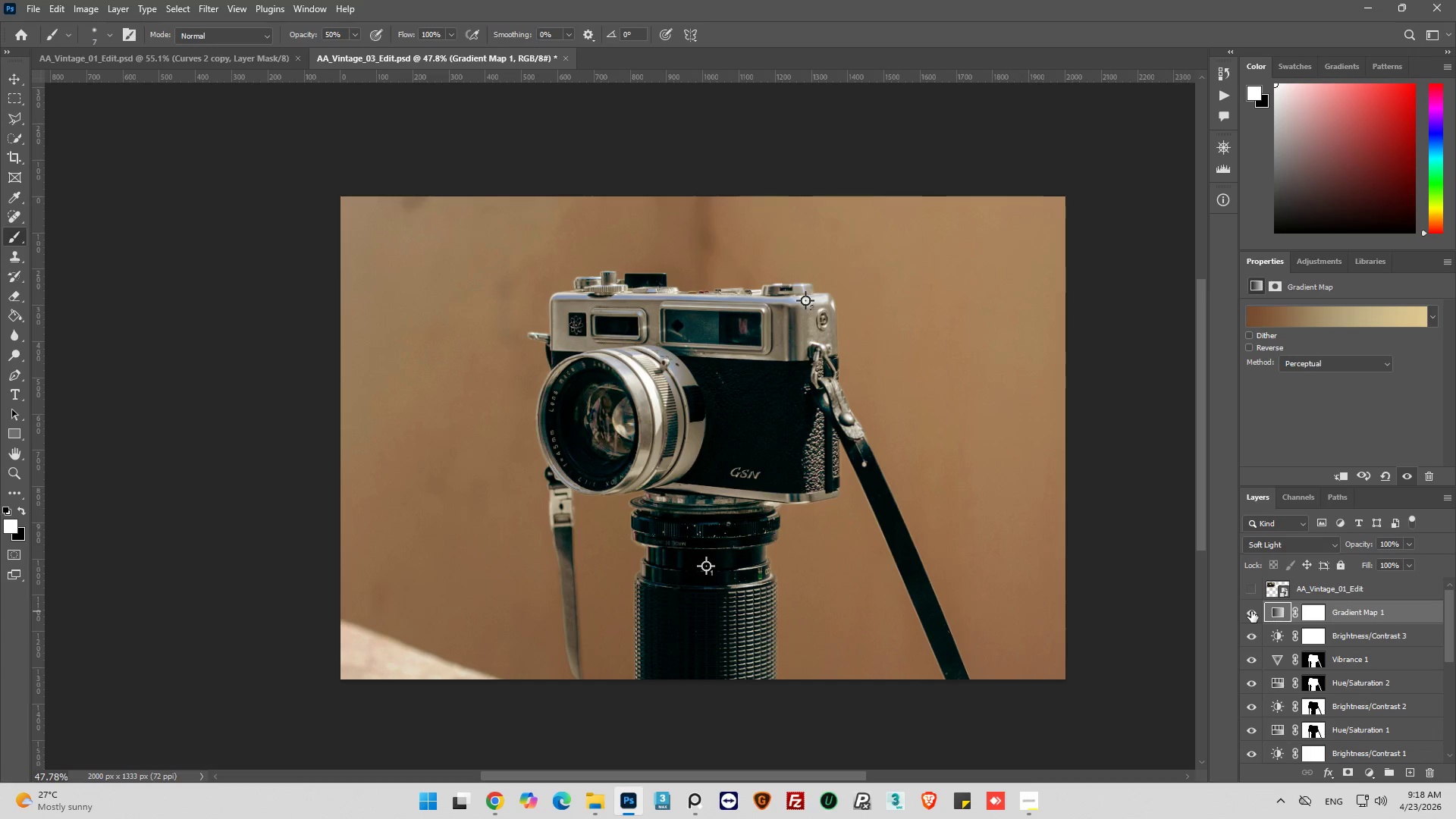 
left_click([1251, 611])
 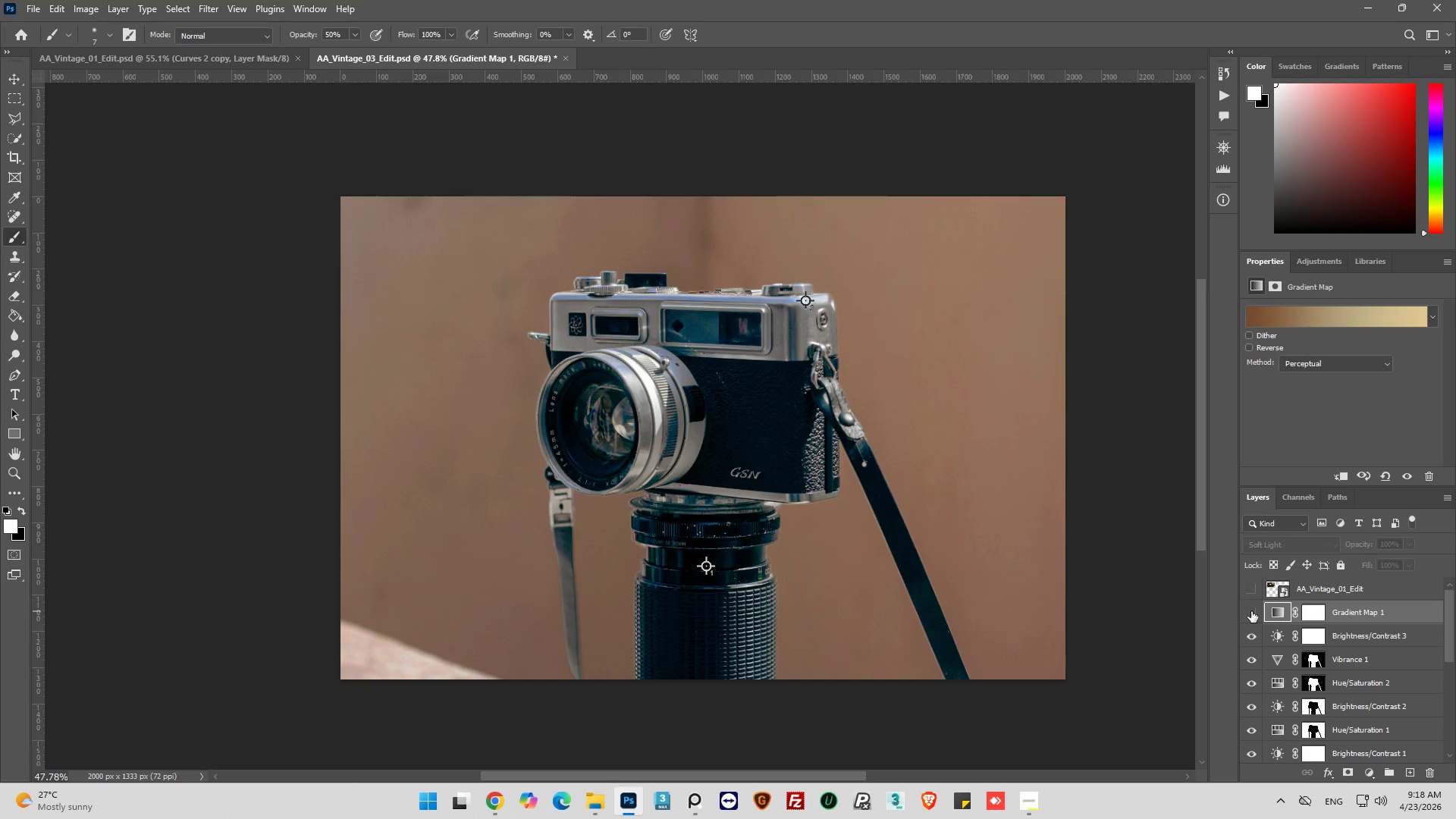 
left_click([1251, 611])
 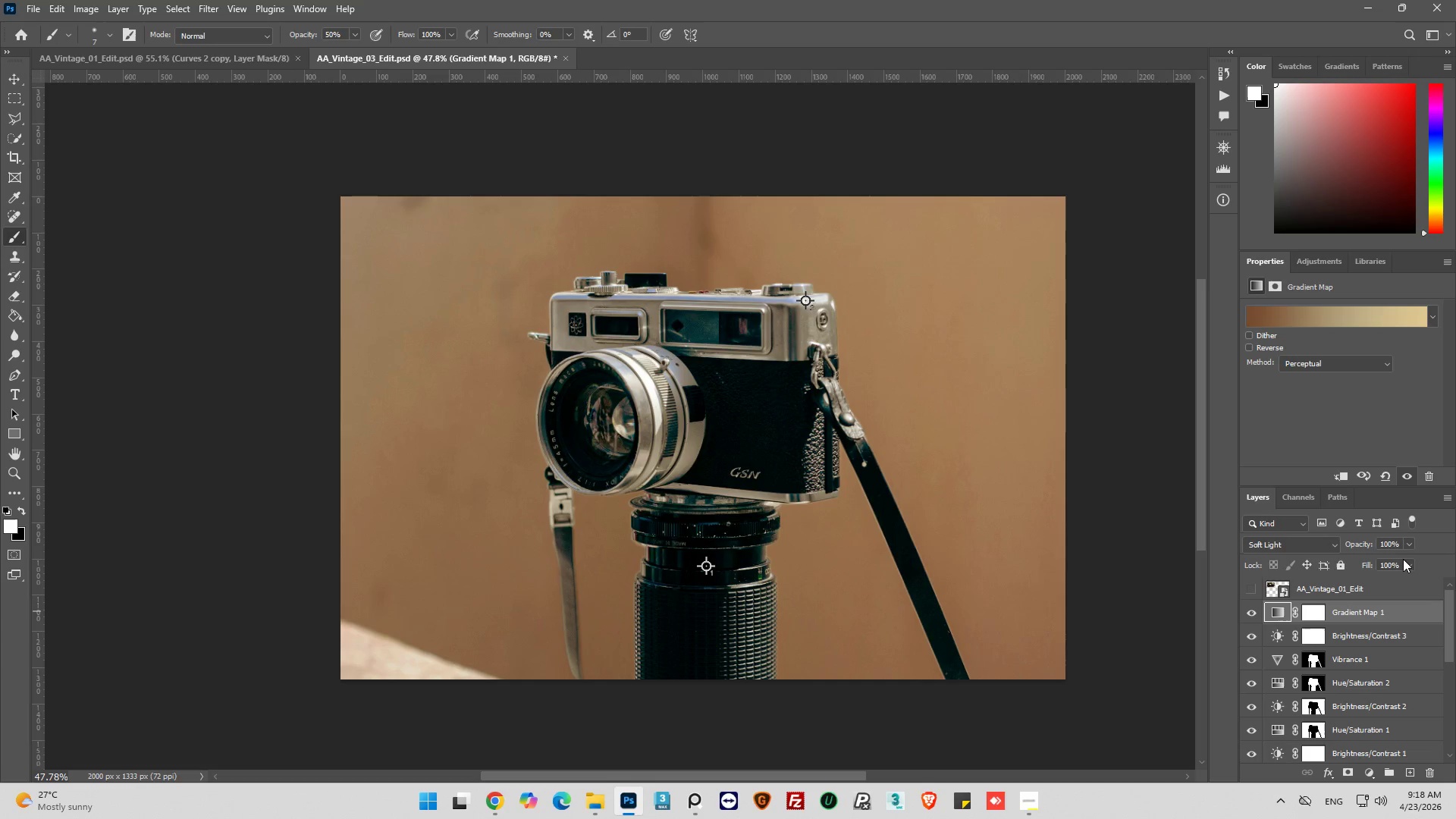 
wait(5.23)
 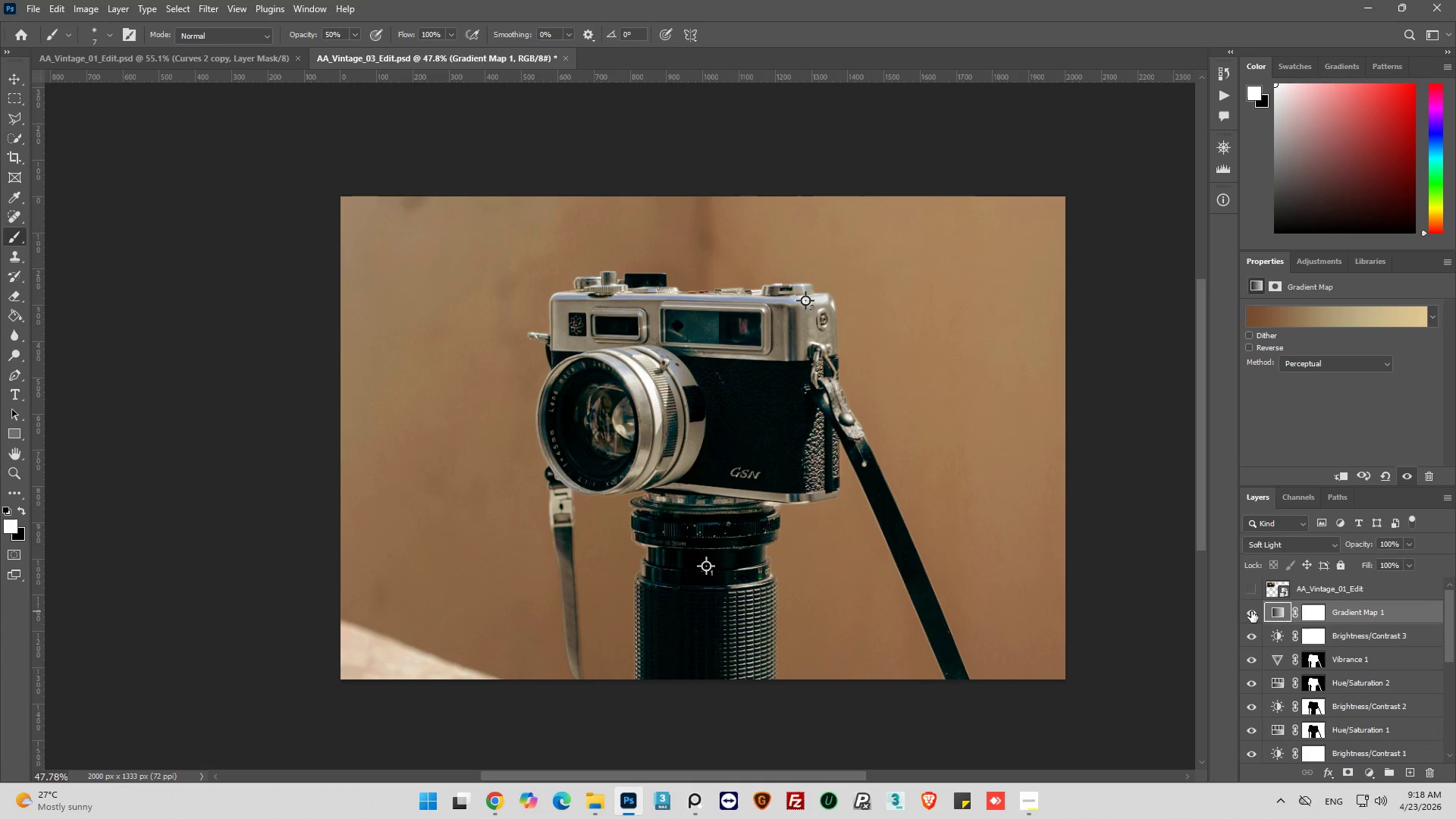 
left_click([1407, 547])
 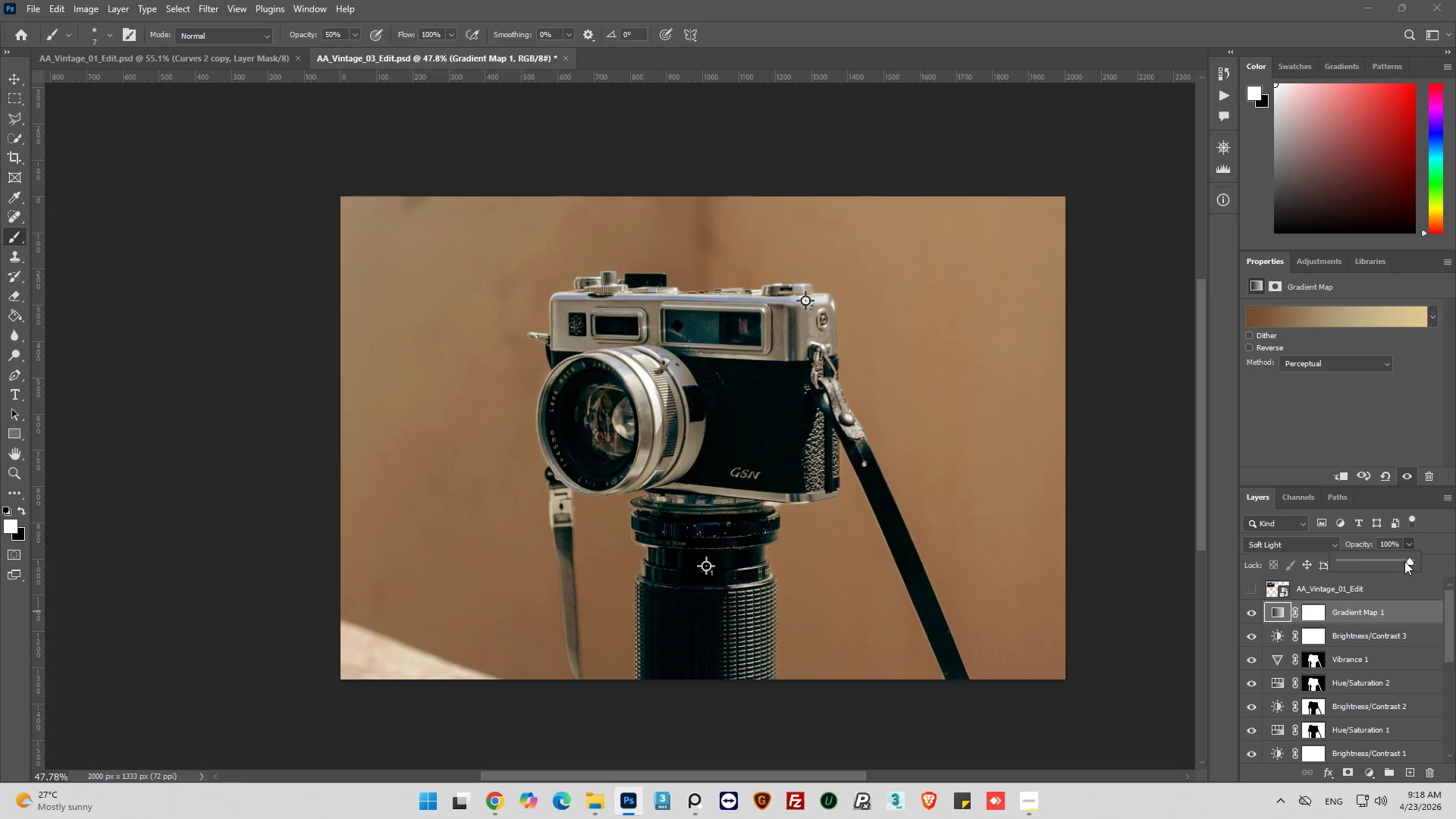 
left_click_drag(start_coordinate=[1404, 560], to_coordinate=[1388, 565])
 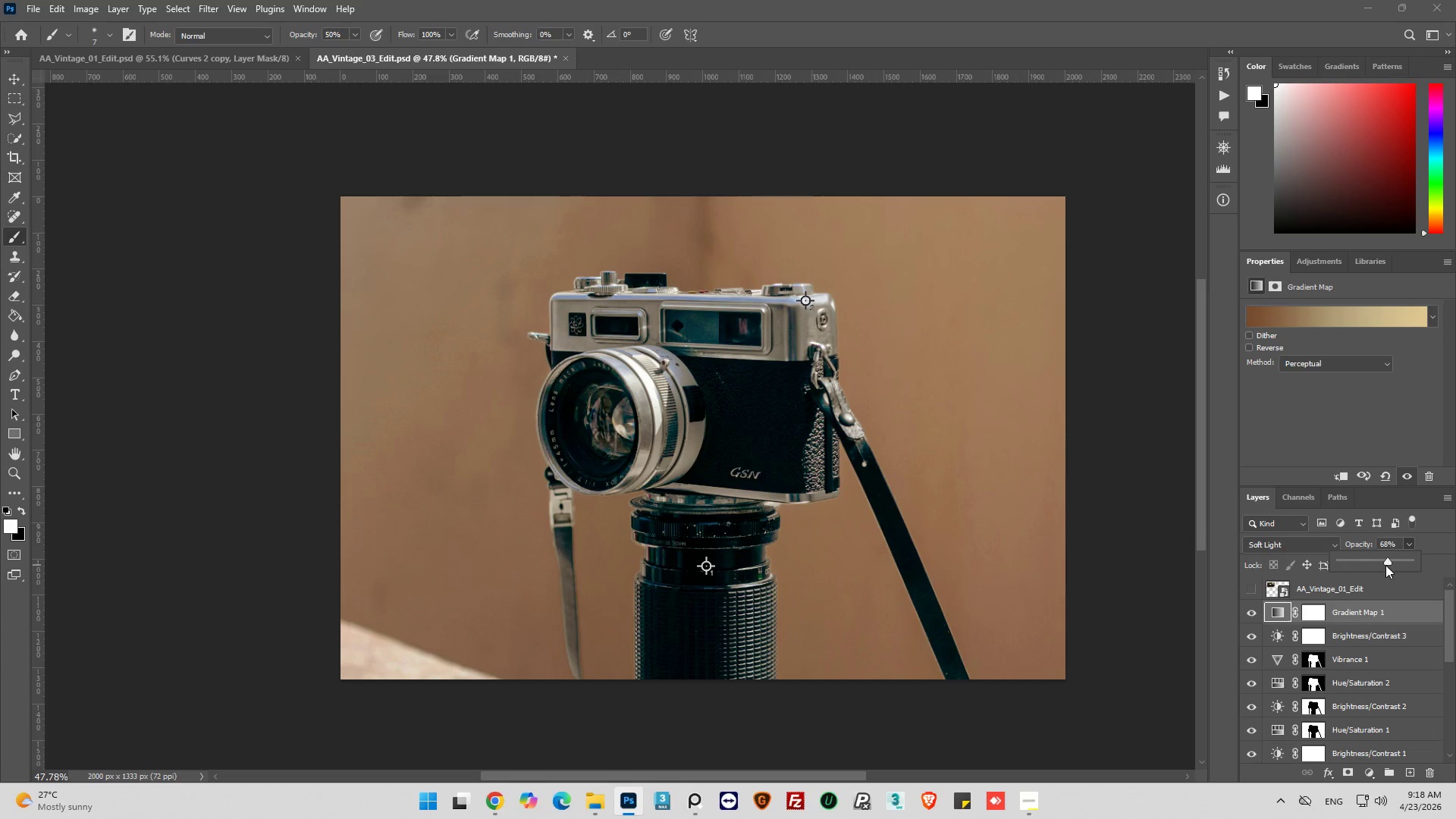 
left_click_drag(start_coordinate=[1385, 565], to_coordinate=[1373, 569])
 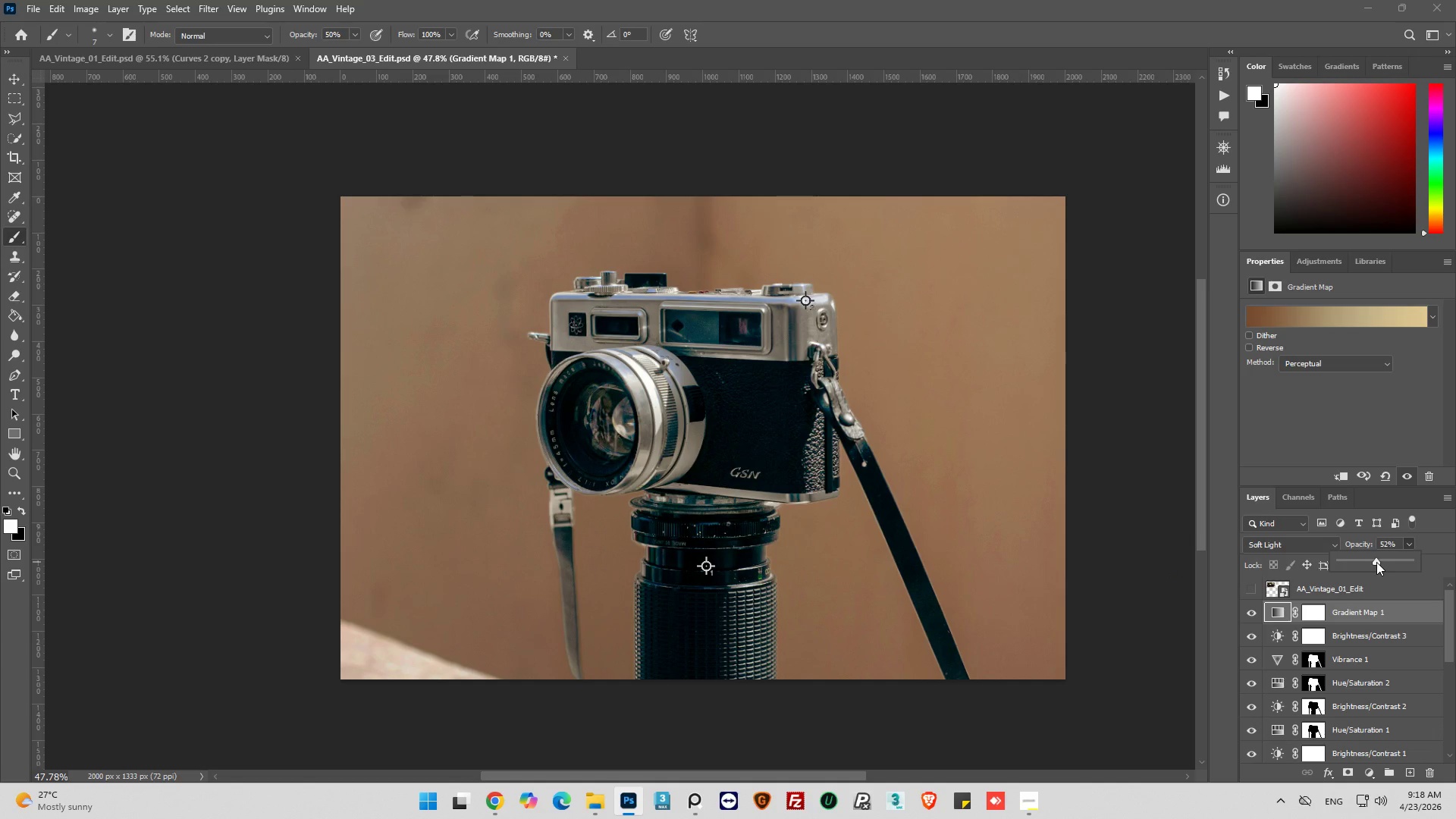 
hold_key(key=AltLeft, duration=0.8)
scroll: coordinate [751, 430], scroll_direction: up, amount: 10.0
 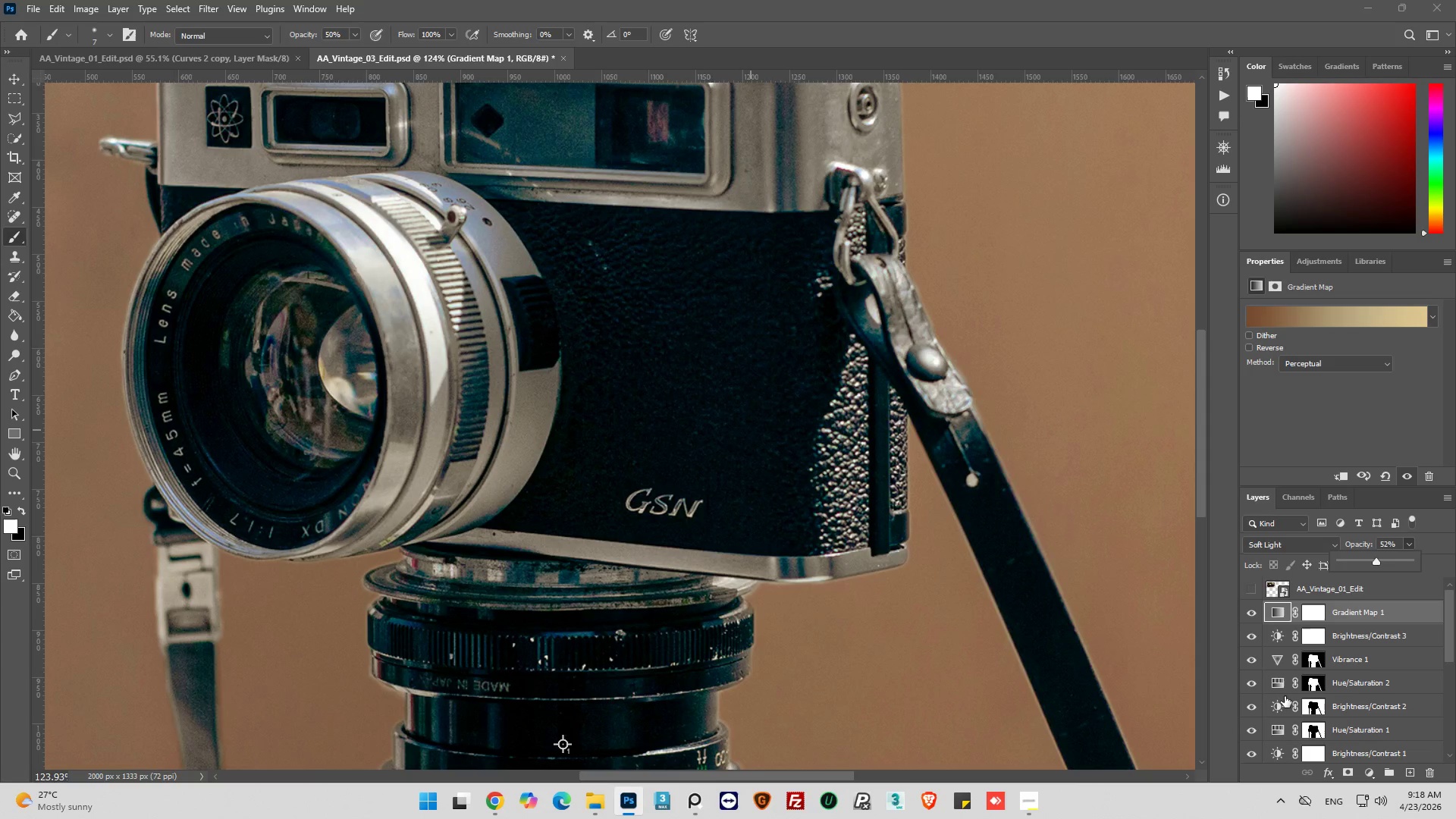 
hold_key(key=AltLeft, duration=5.91)
 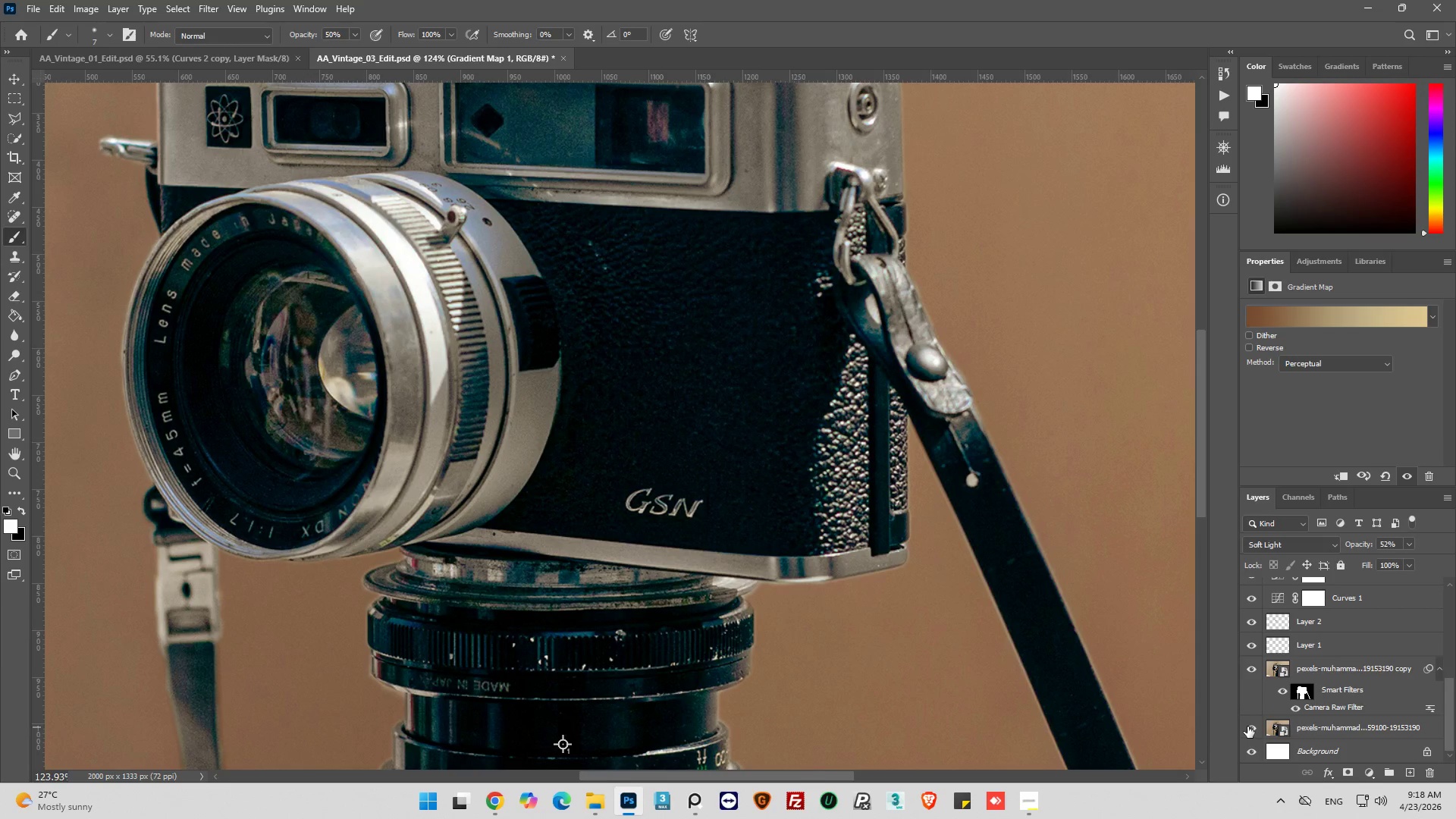 
scroll: coordinate [1301, 689], scroll_direction: down, amount: 23.0
 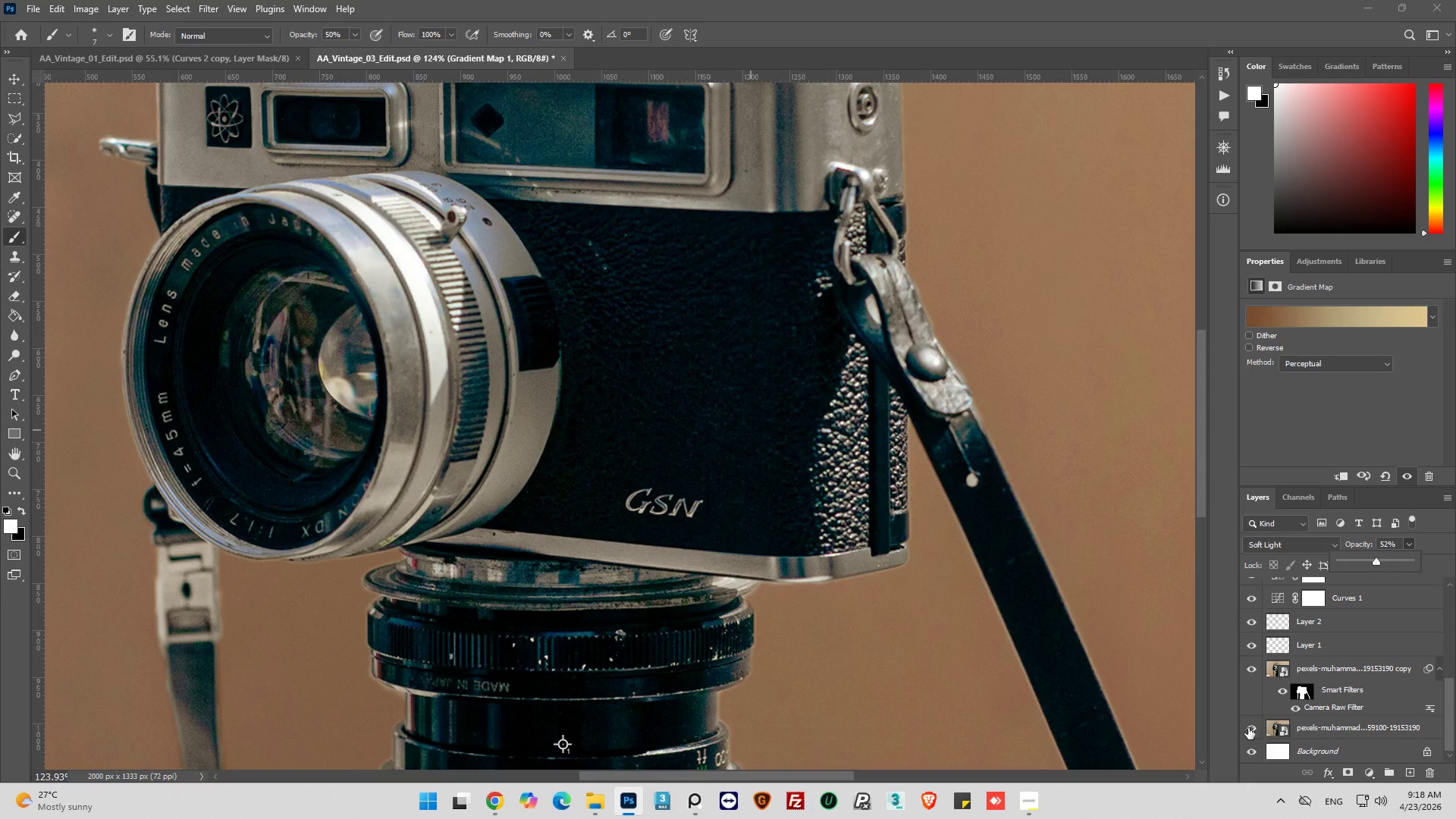 
left_click([1247, 727])
 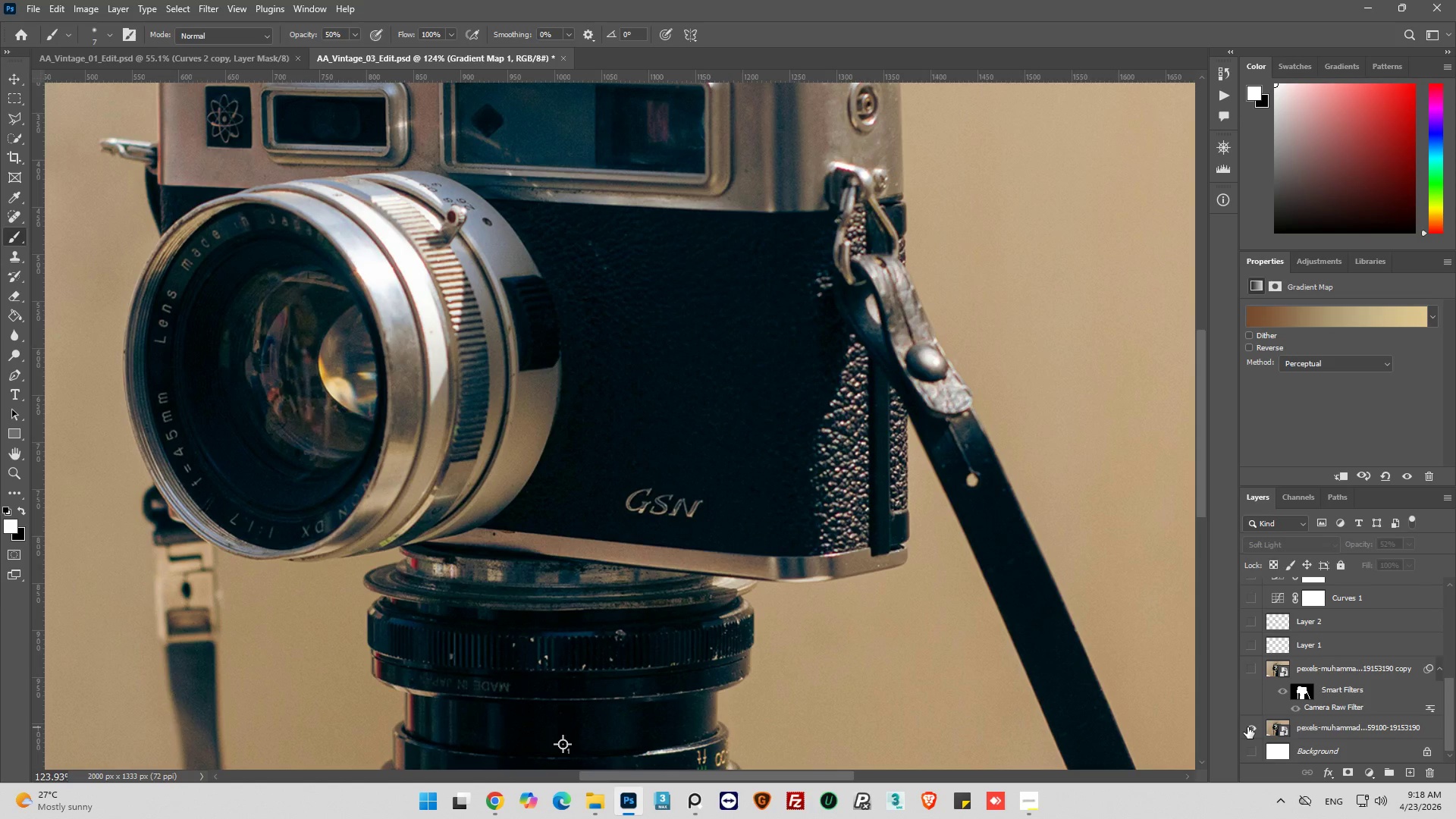 
left_click([1247, 727])
 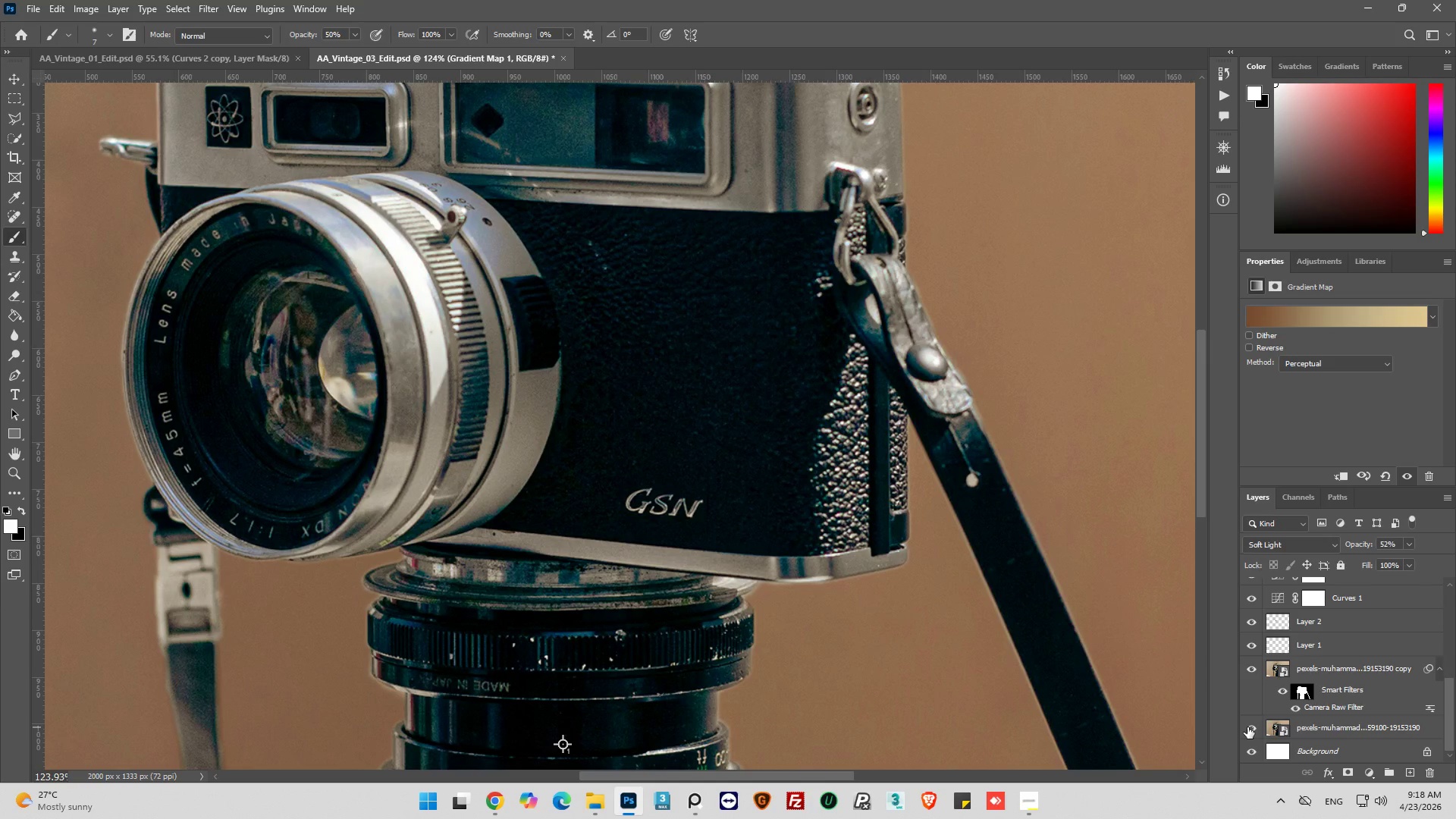 
left_click([1247, 727])
 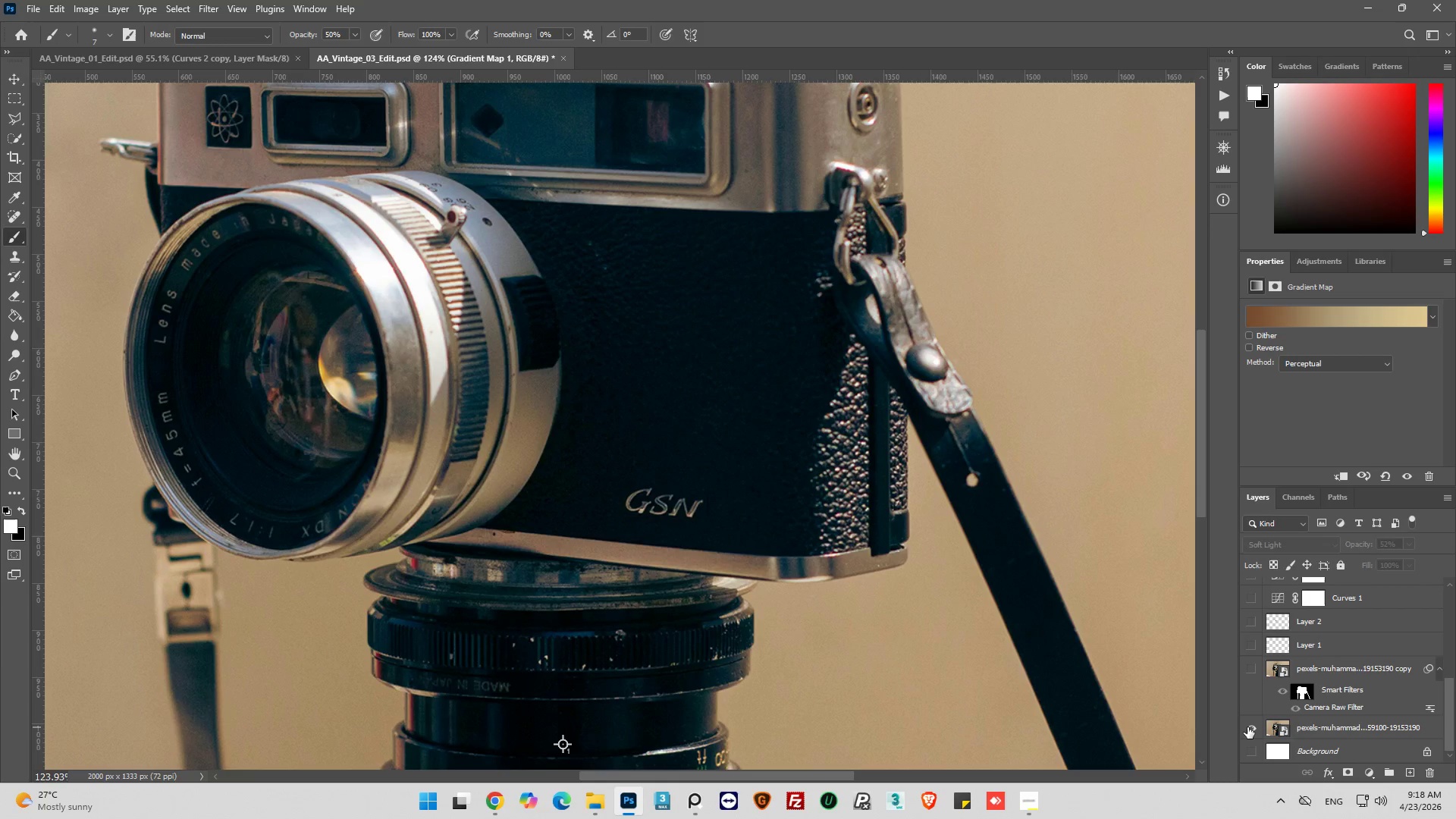 
left_click([1247, 727])
 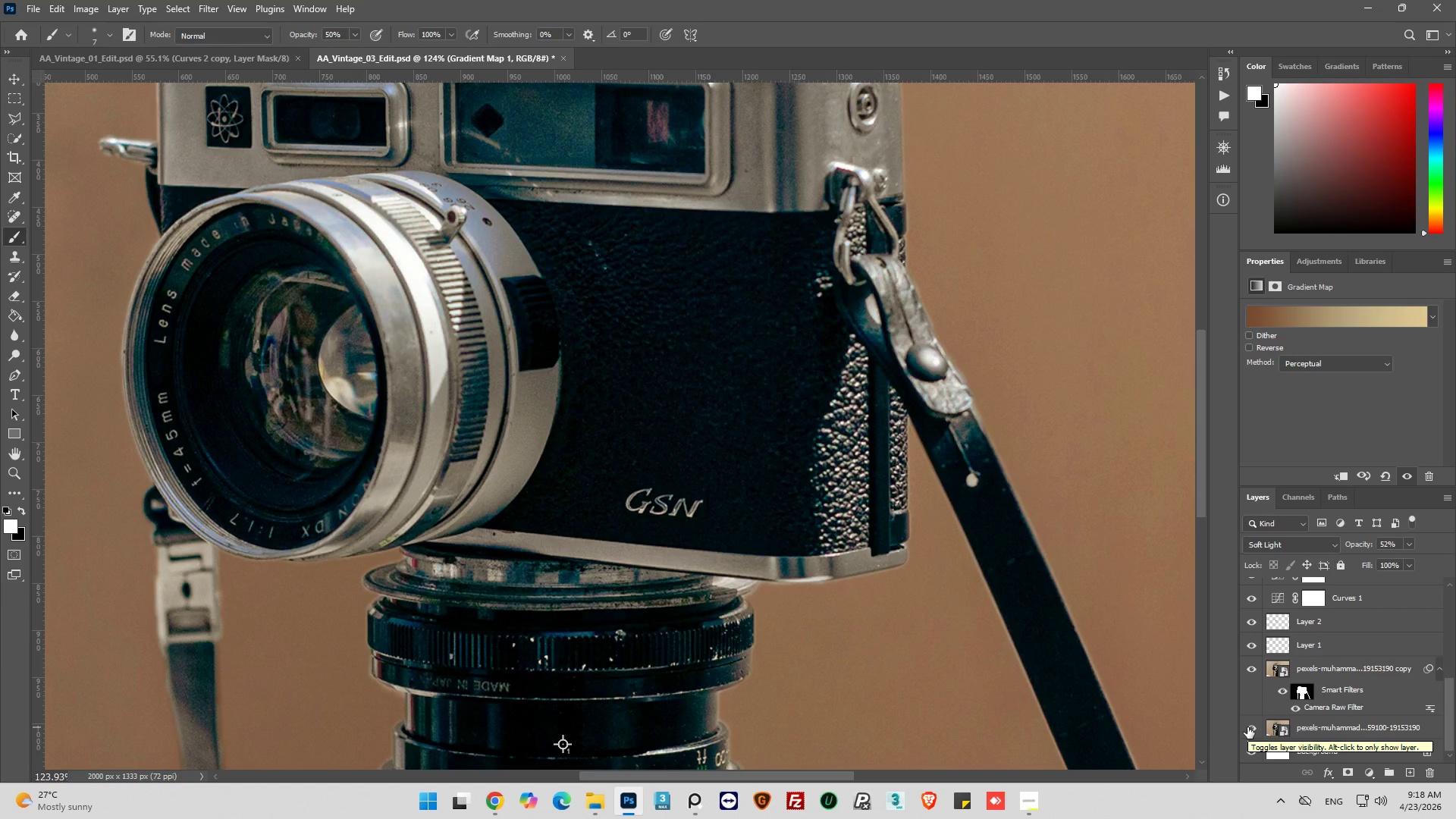 
left_click([1247, 727])
 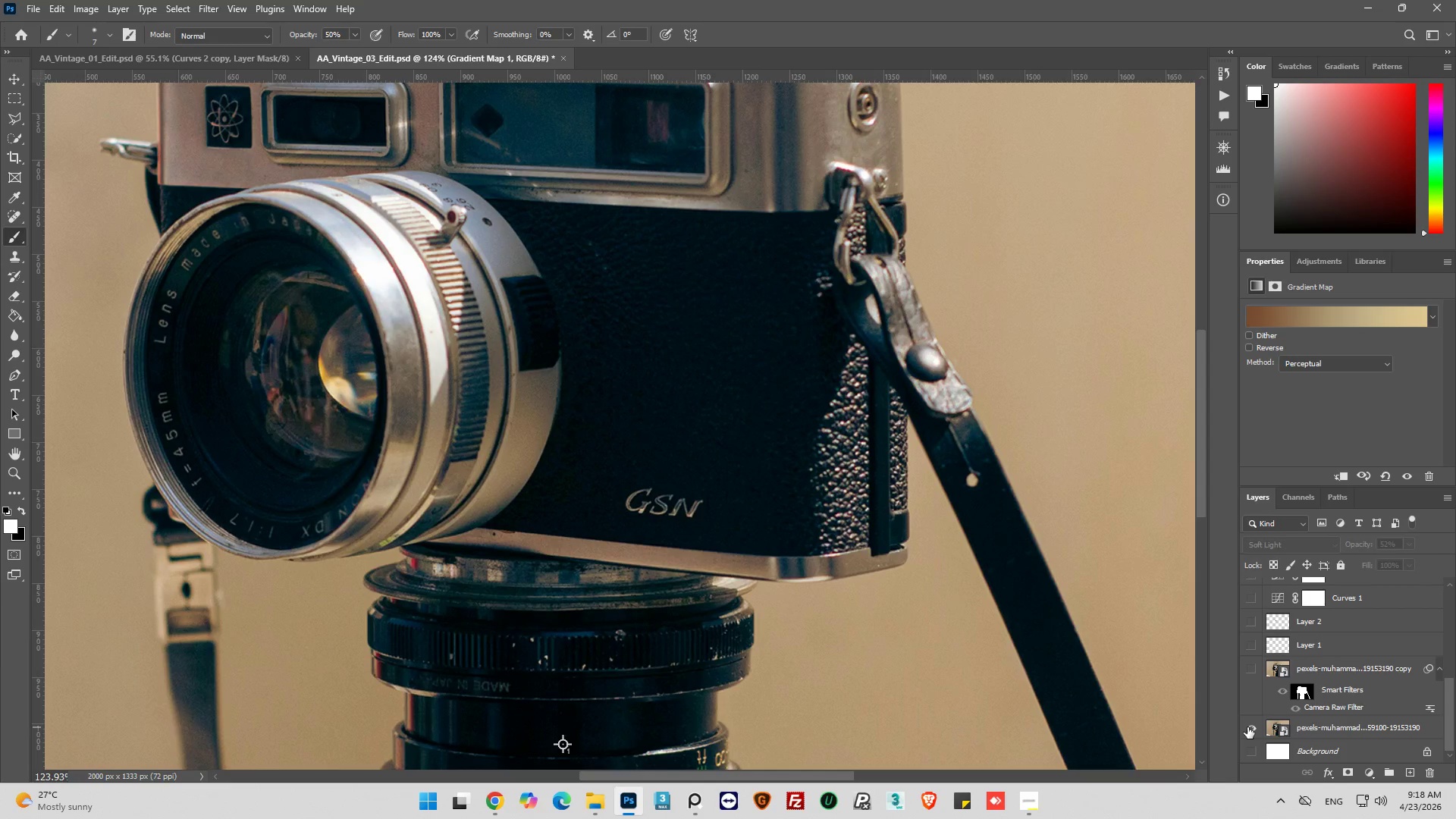 
left_click([1247, 727])
 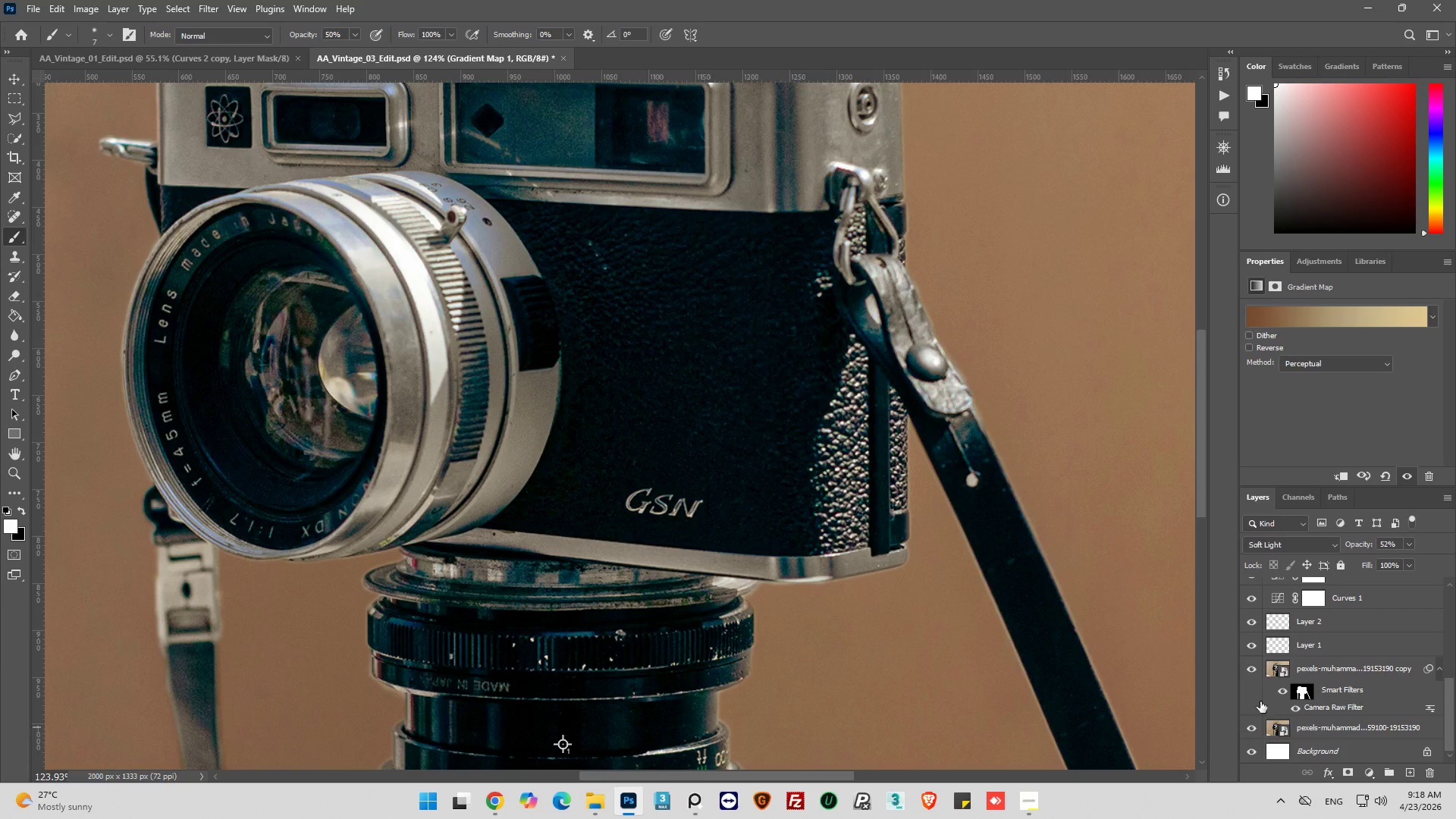 
scroll: coordinate [1290, 653], scroll_direction: up, amount: 16.0
 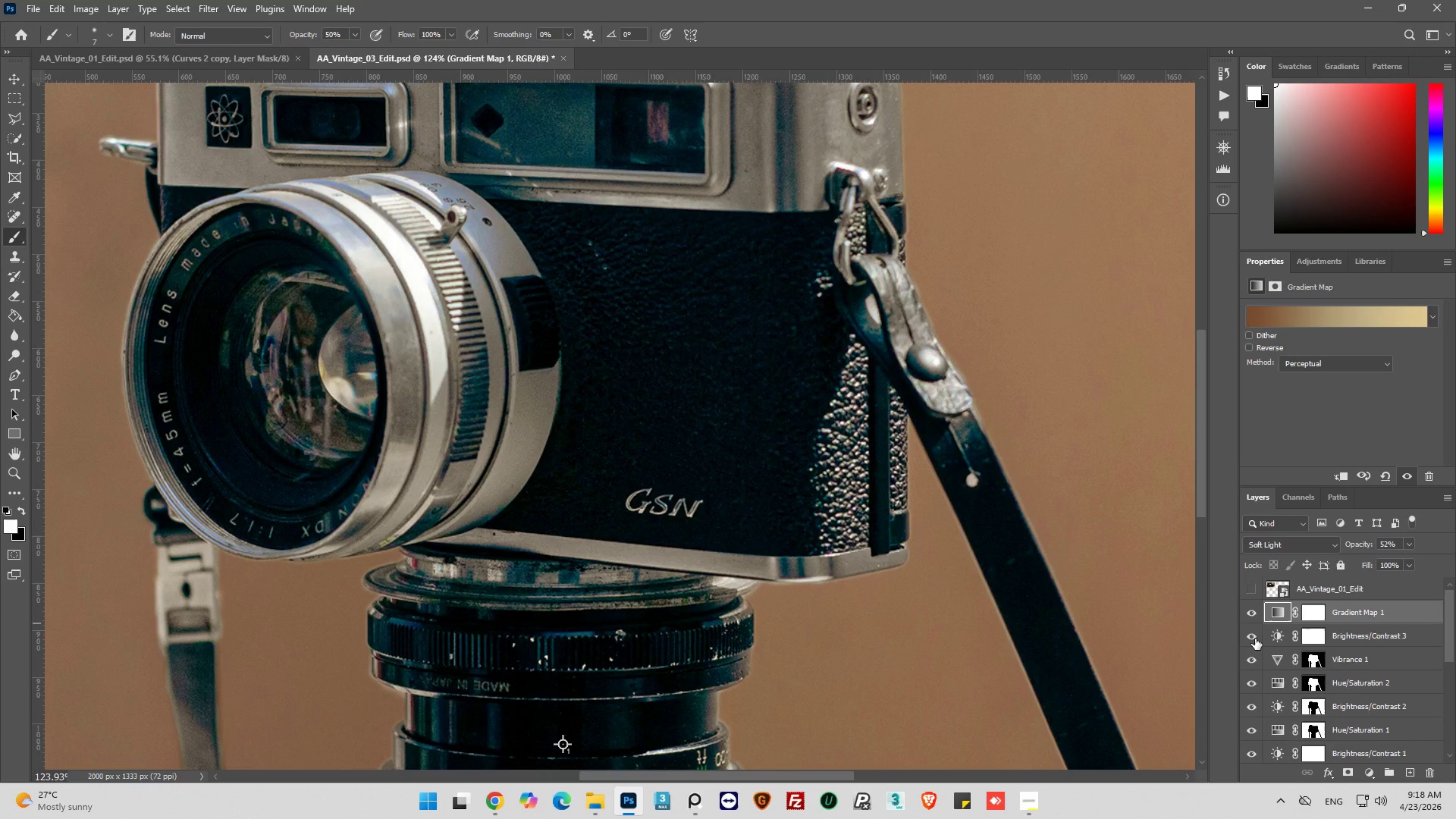 
left_click([1254, 638])
 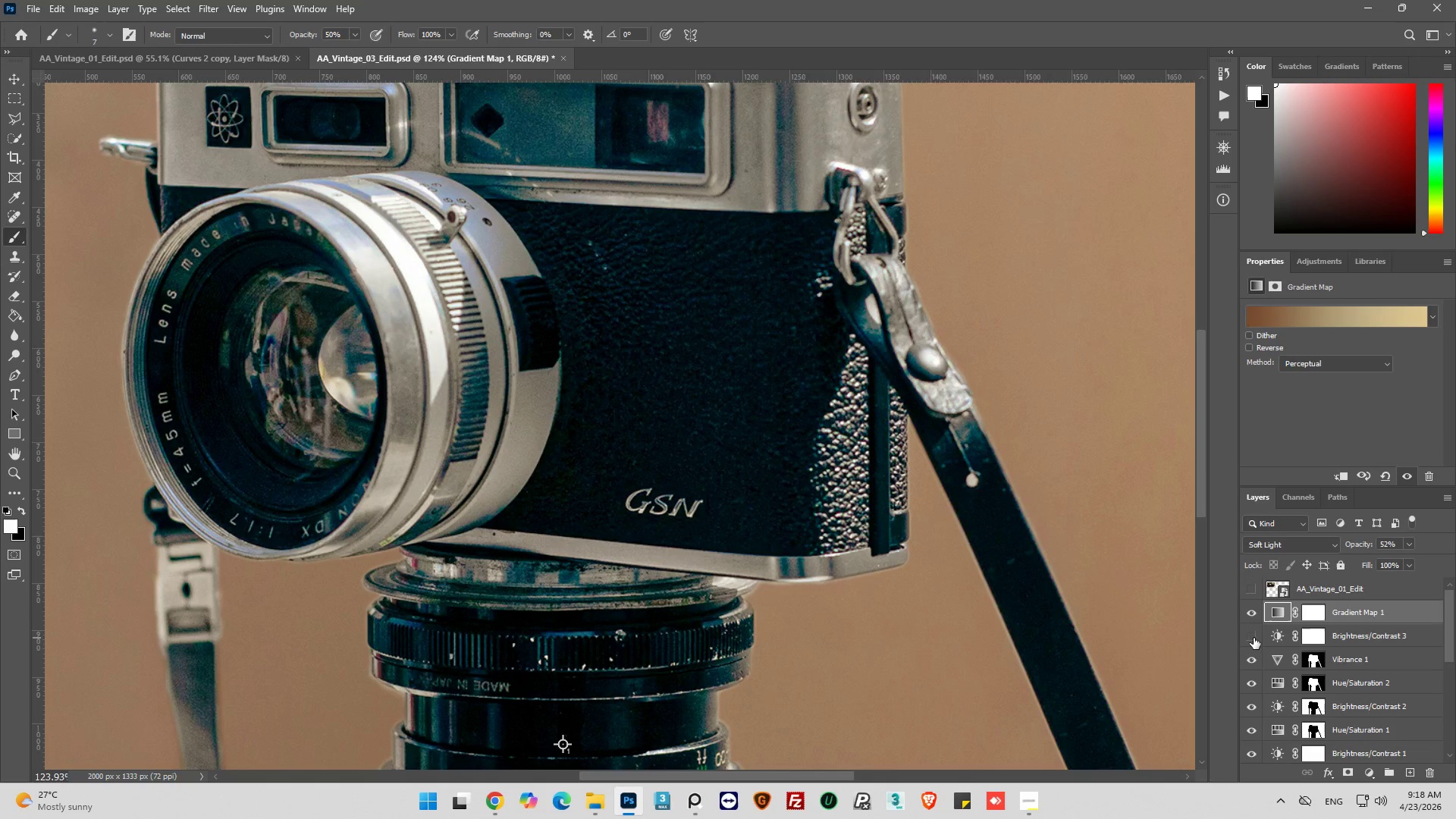 
left_click([1254, 638])
 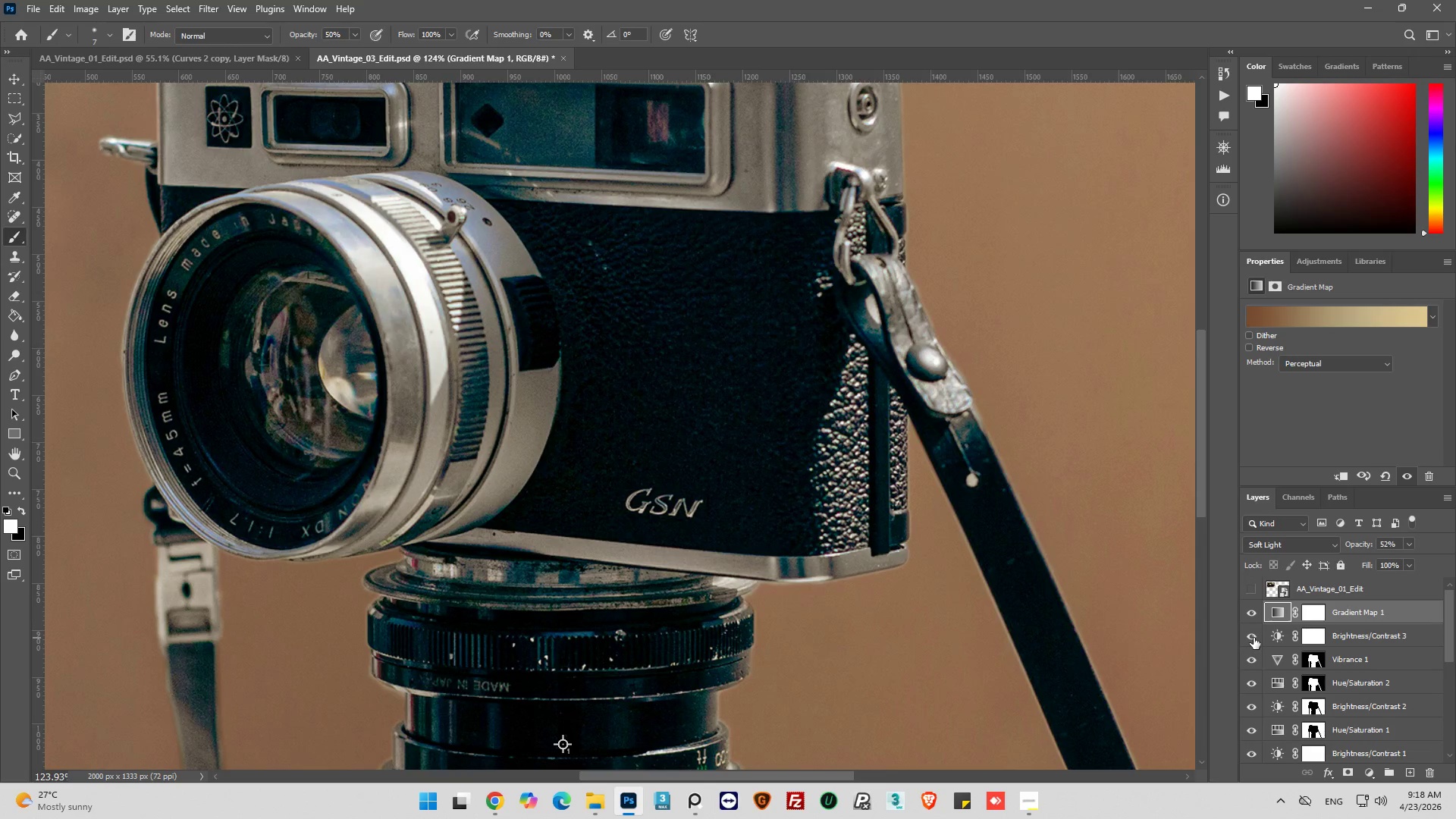 
left_click([1254, 638])
 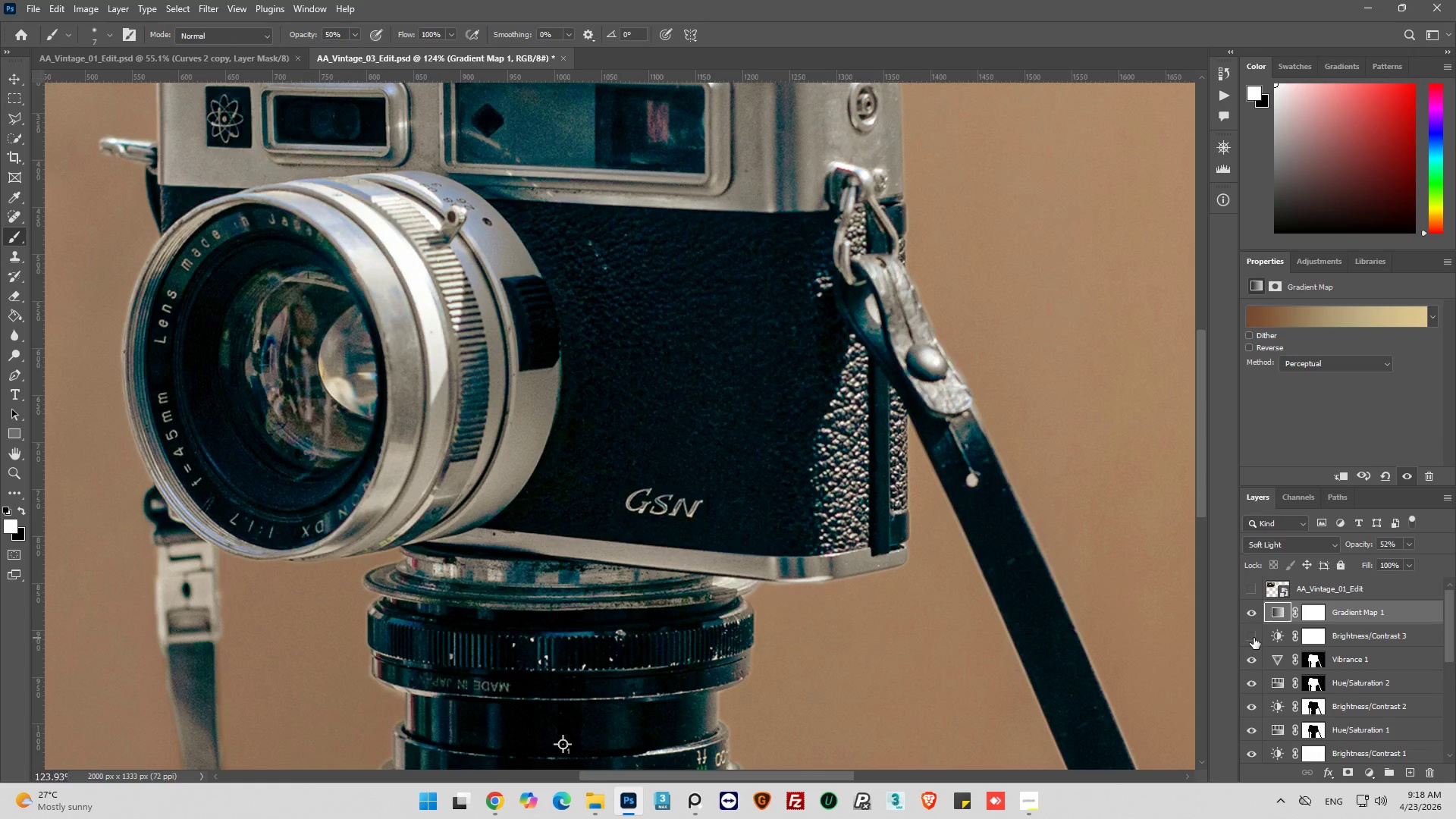 
left_click([1254, 638])
 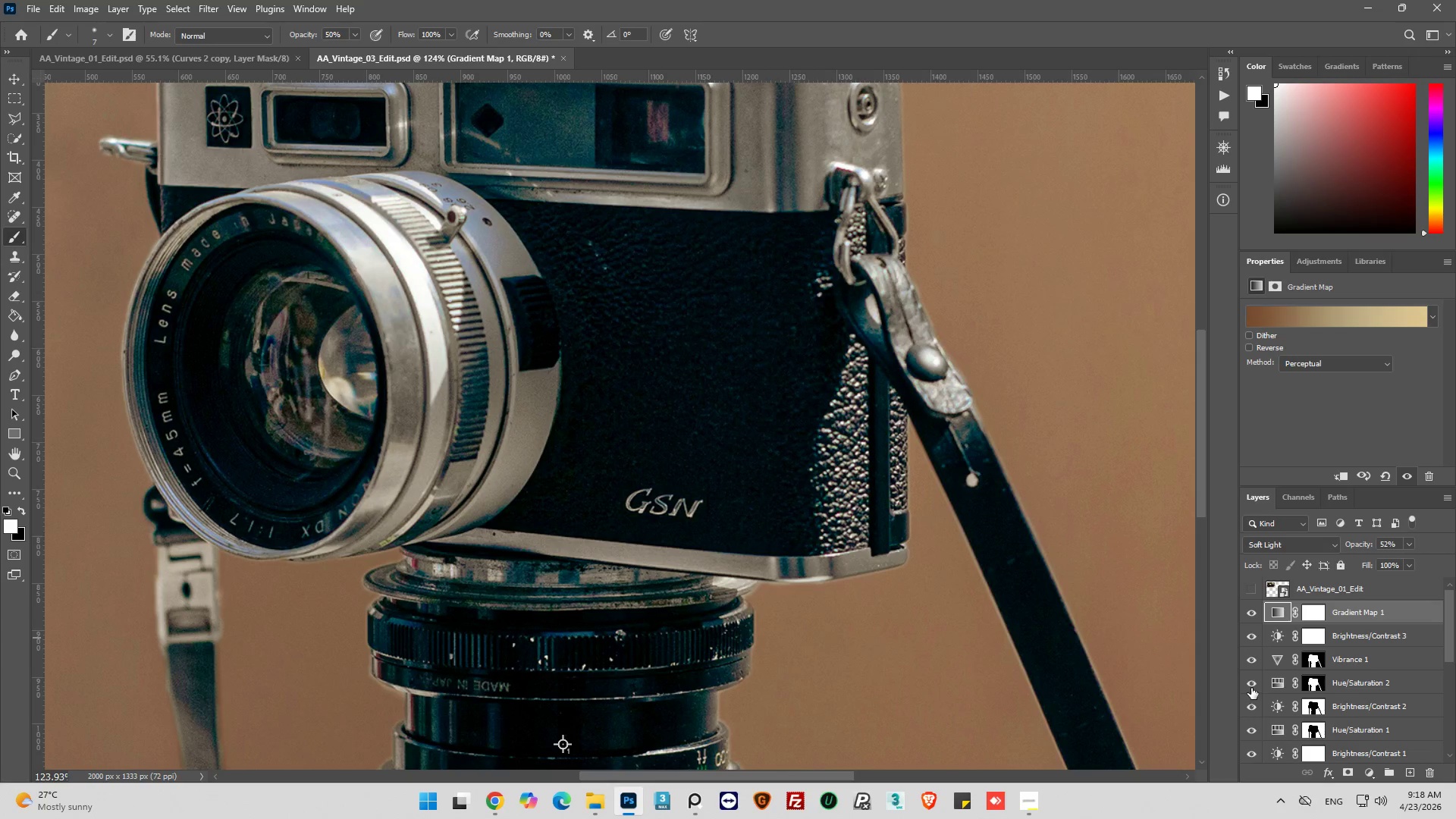 
left_click([1251, 682])
 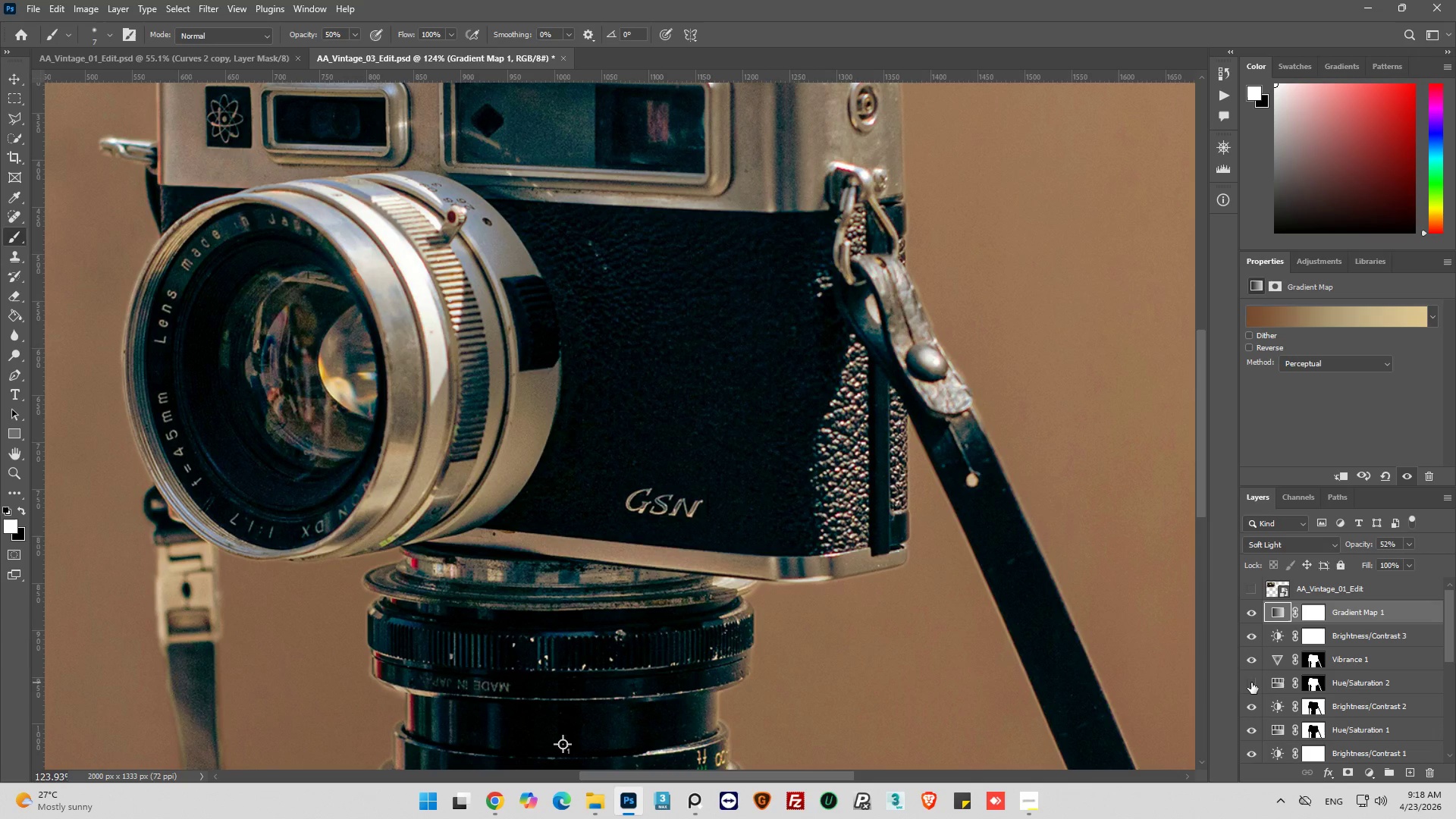 
left_click([1251, 682])
 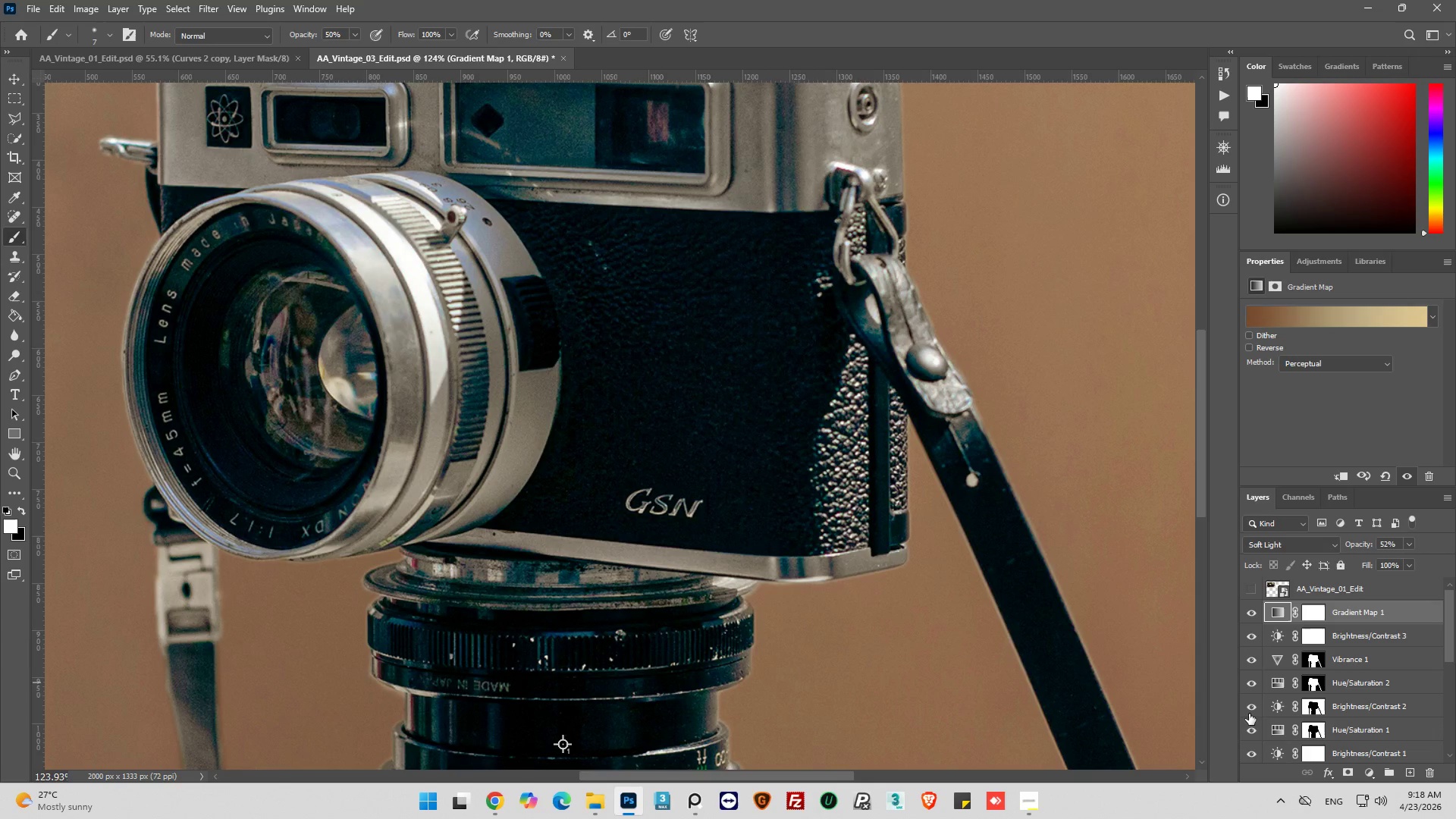 
left_click([1249, 704])
 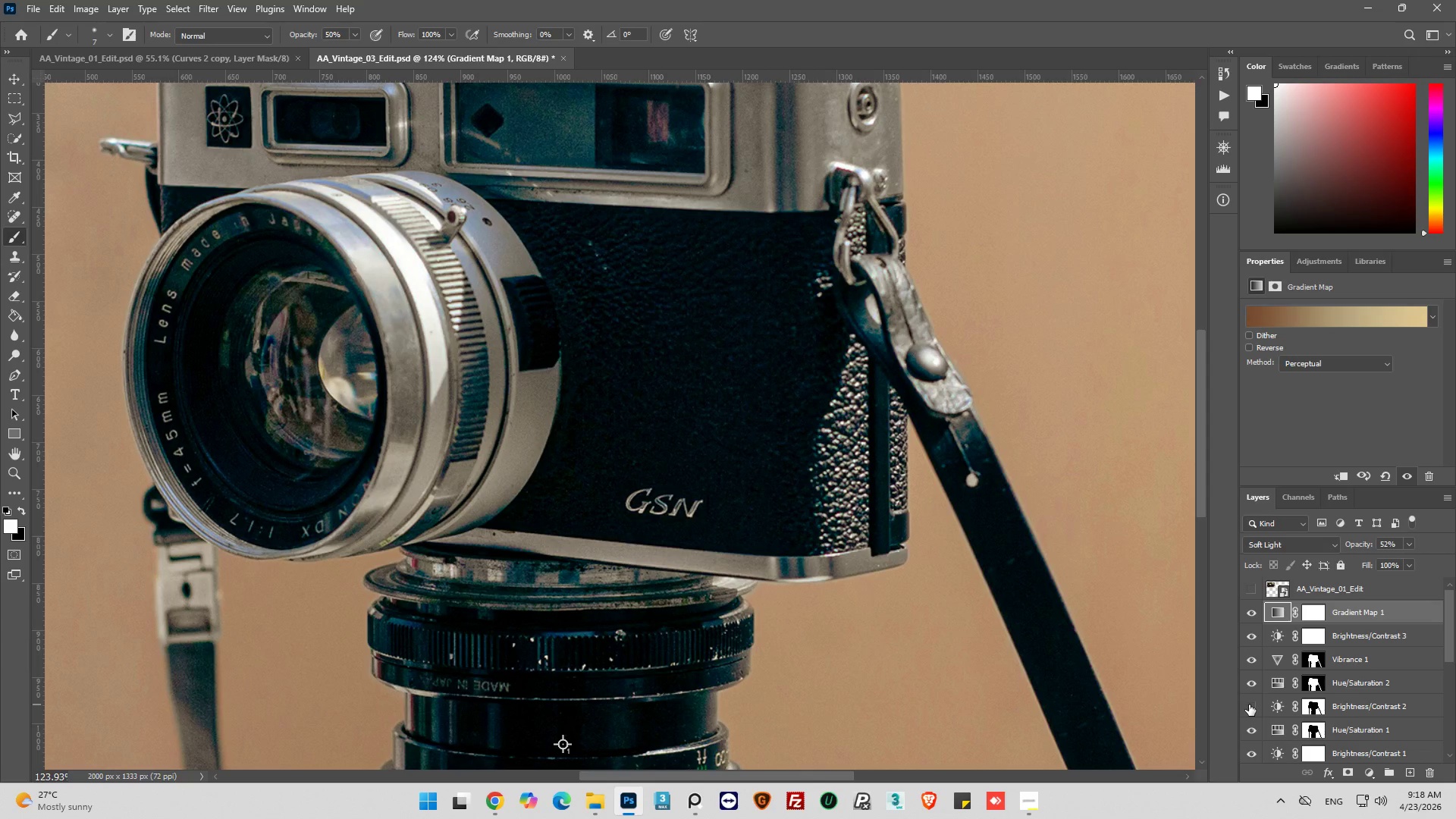 
left_click([1249, 704])
 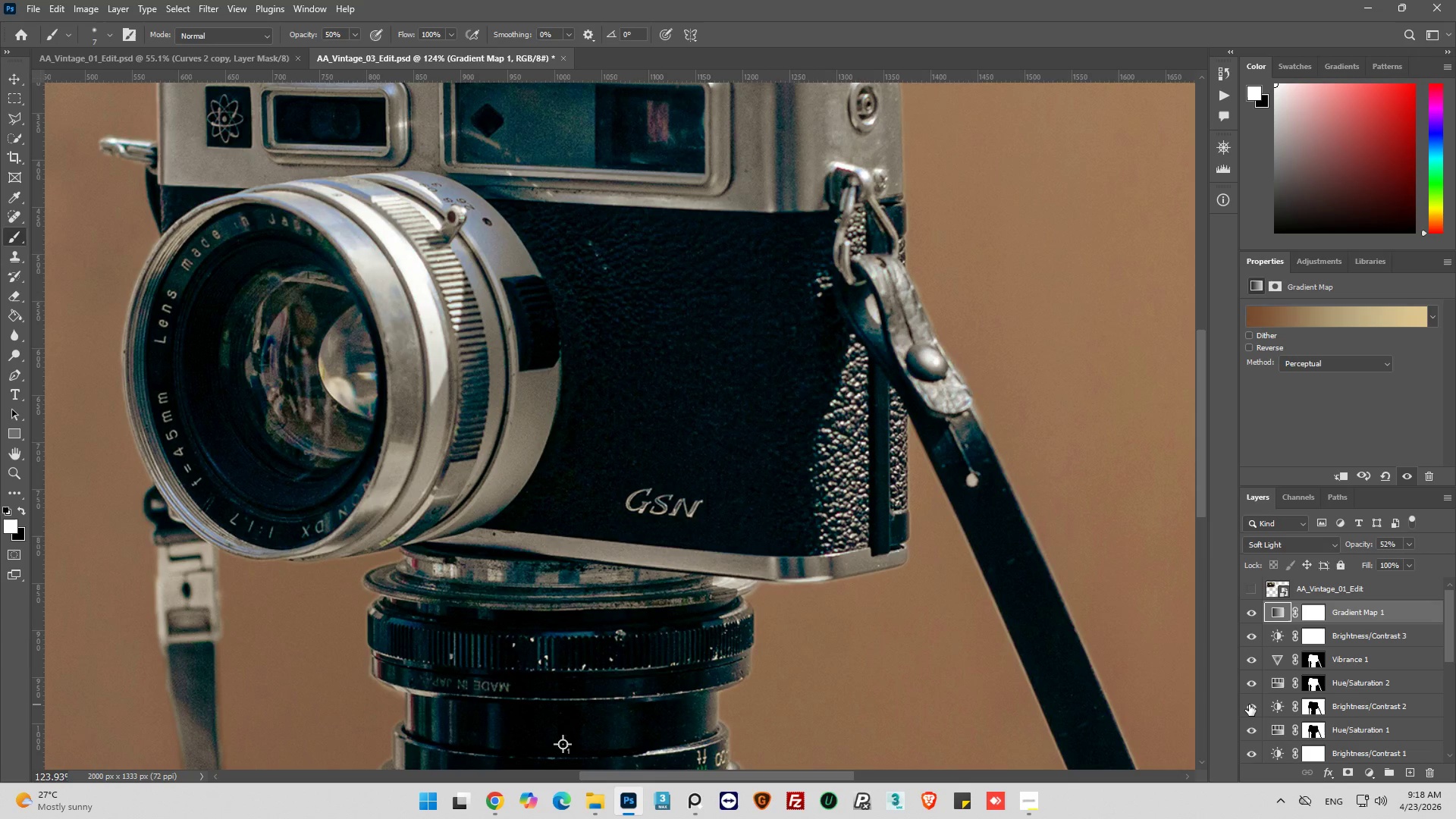 
left_click([1249, 704])
 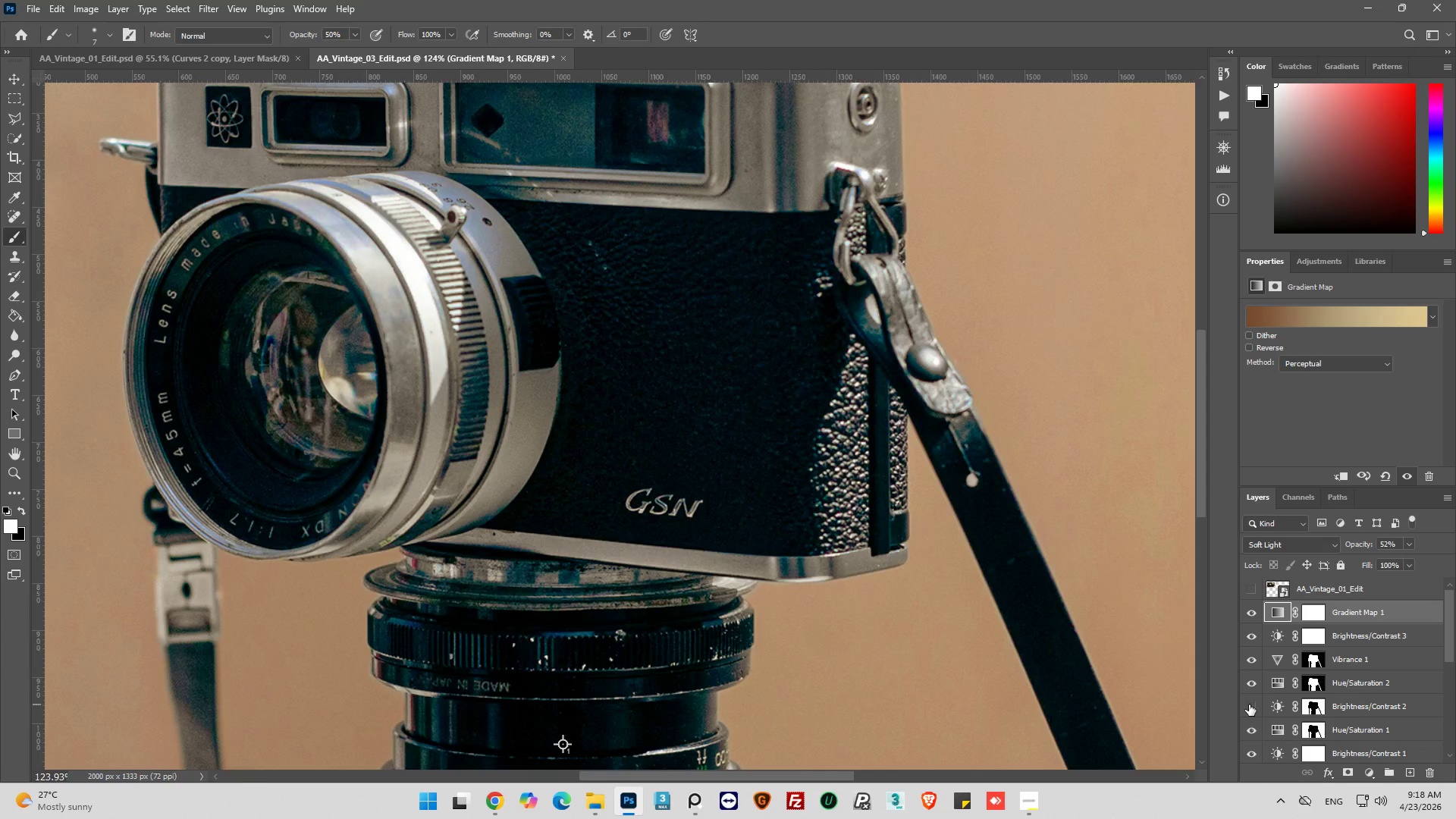 
left_click([1249, 704])
 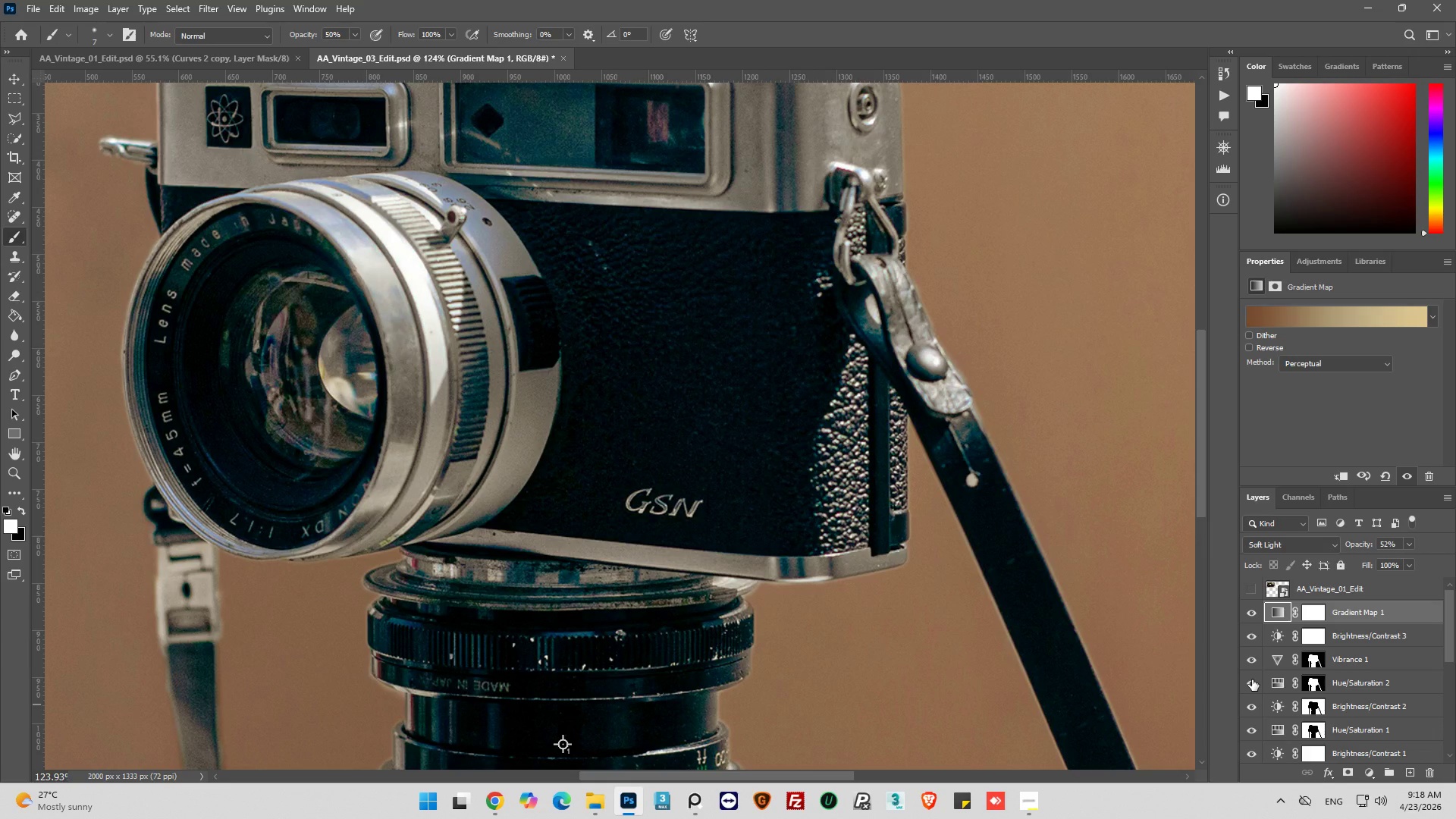 
left_click([1252, 679])
 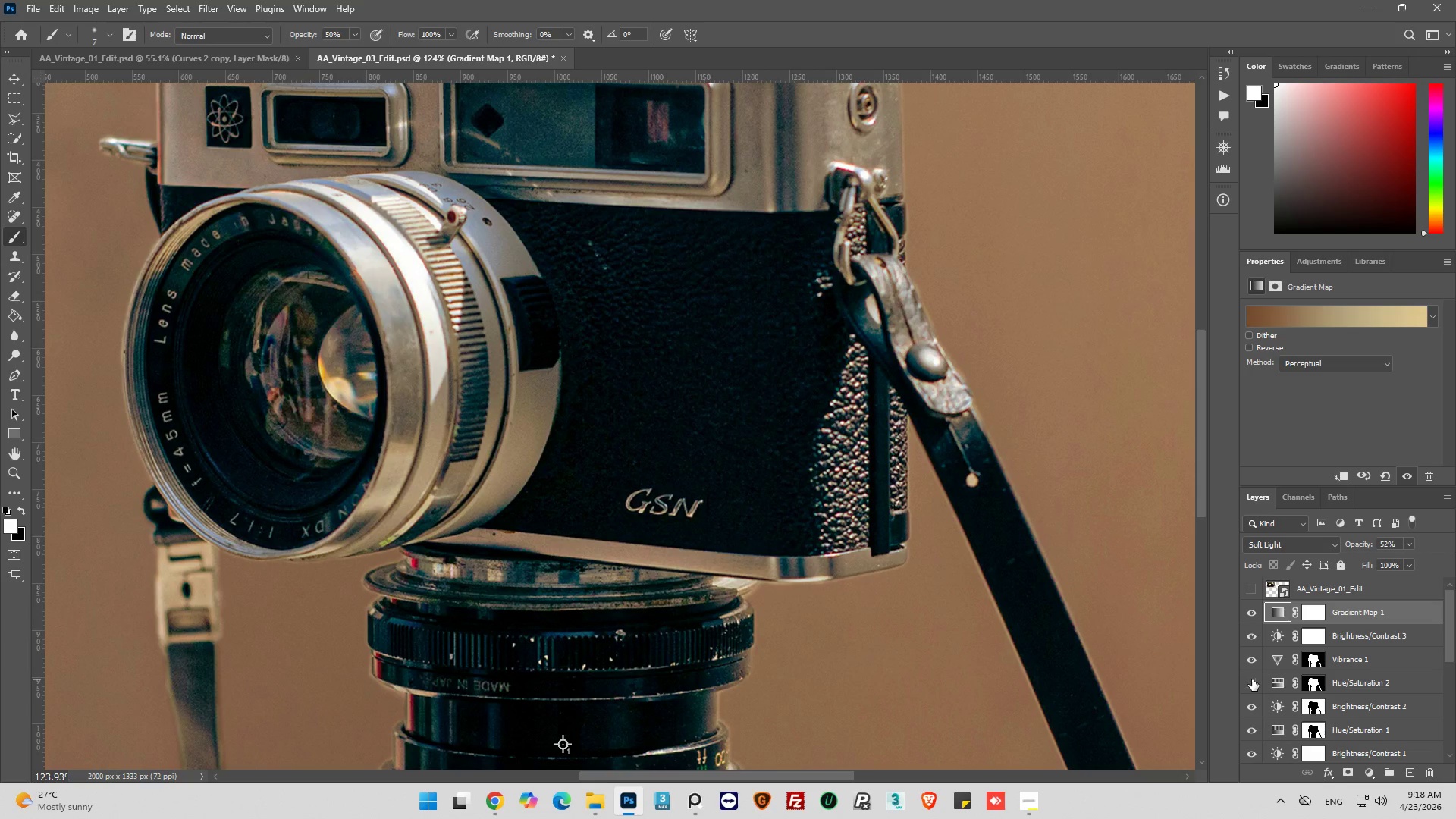 
left_click([1252, 679])
 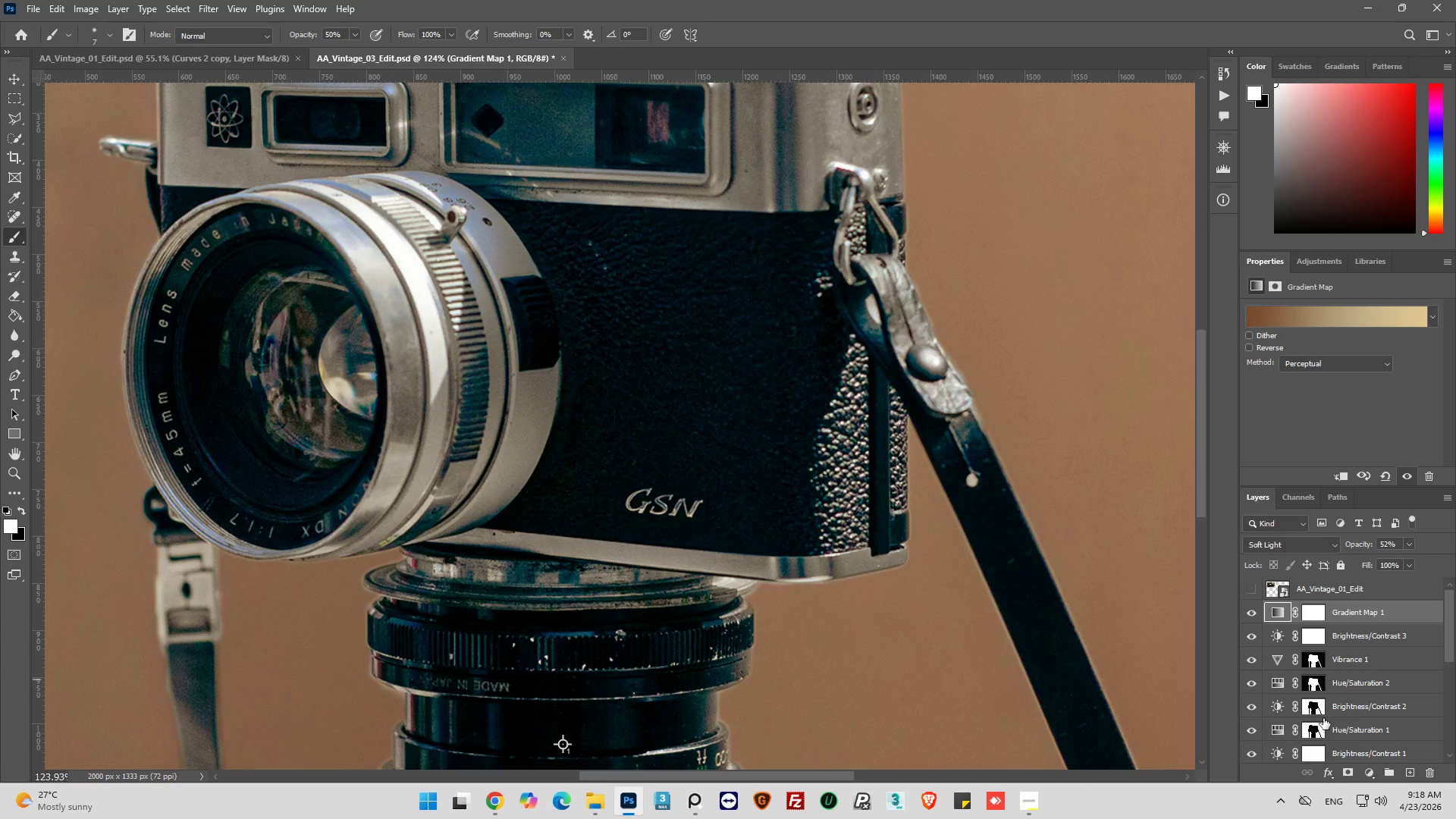 
left_click([1313, 711])
 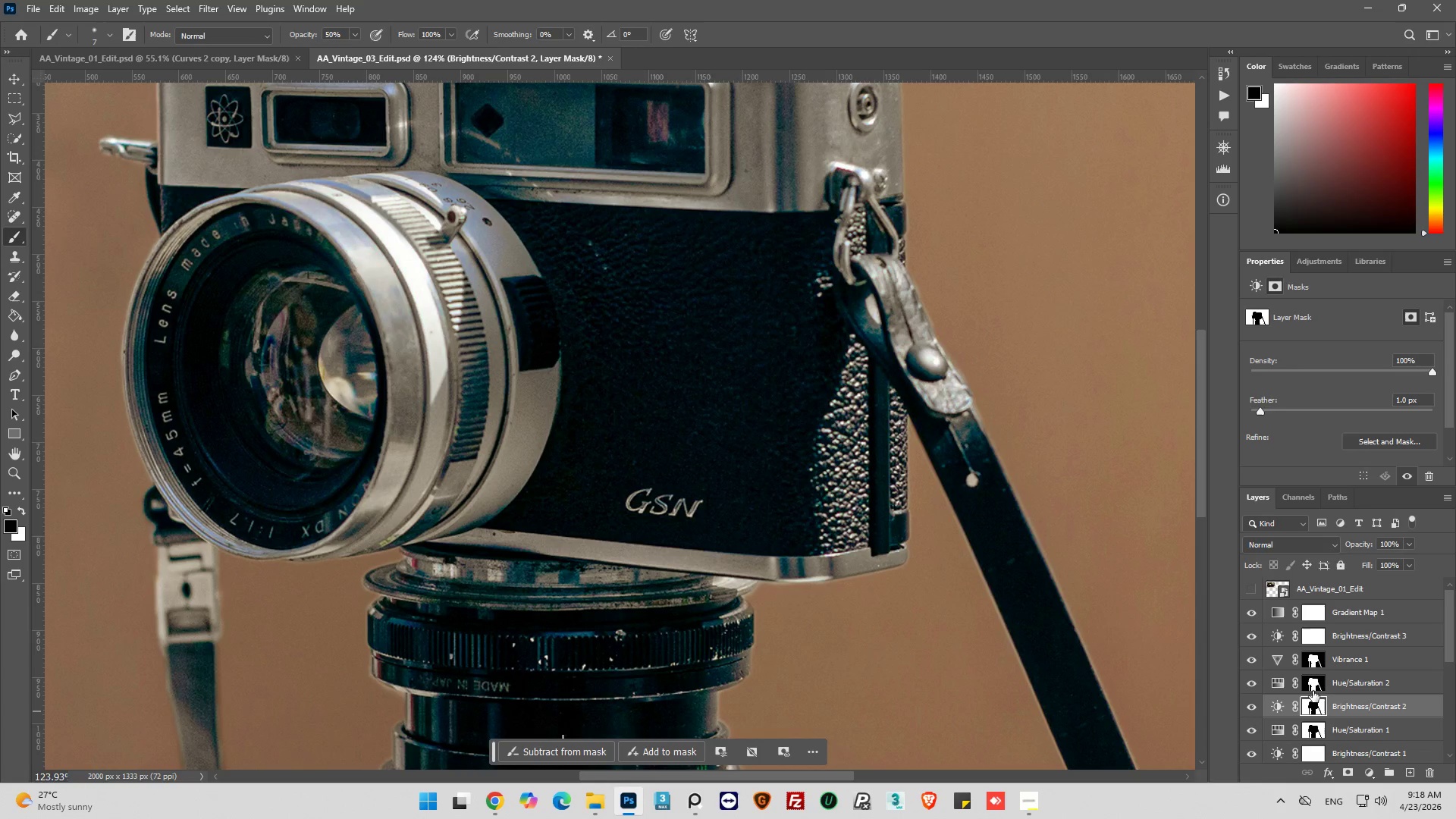 
hold_key(key=ControlLeft, duration=0.59)
left_click([1316, 684])
 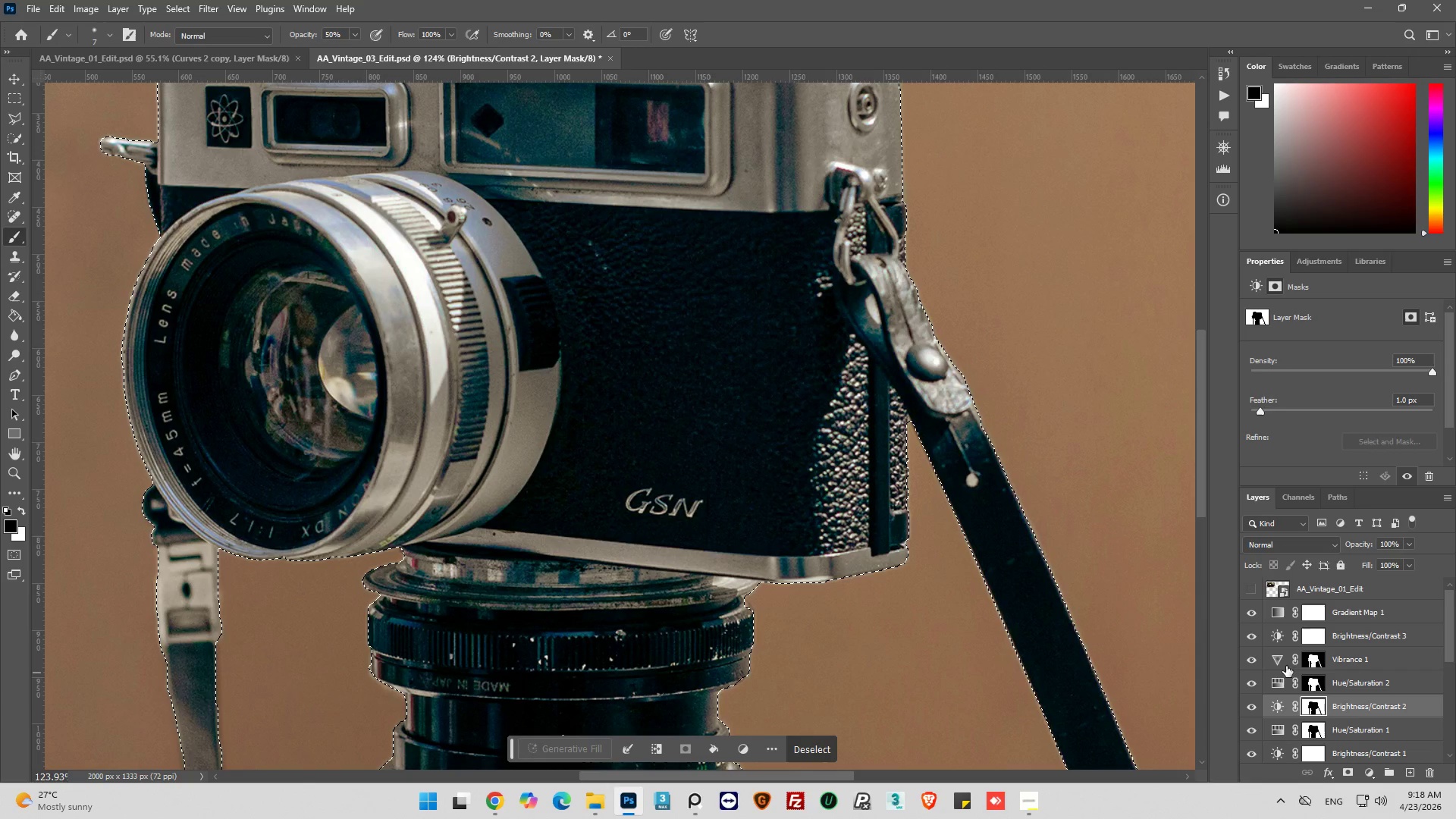 
left_click([1279, 661])
 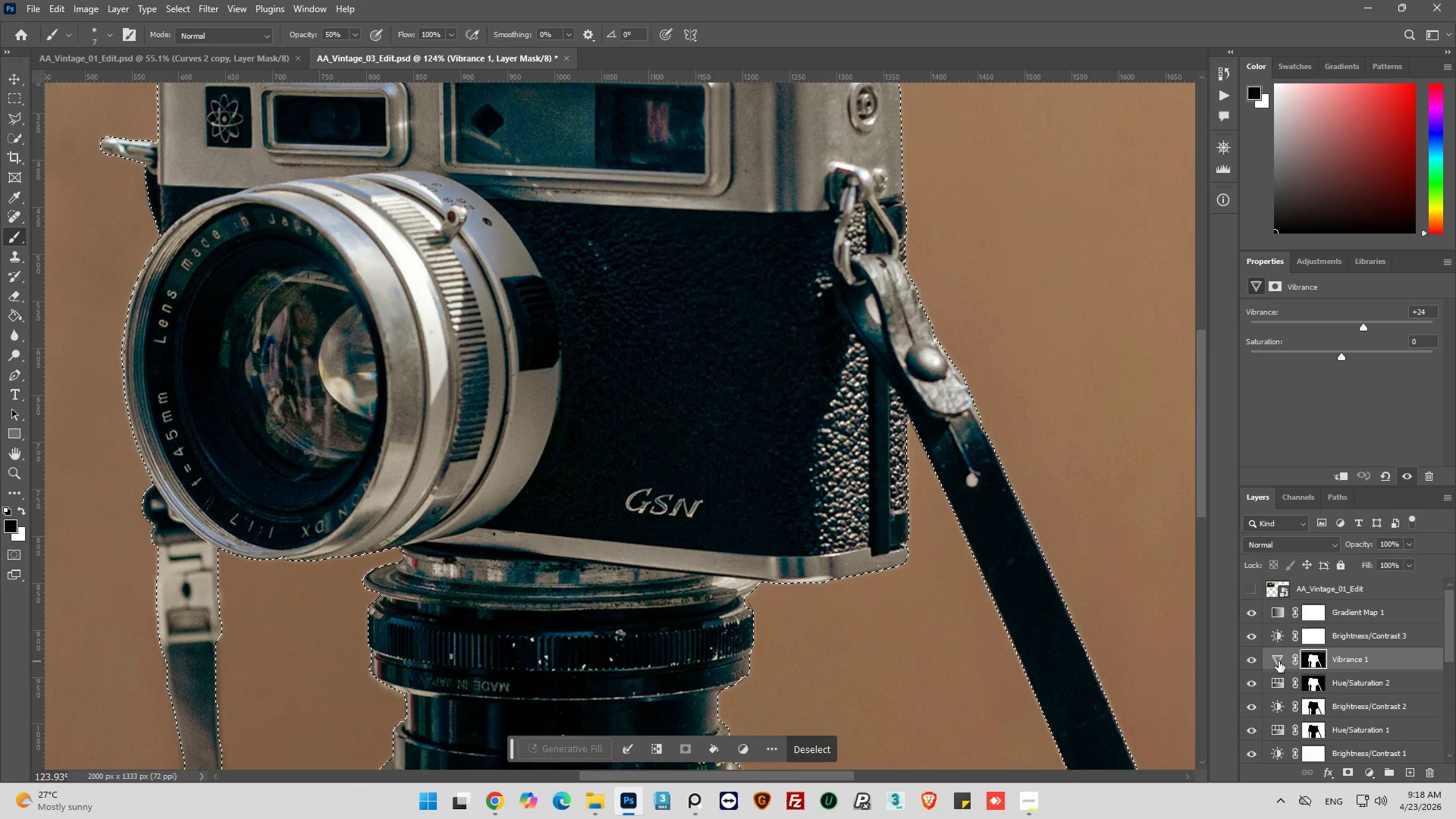 
left_click([1279, 661])
 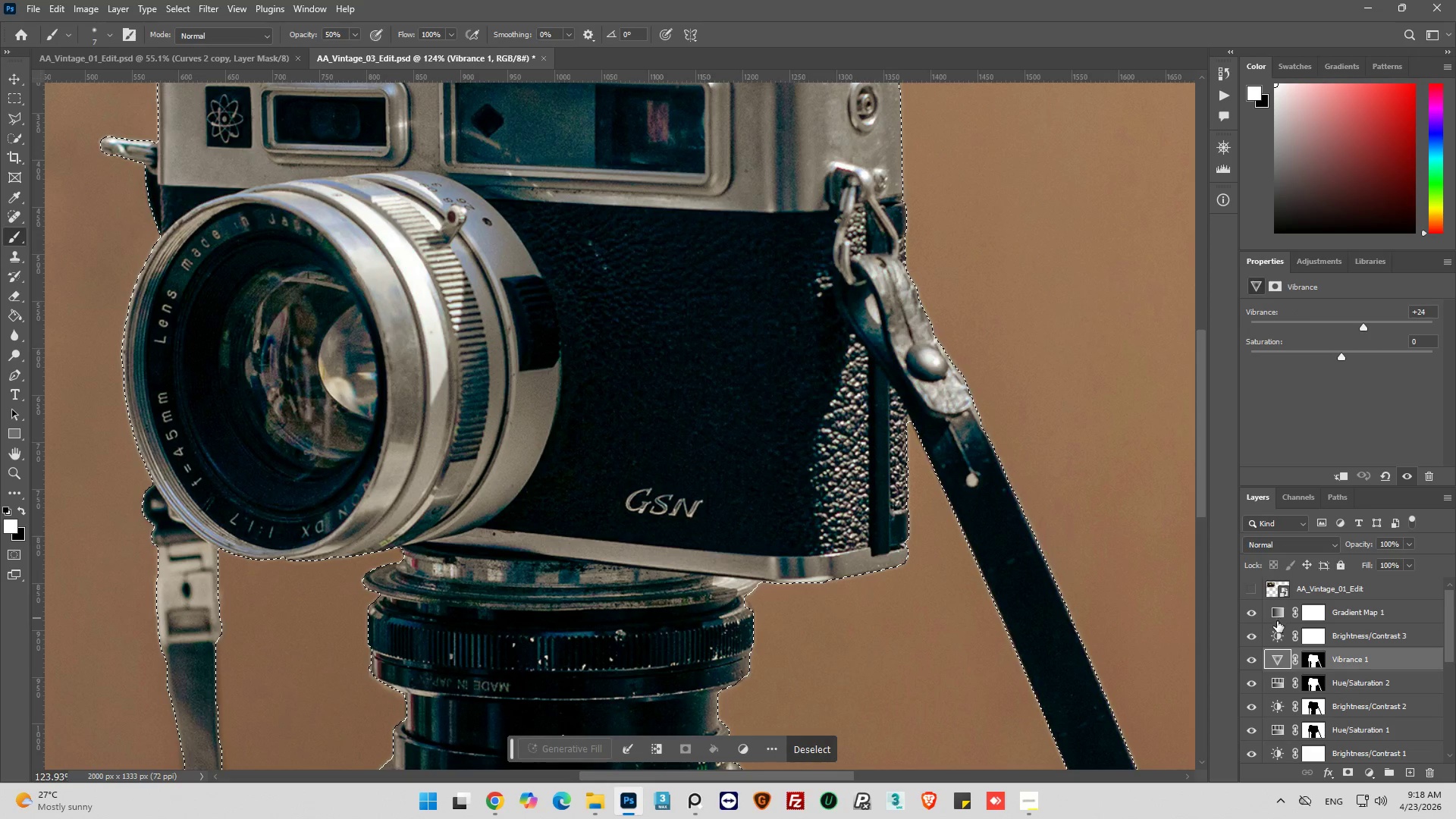 
left_click([1279, 639])
 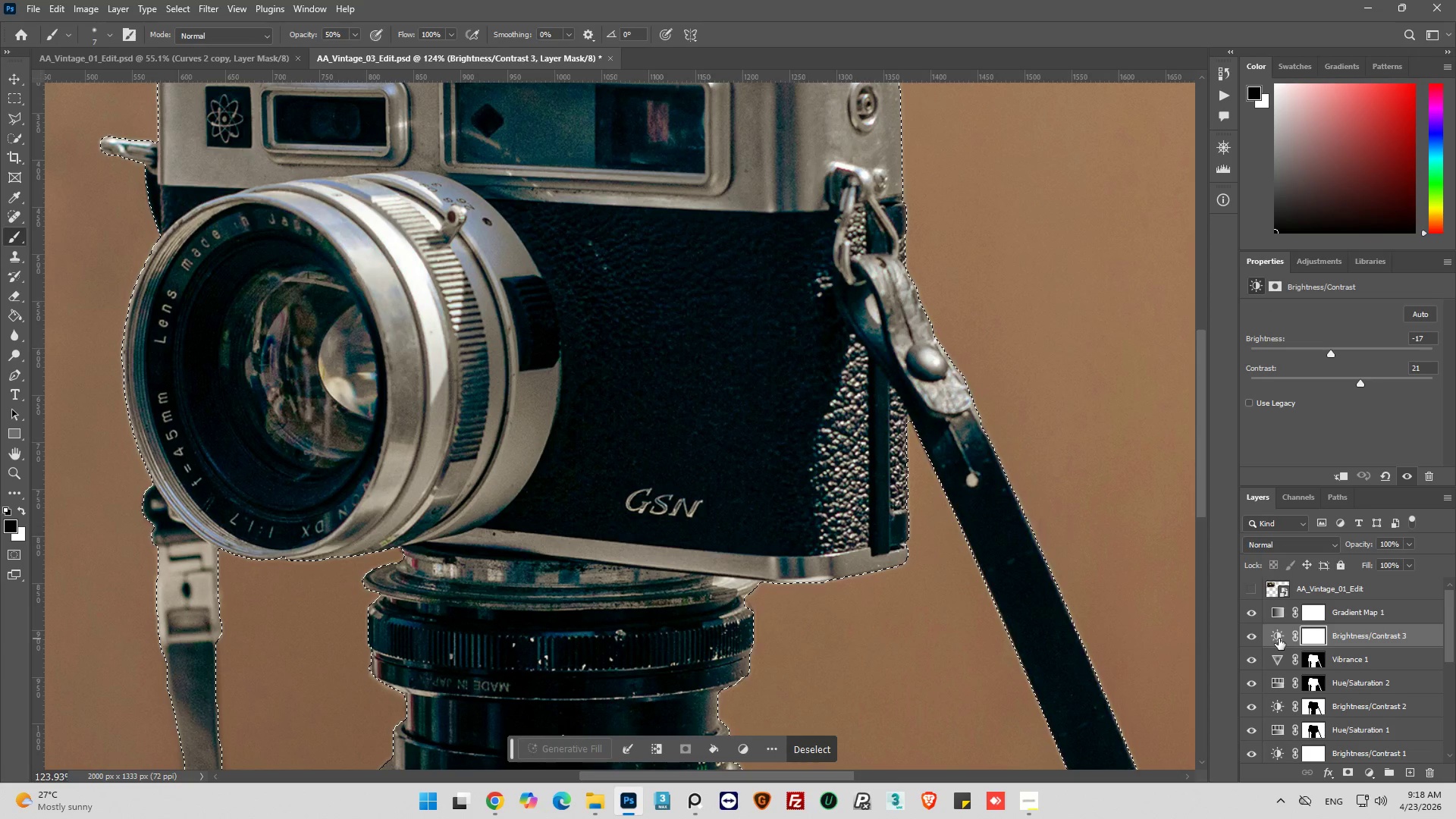 
left_click([1279, 639])
 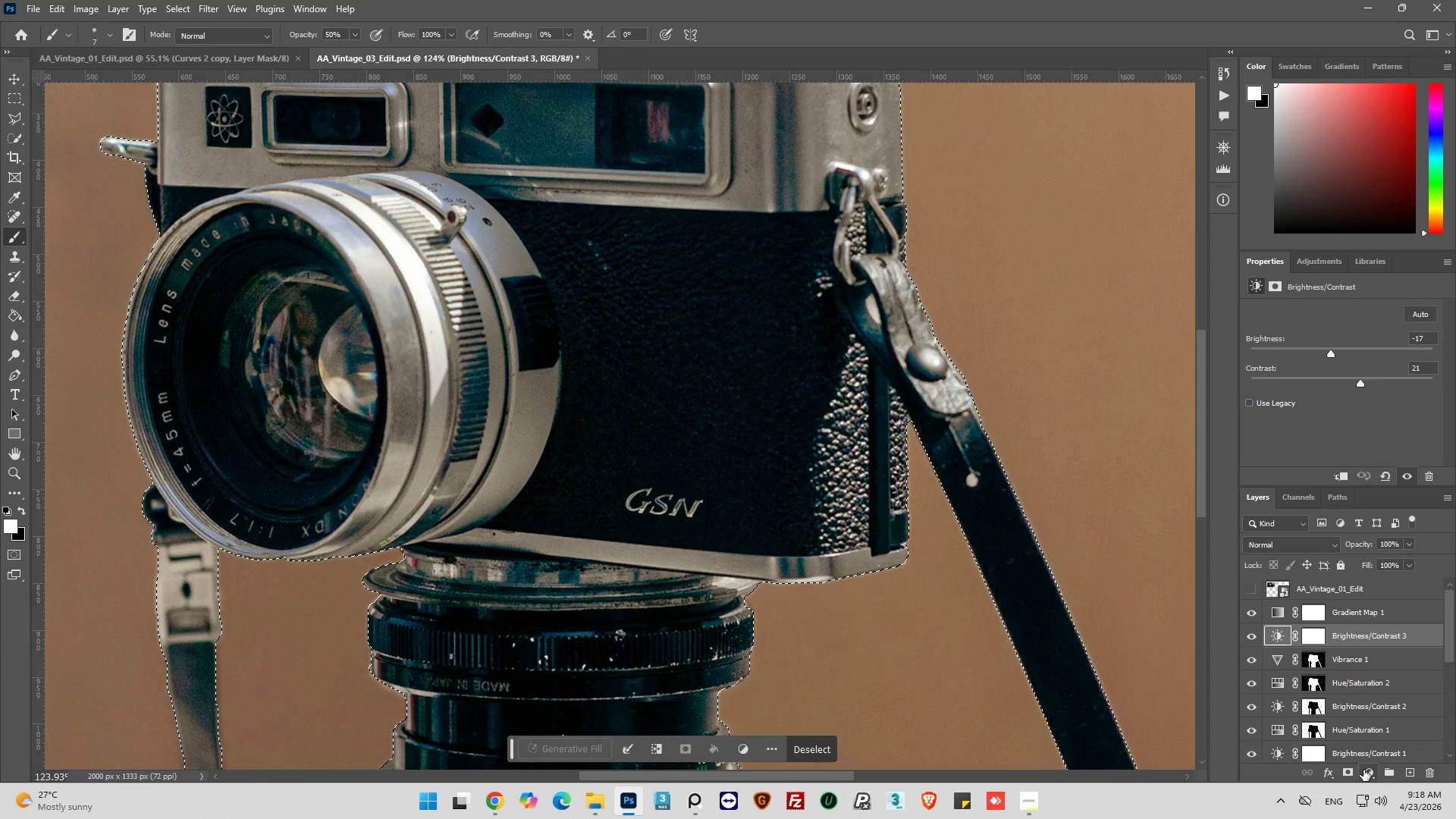 
left_click([1363, 770])
 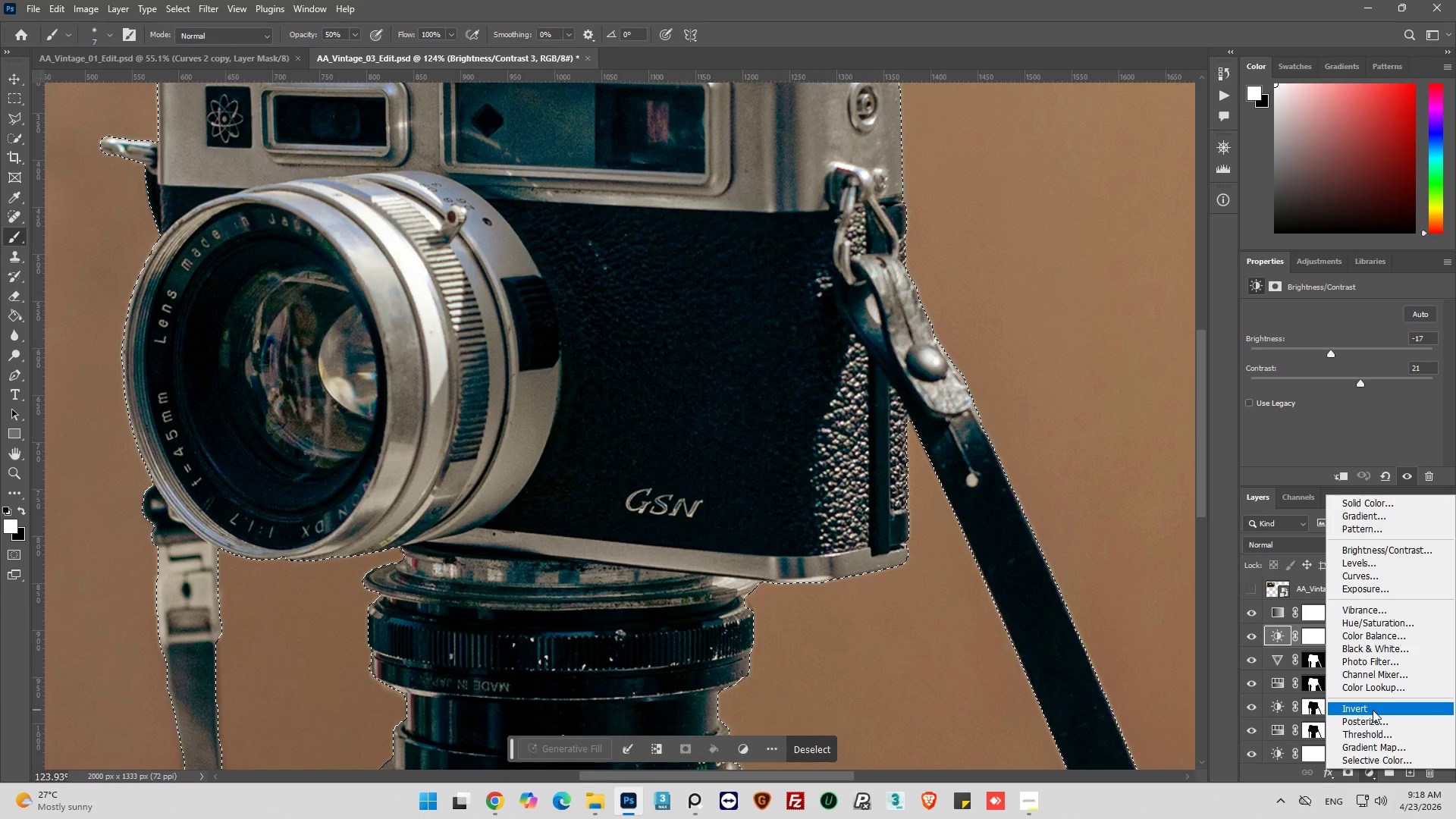 
left_click([1390, 548])
 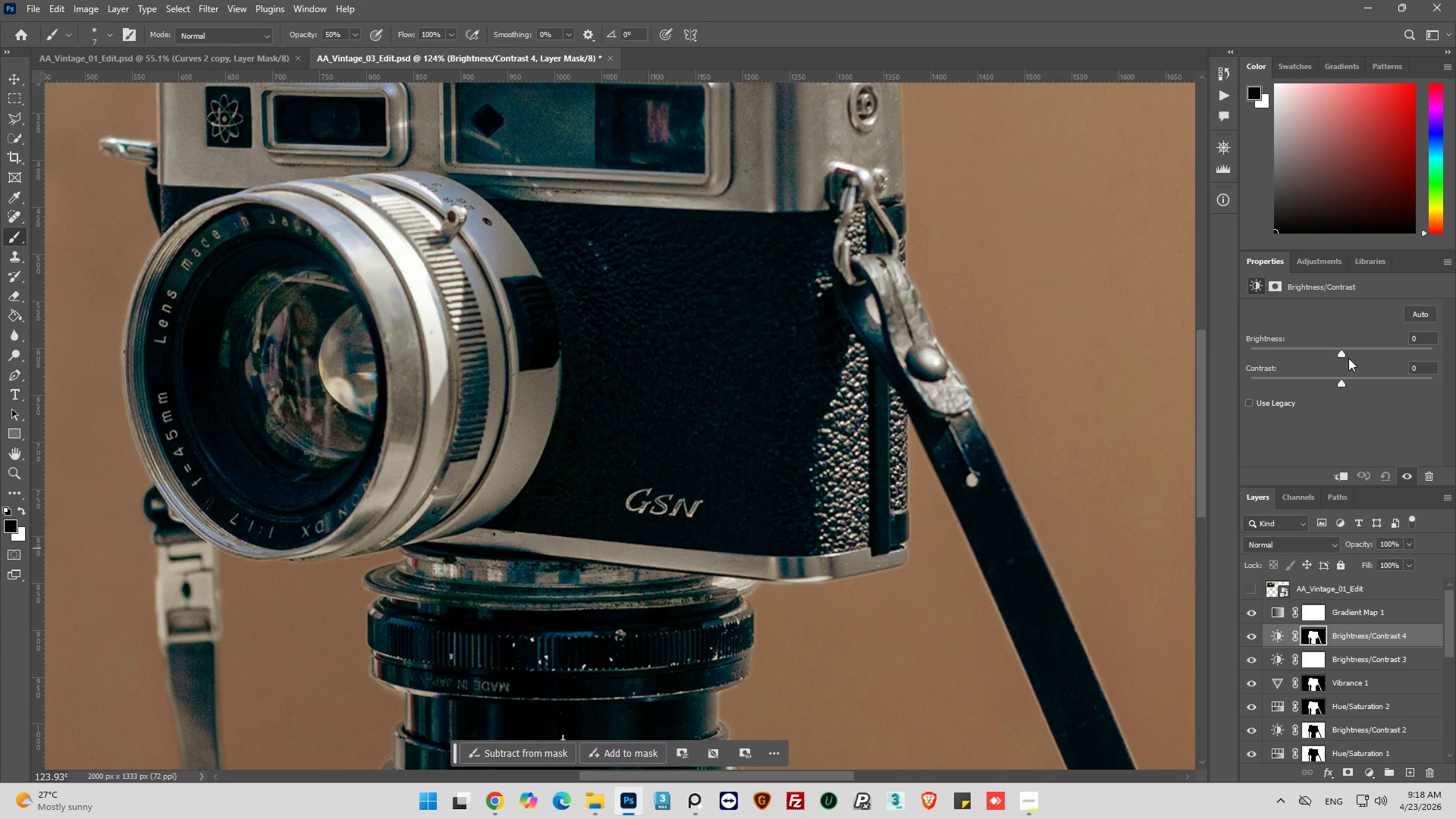 
left_click_drag(start_coordinate=[1345, 355], to_coordinate=[1353, 366])
 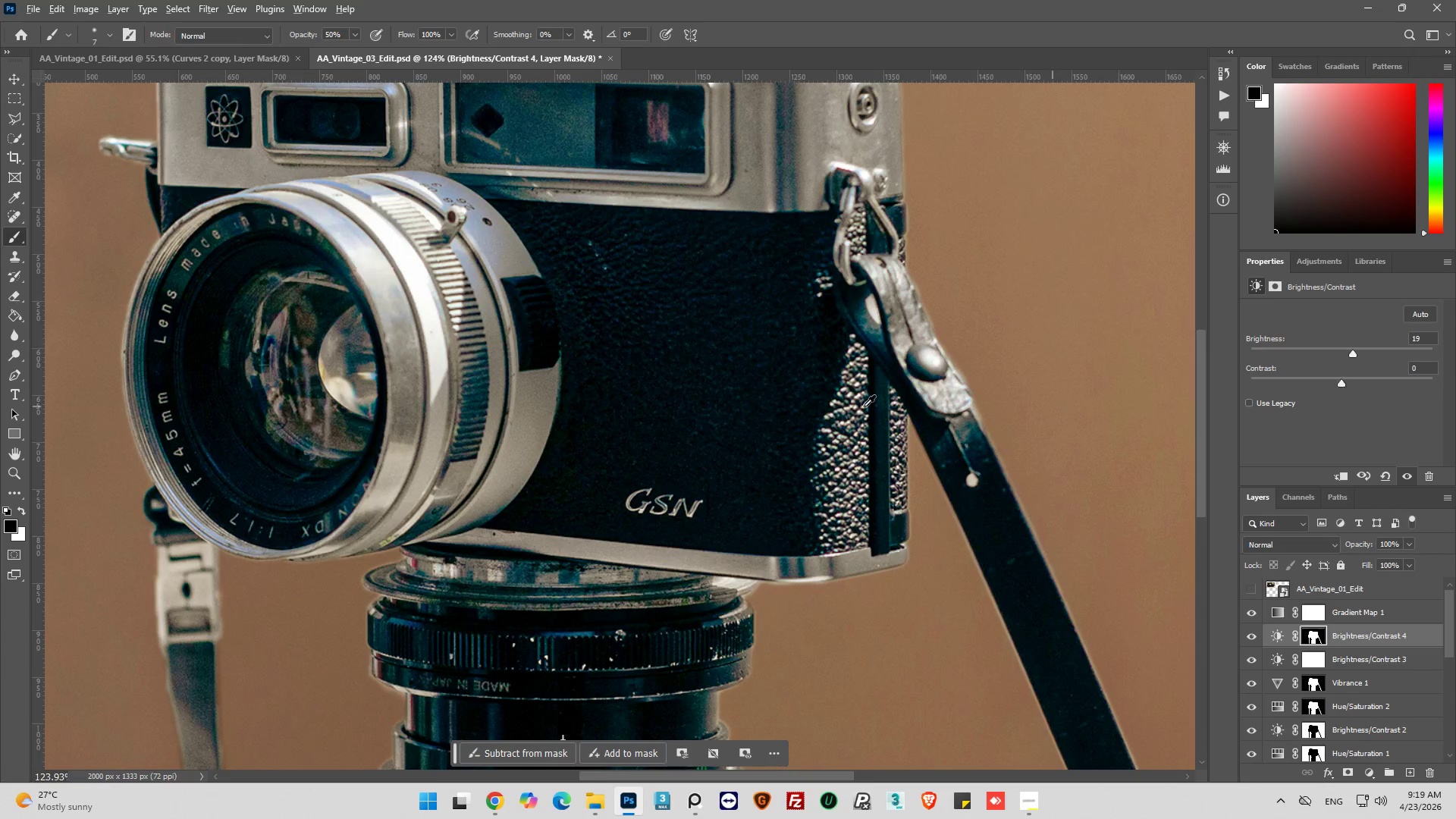 
hold_key(key=AltLeft, duration=0.39)
 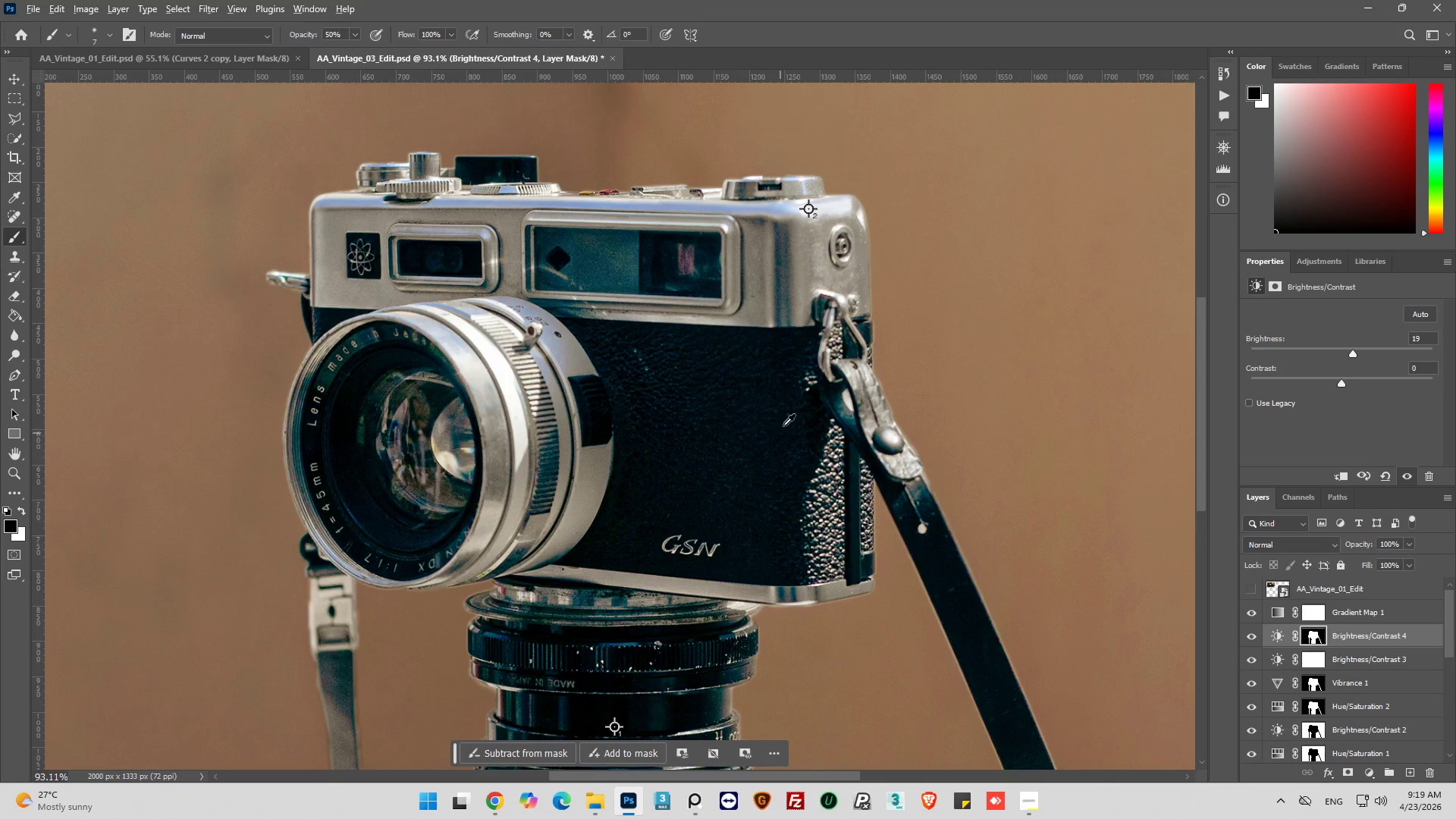 
key(Alt+AltLeft)
 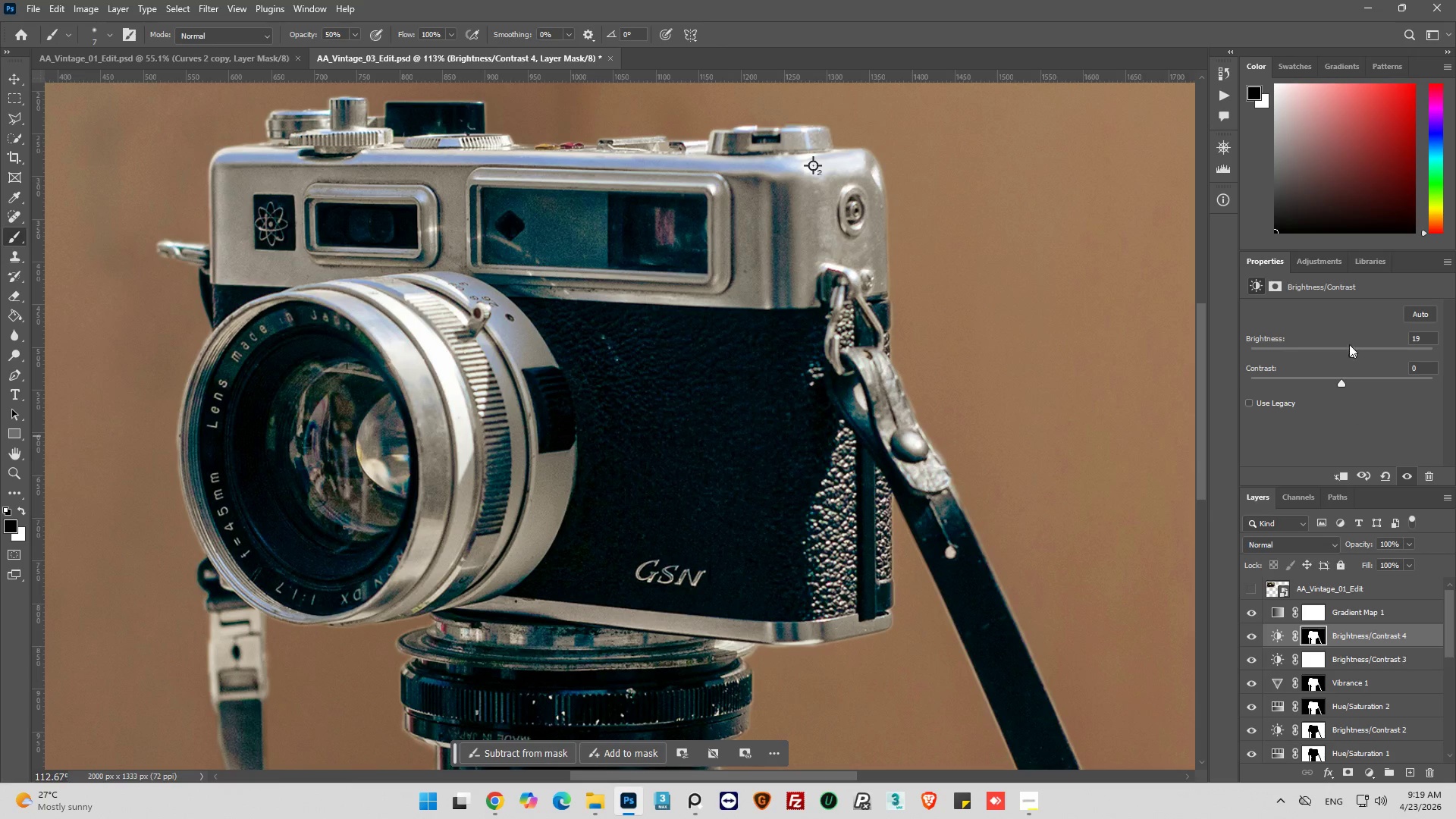 
scroll: coordinate [787, 416], scroll_direction: up, amount: 4.0
 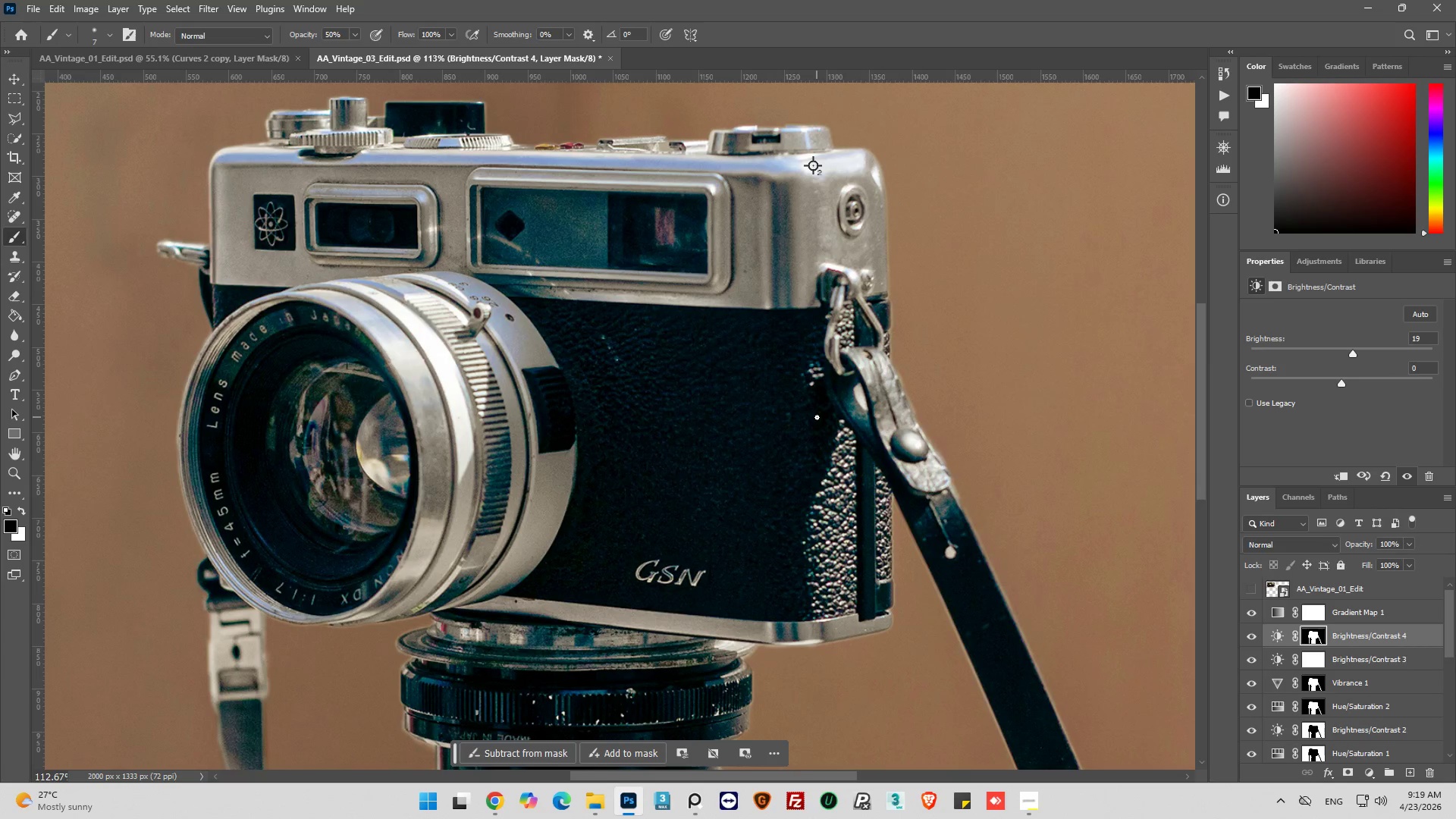 
left_click_drag(start_coordinate=[1350, 347], to_coordinate=[1342, 351])
 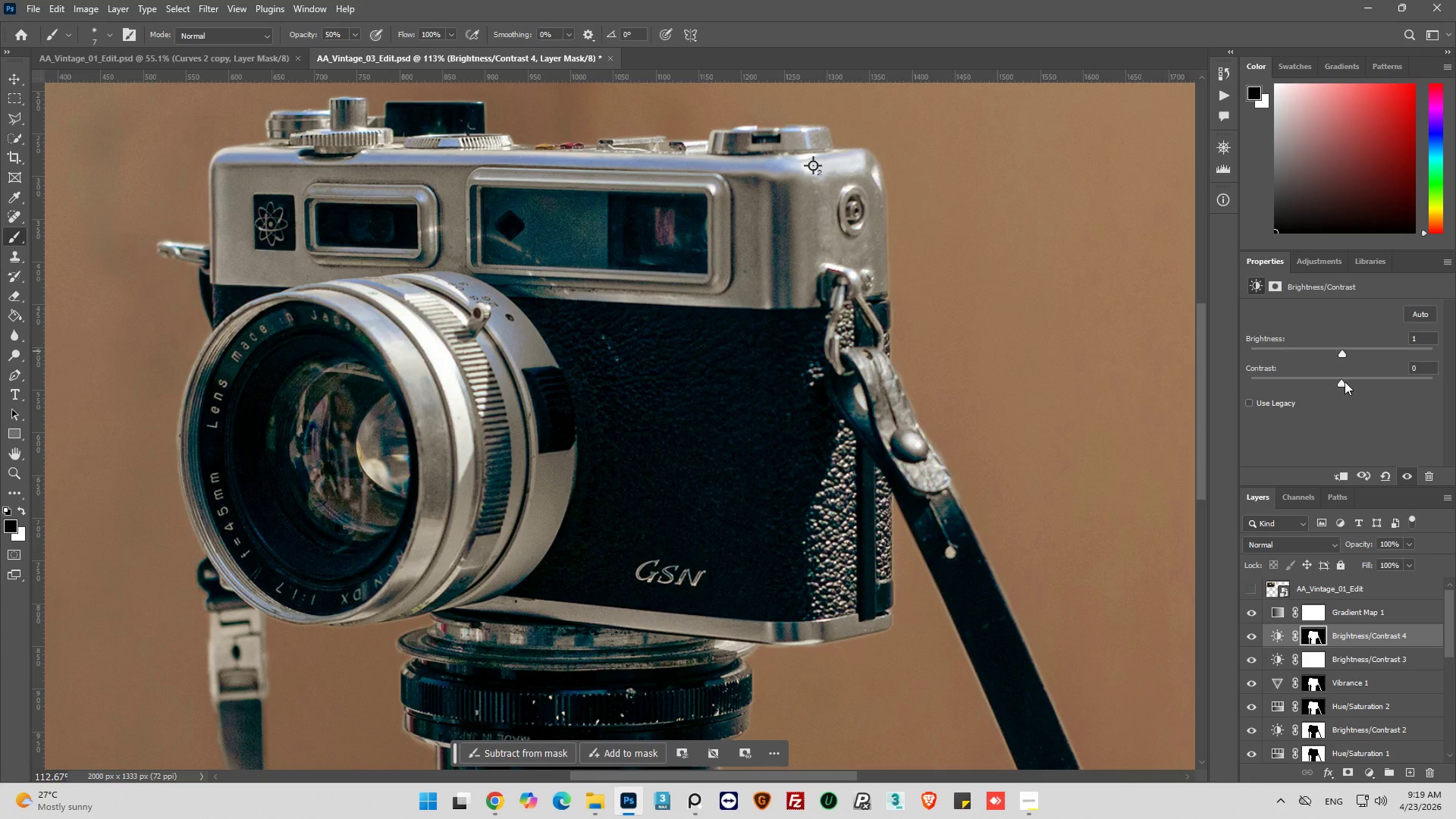 
left_click_drag(start_coordinate=[1345, 381], to_coordinate=[1250, 397])
 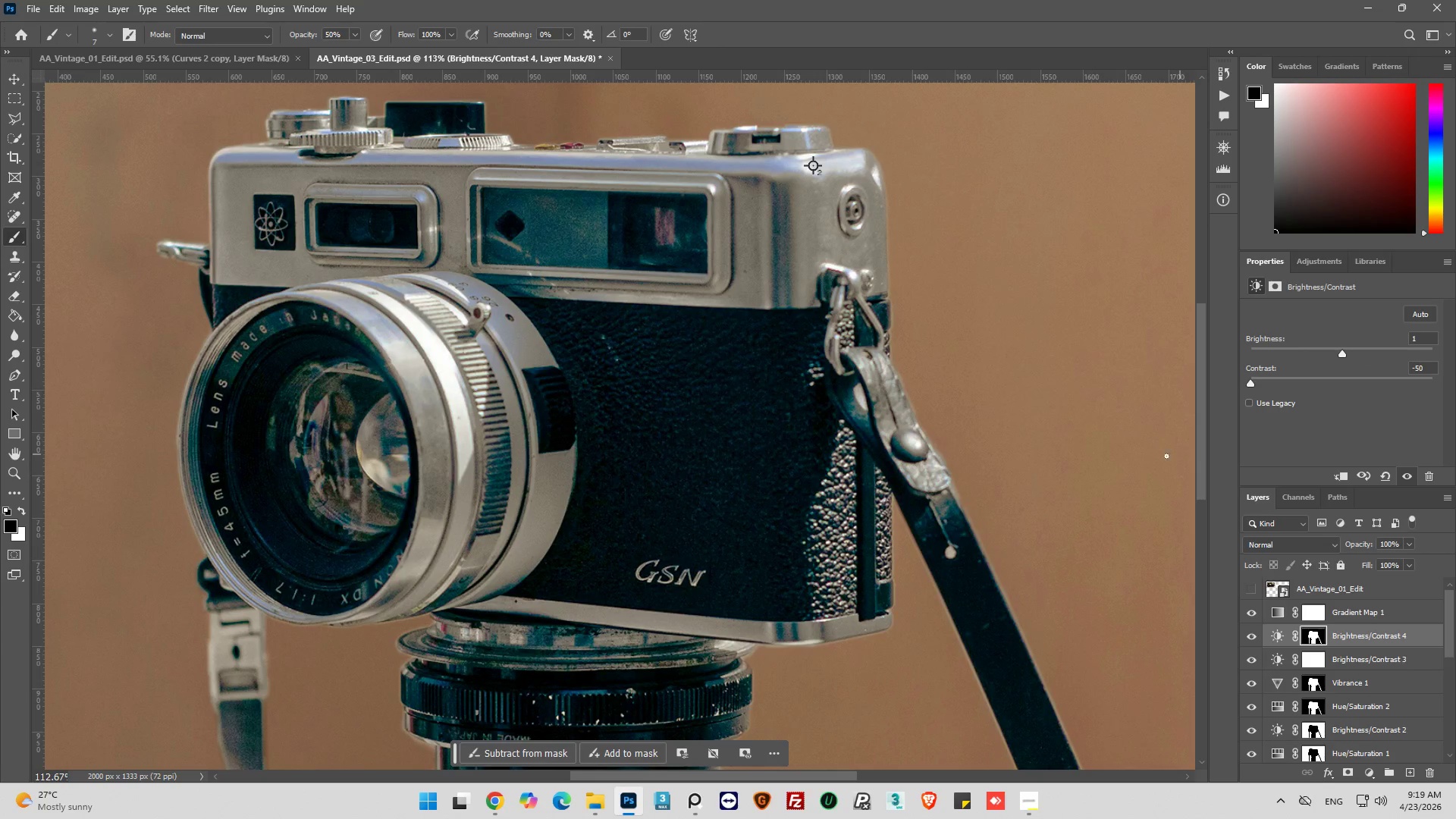 
key(Control+Z)
 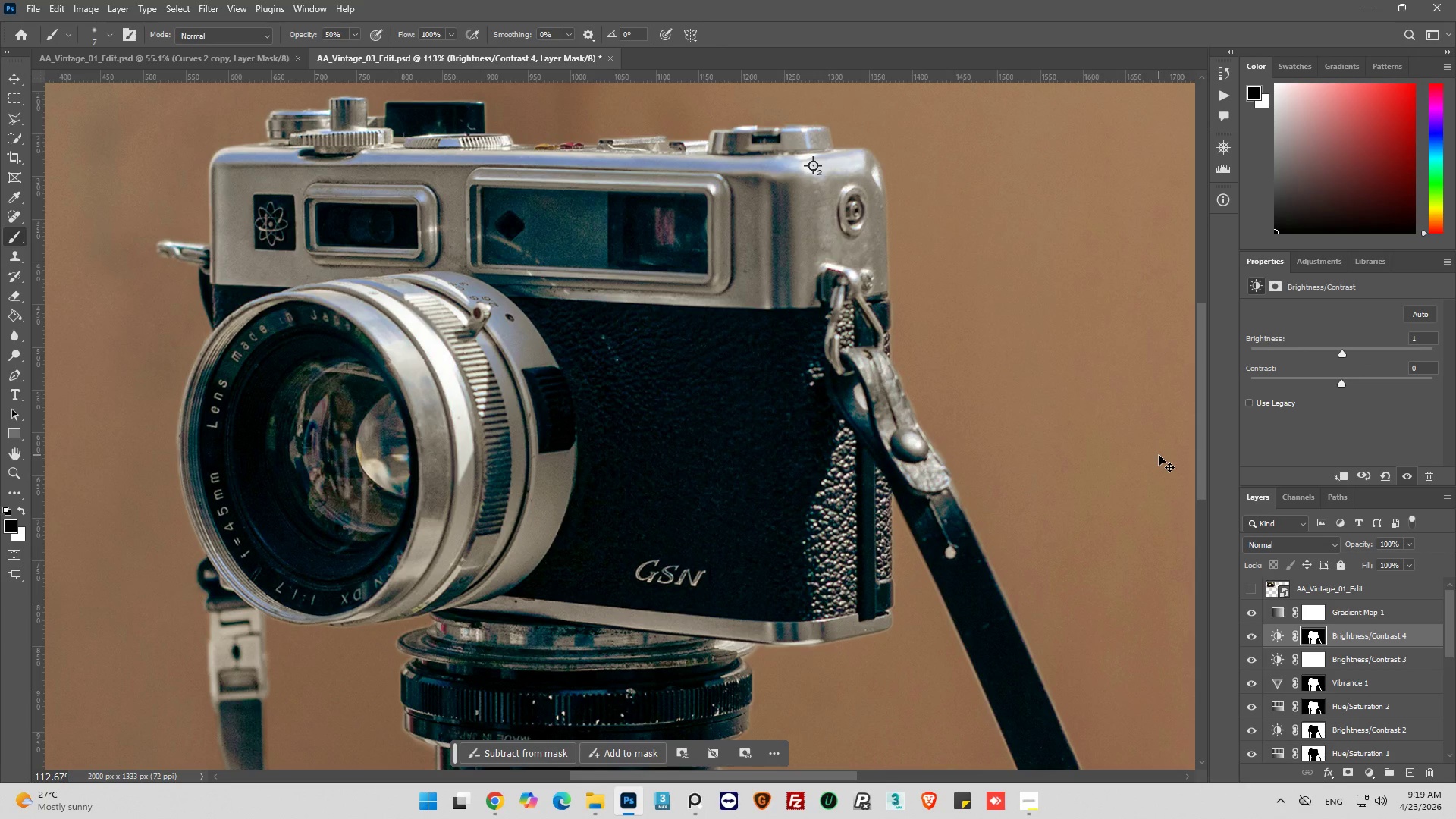 
key(Control+Z)
 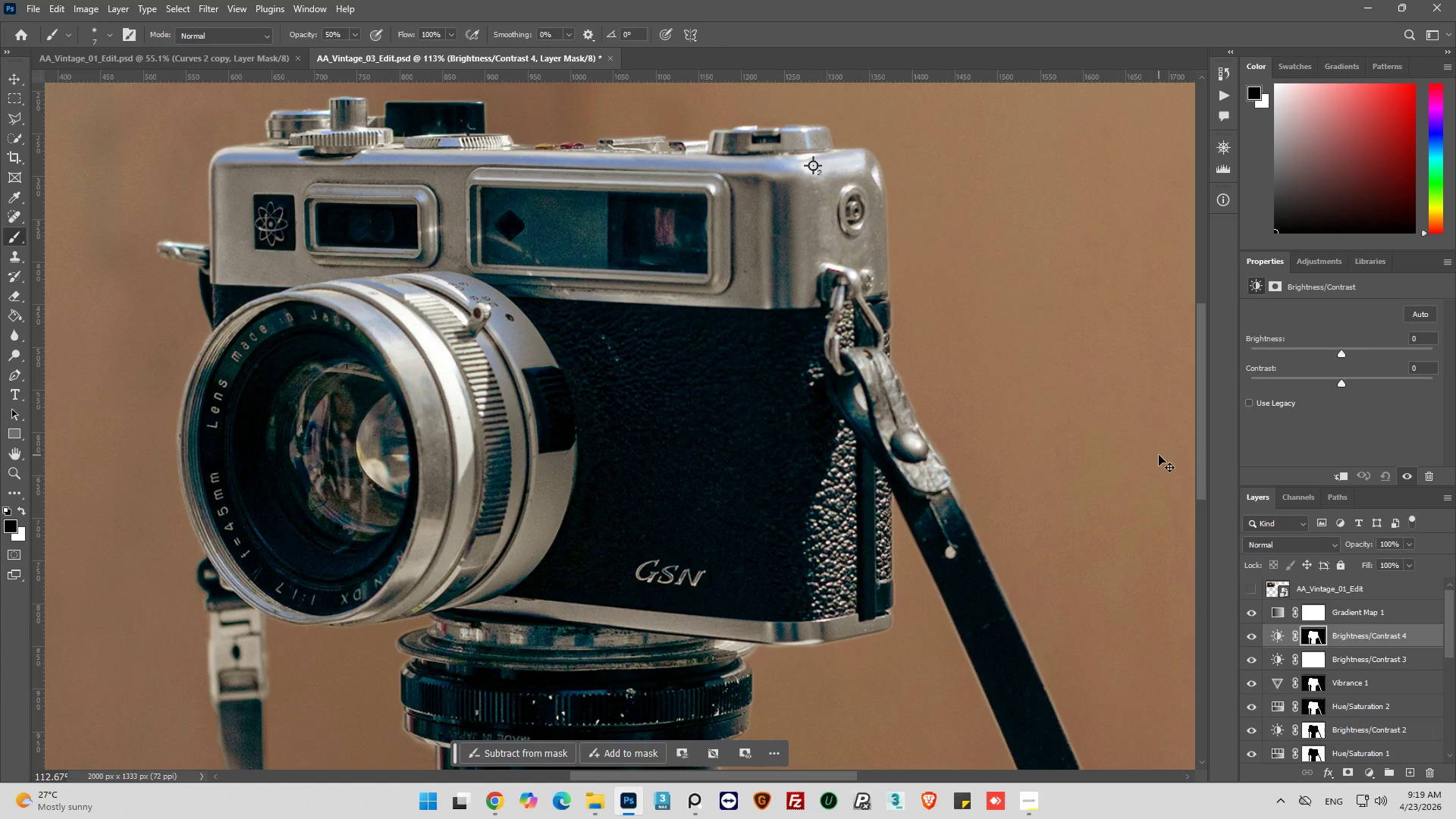 
key(Control+Z)
 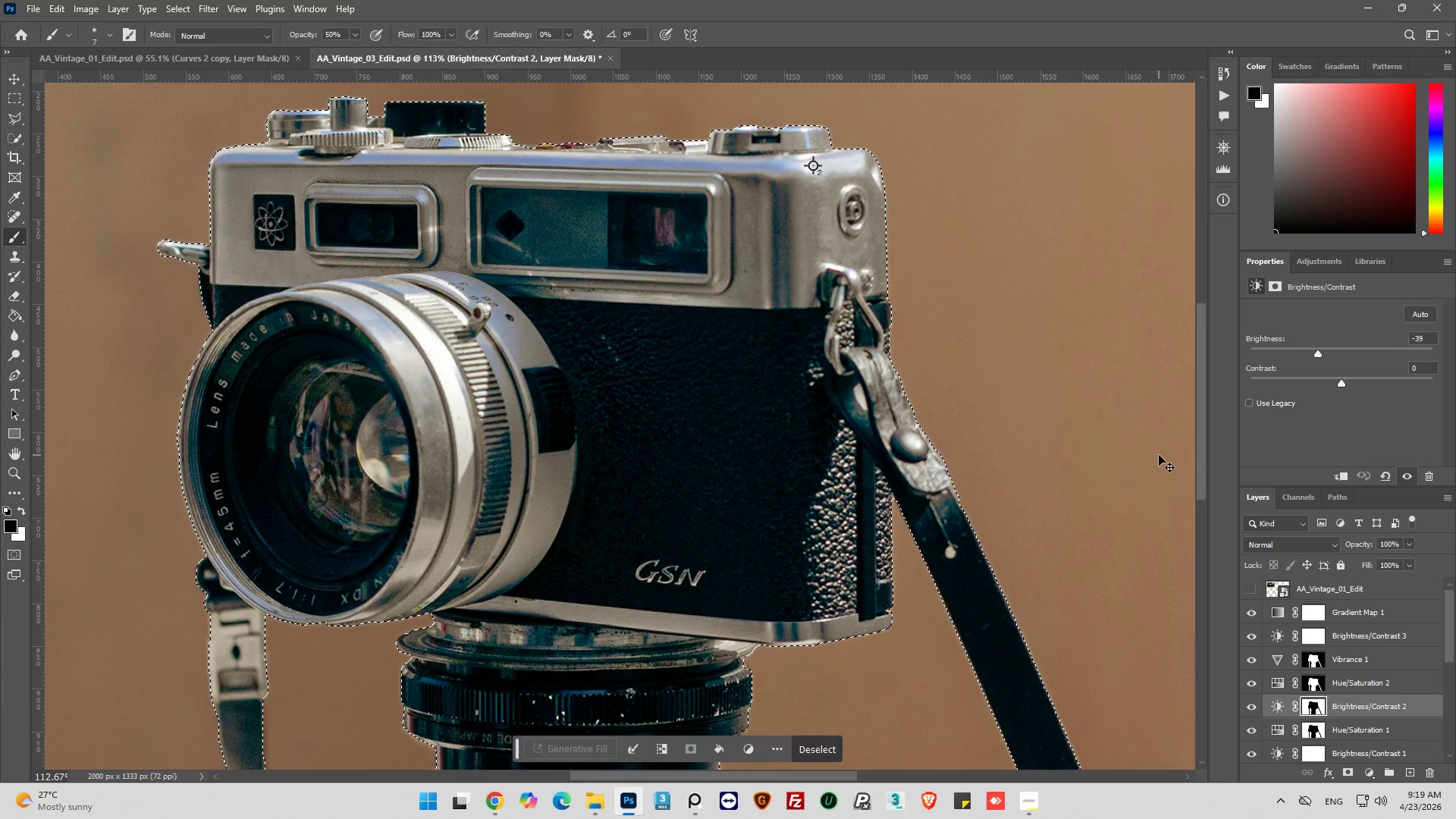 
key(Control+Z)
 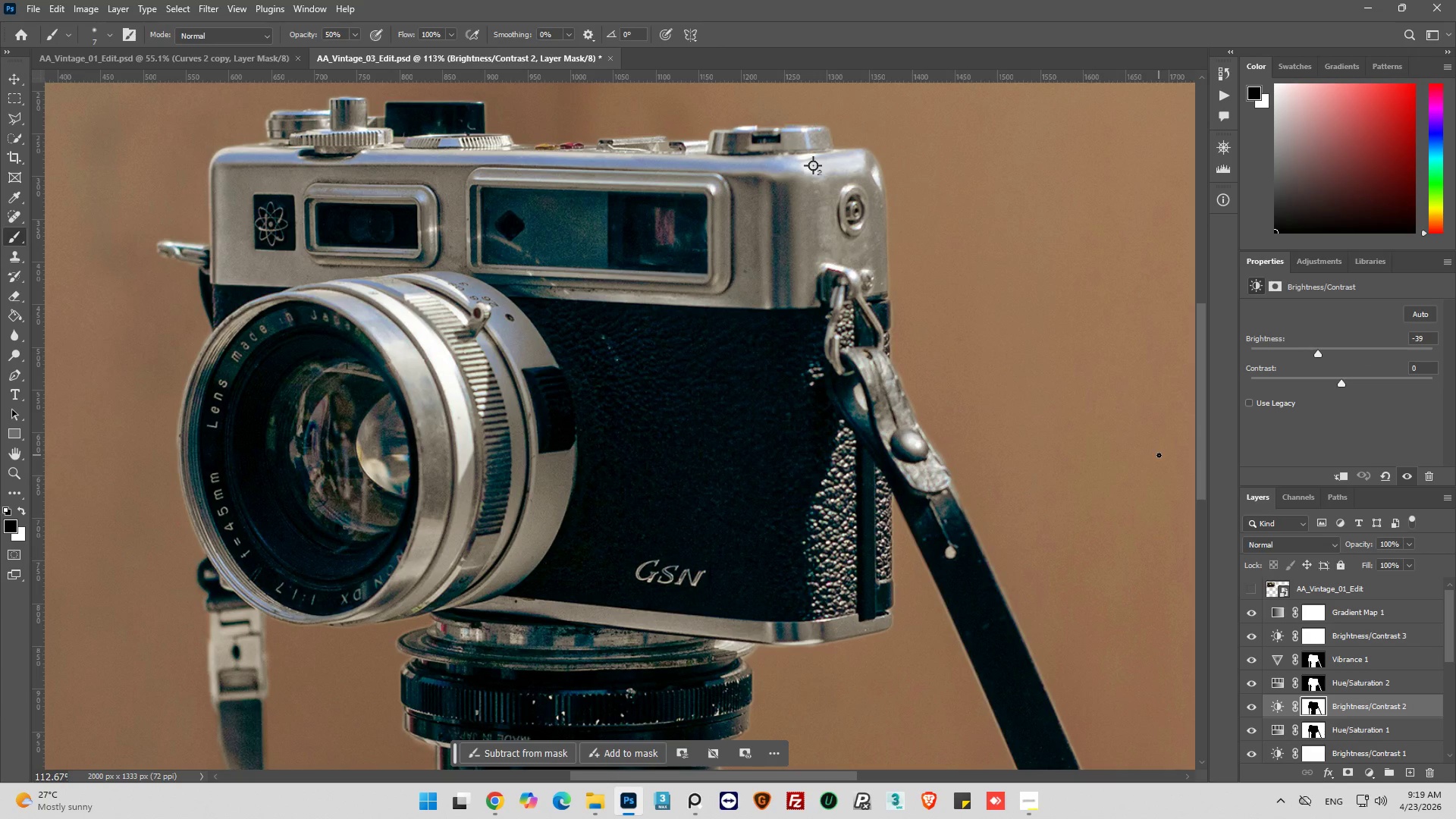 
key(Alt+AltLeft)
 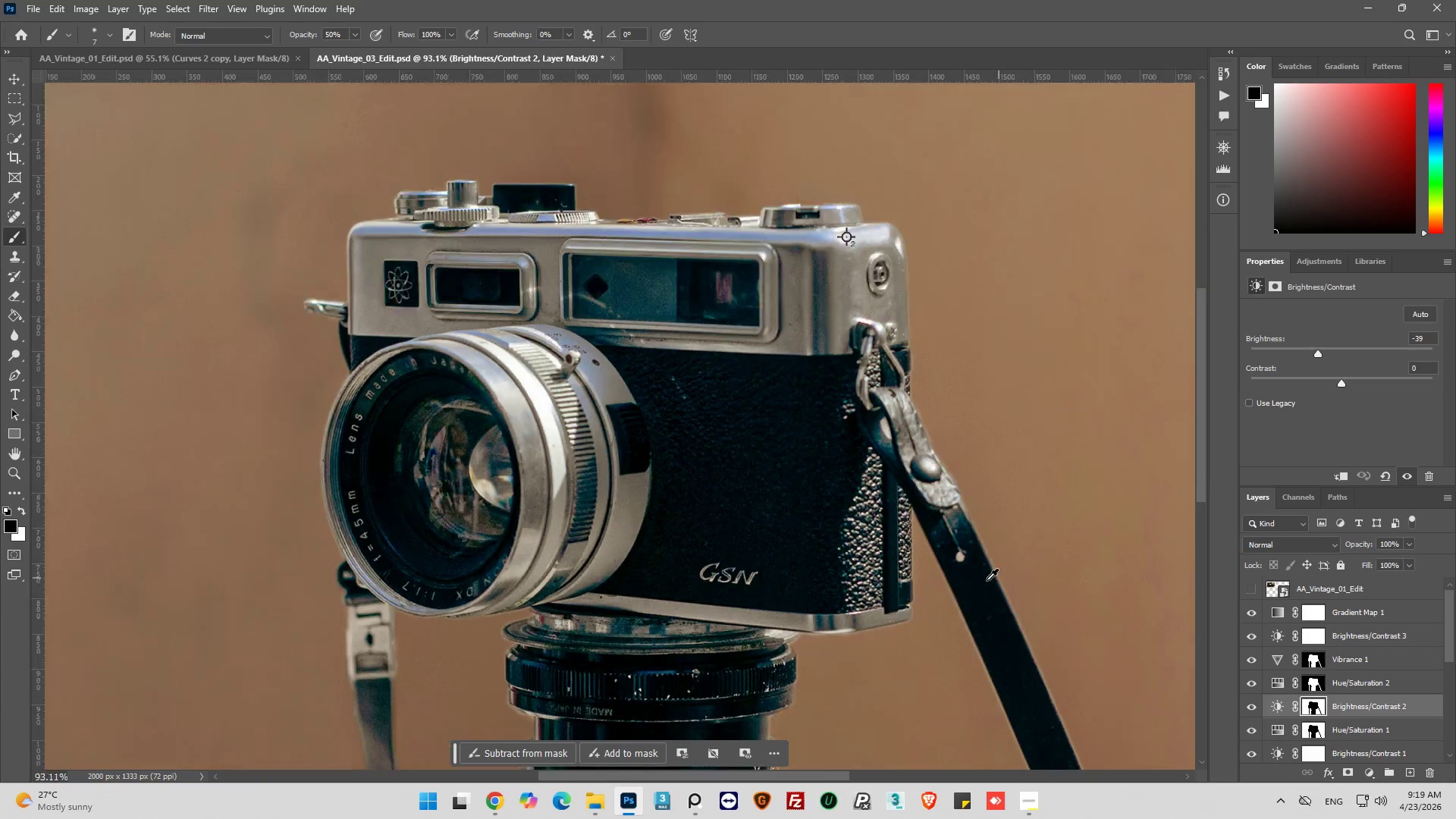 
scroll: coordinate [982, 568], scroll_direction: down, amount: 10.0
 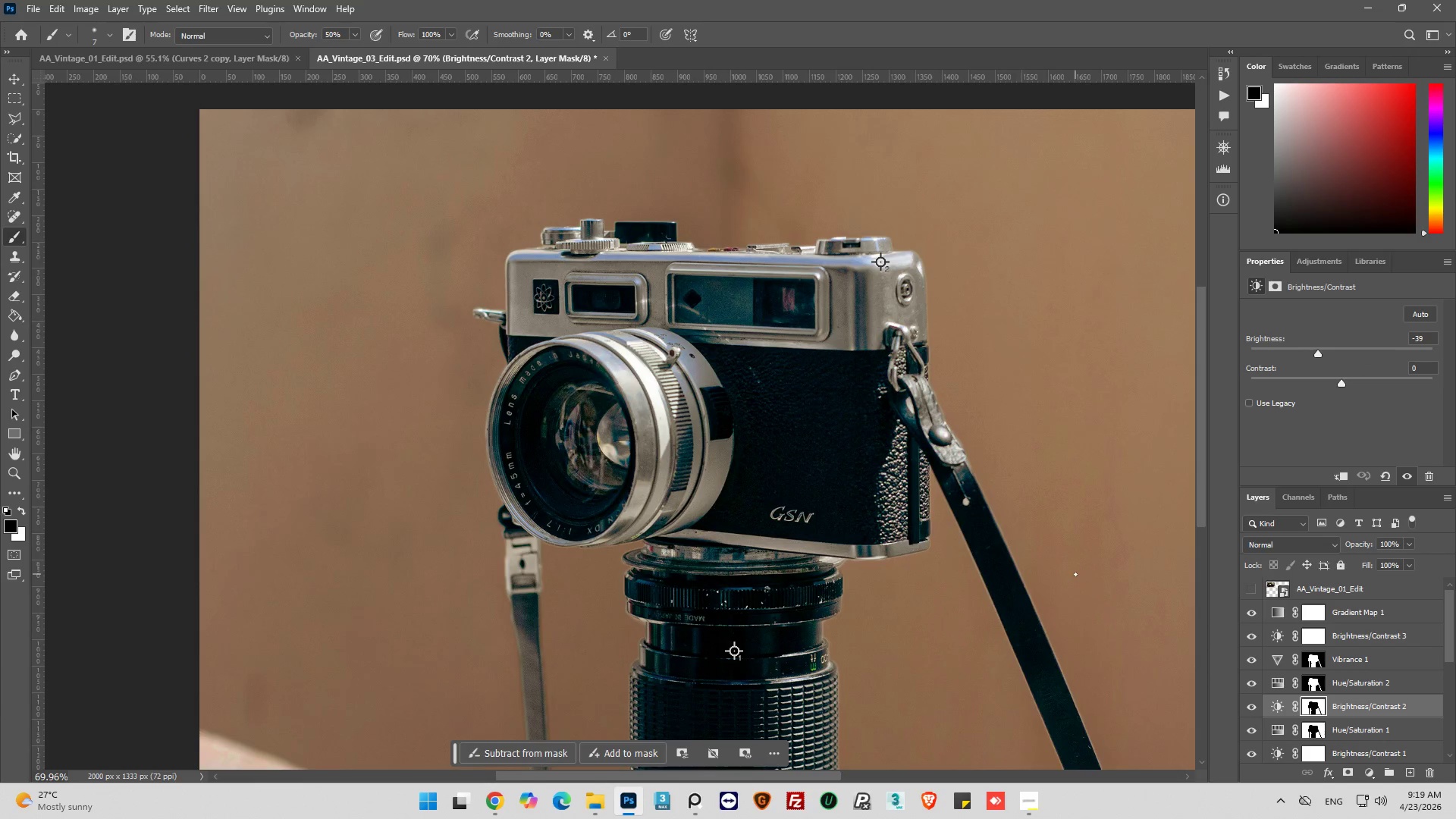 
key(Control+Z)
 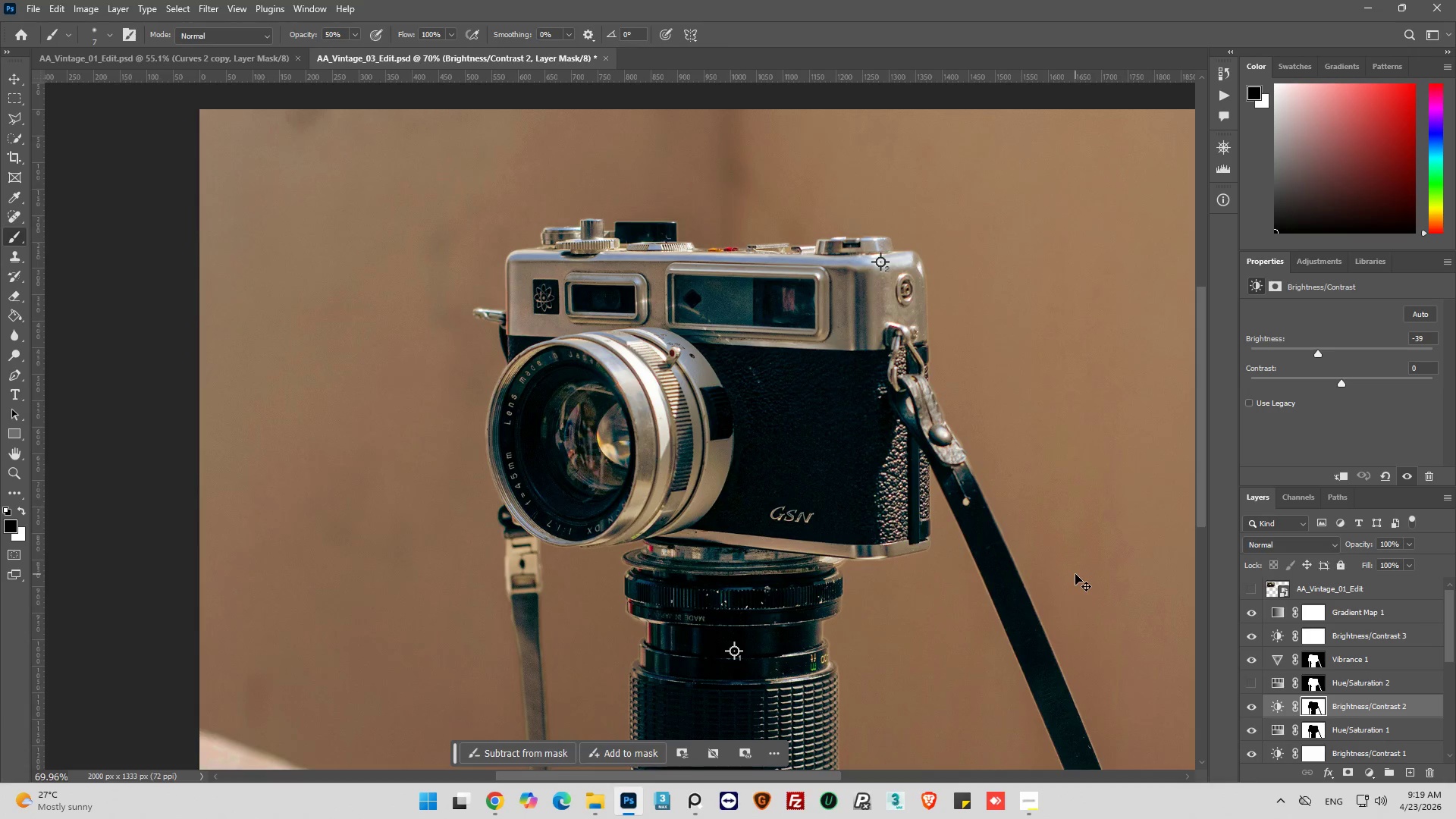 
key(Control+Z)
 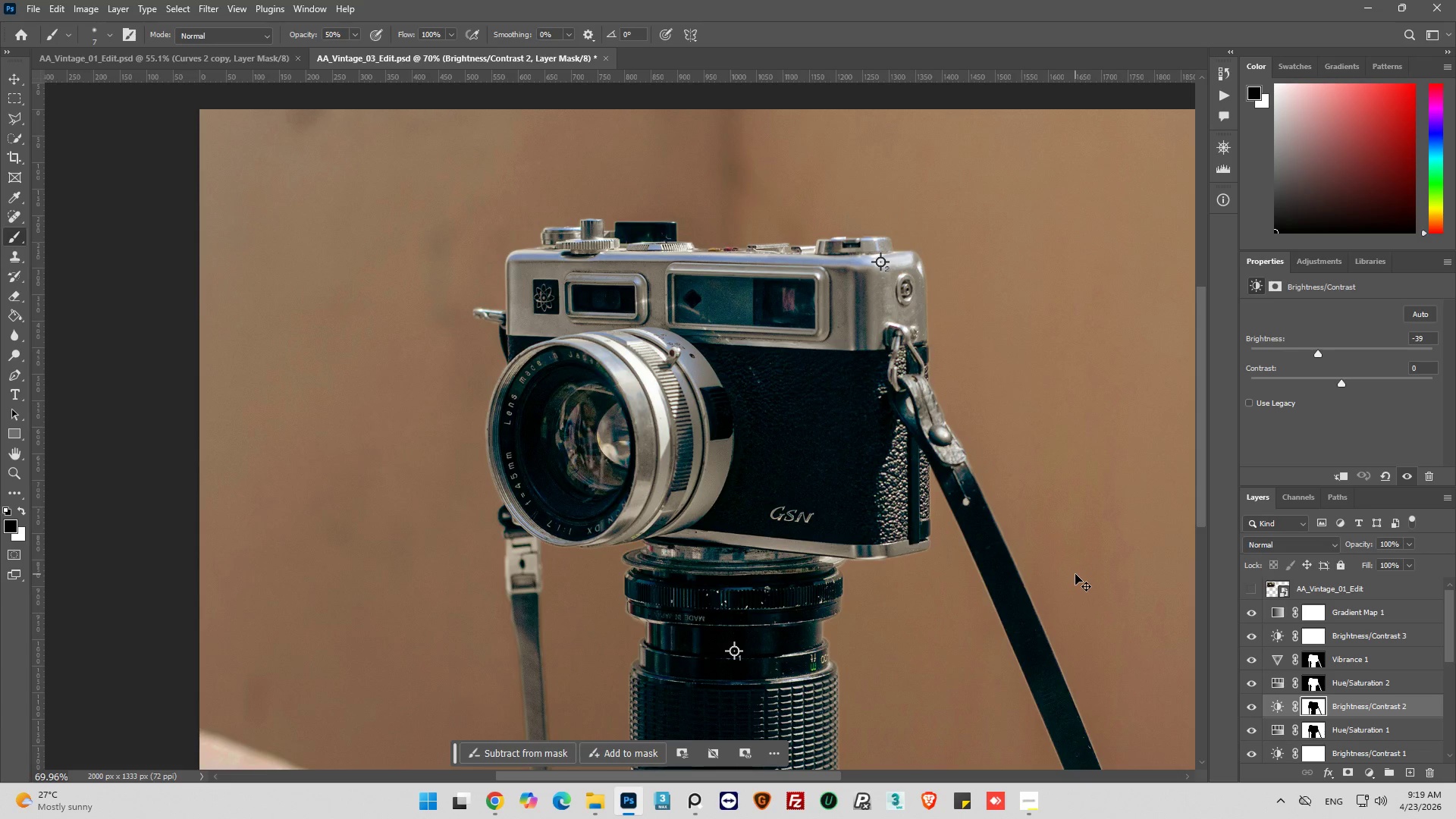 
key(Control+Z)
 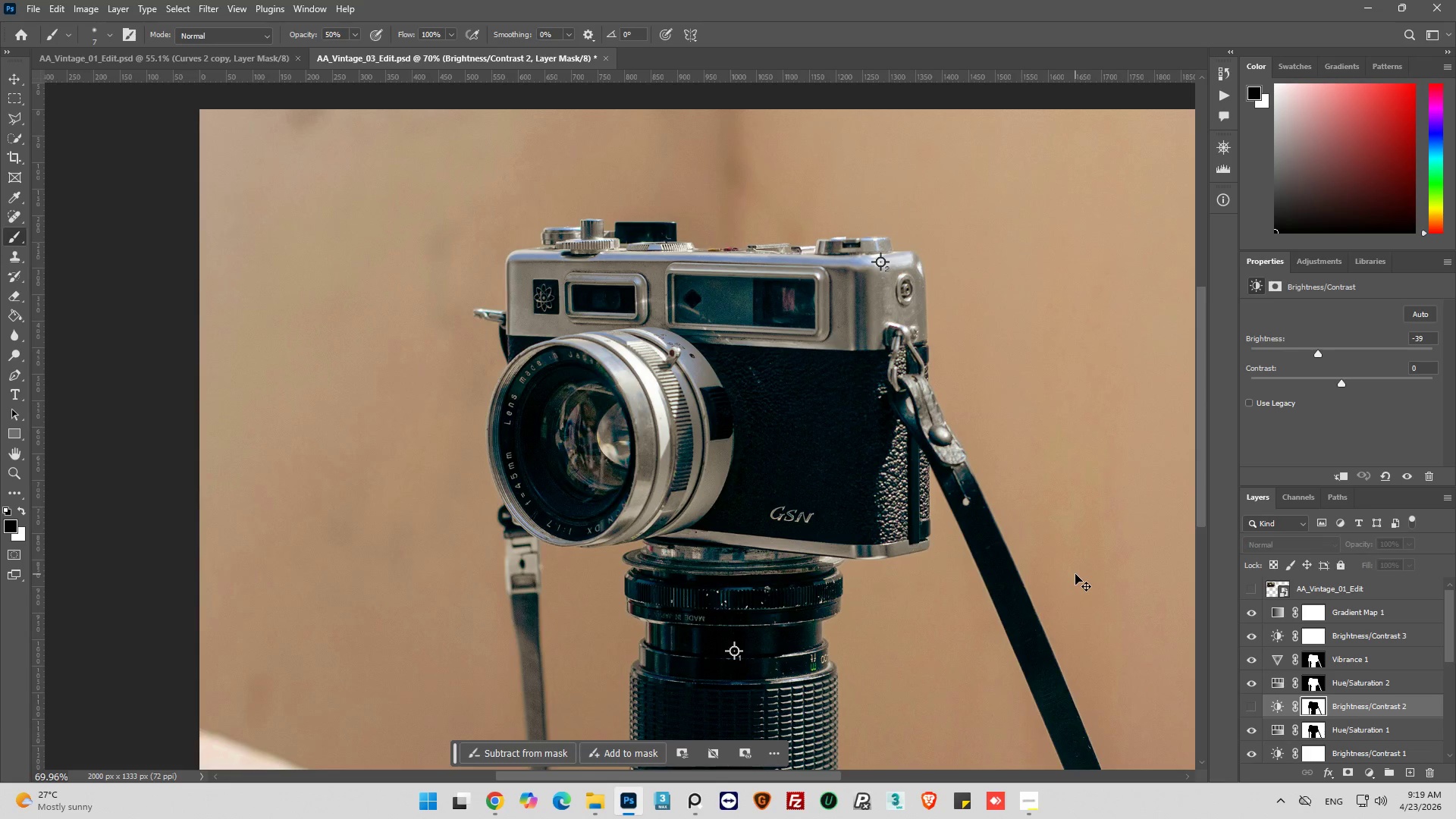 
key(Control+Z)
 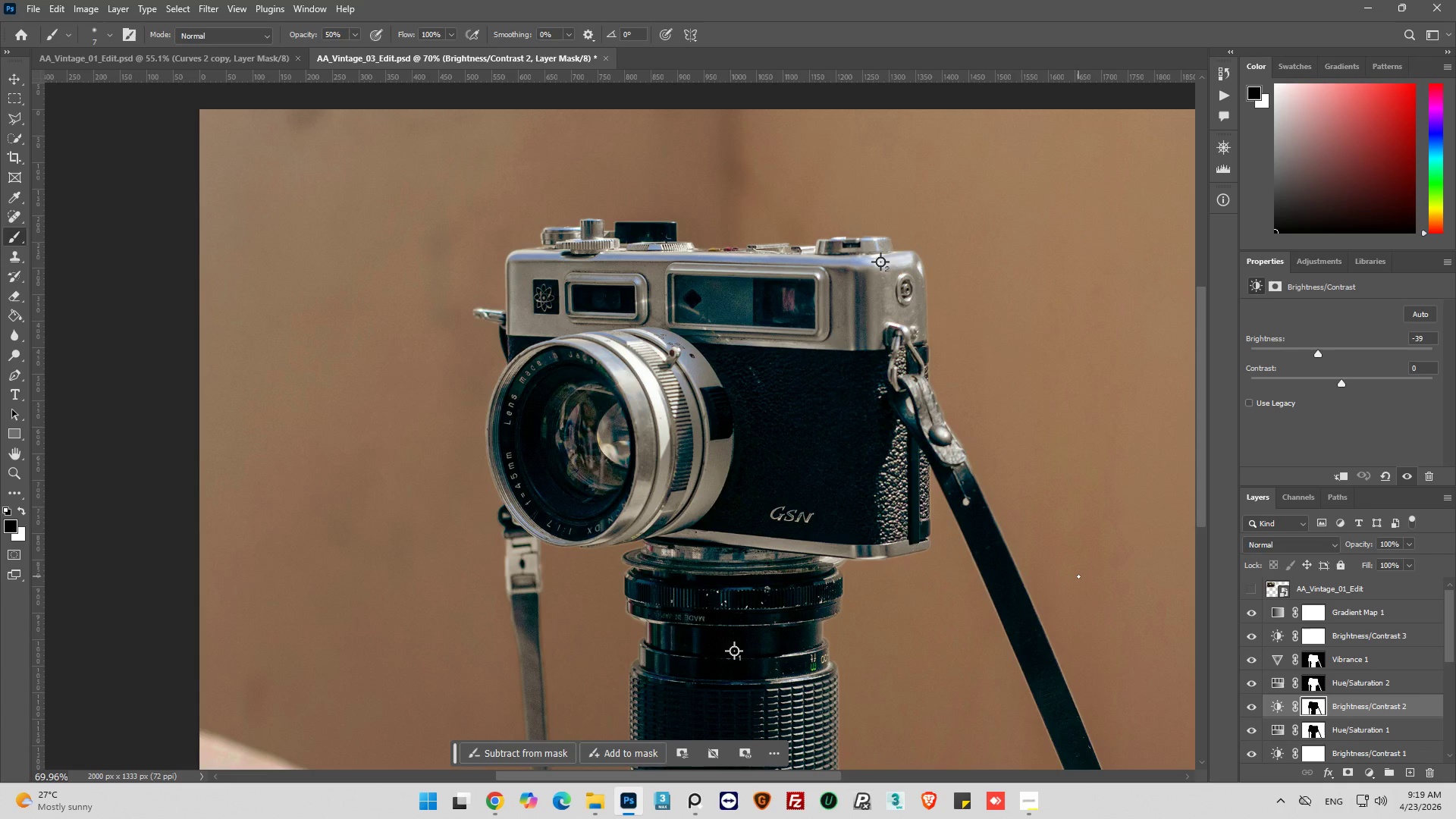 
key(Alt+AltLeft)
 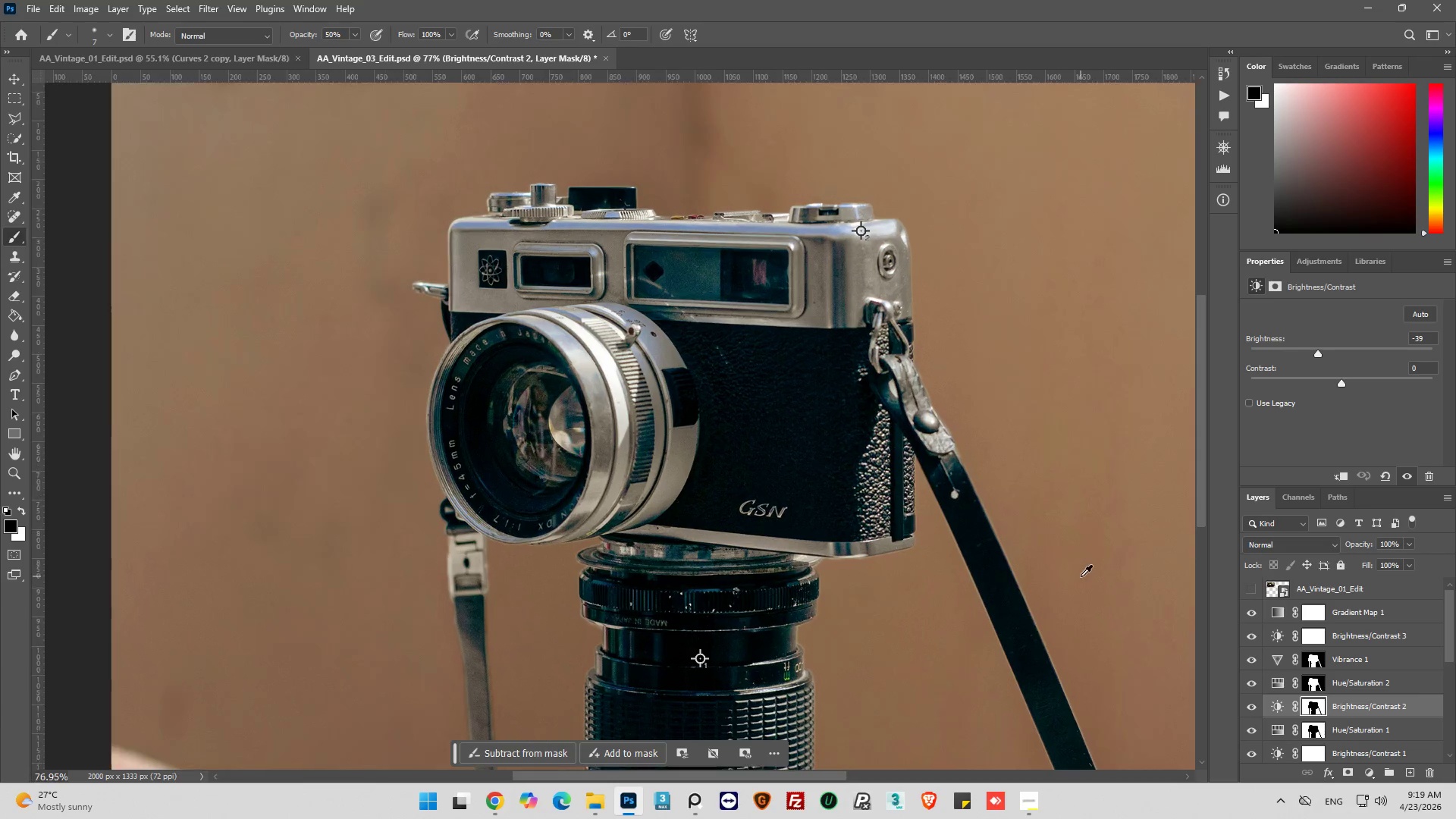 
key(Alt+AltLeft)
 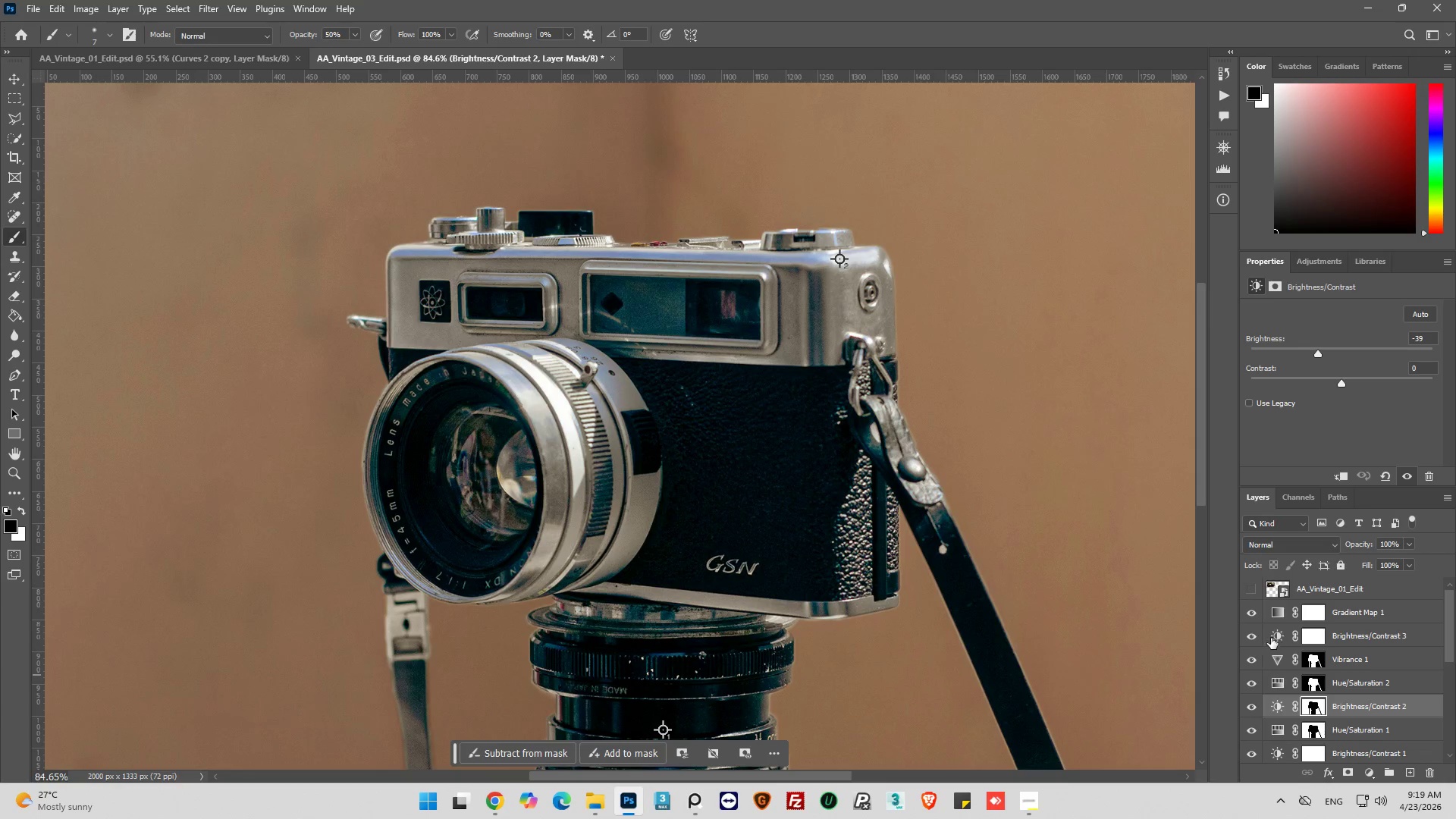 
scroll: coordinate [1079, 574], scroll_direction: up, amount: 7.0
 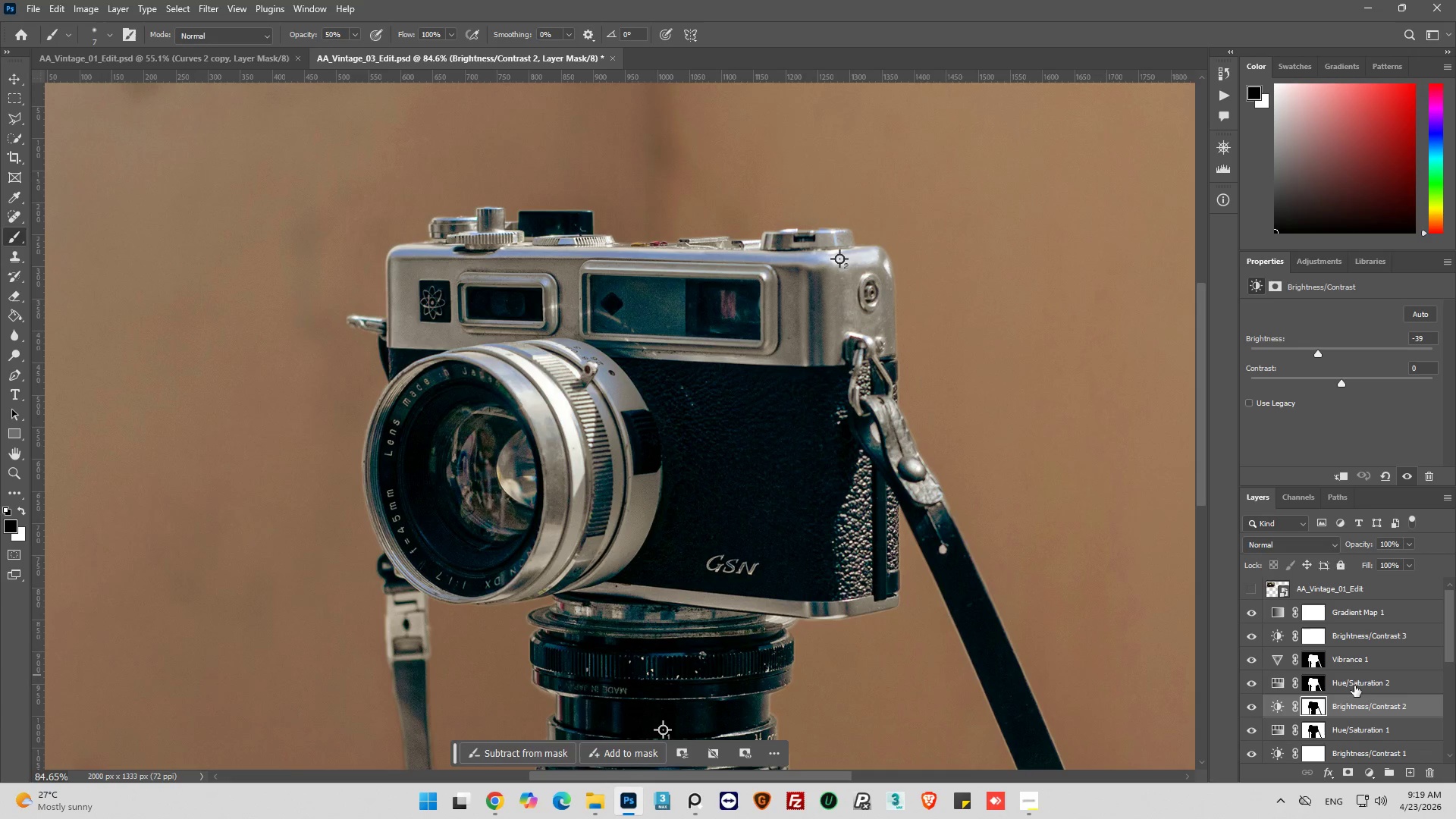 
left_click([1252, 632])
 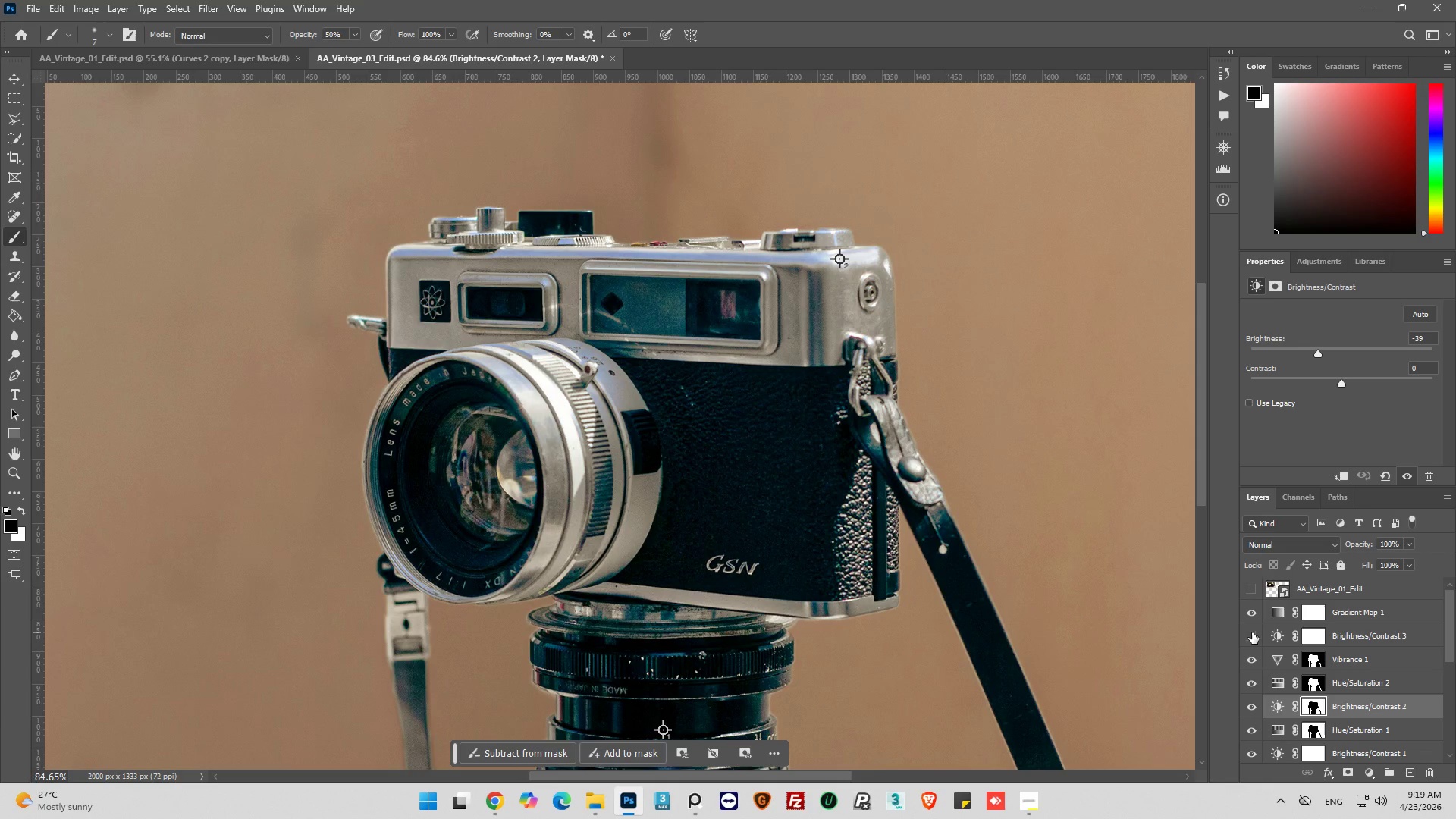 
left_click([1252, 632])
 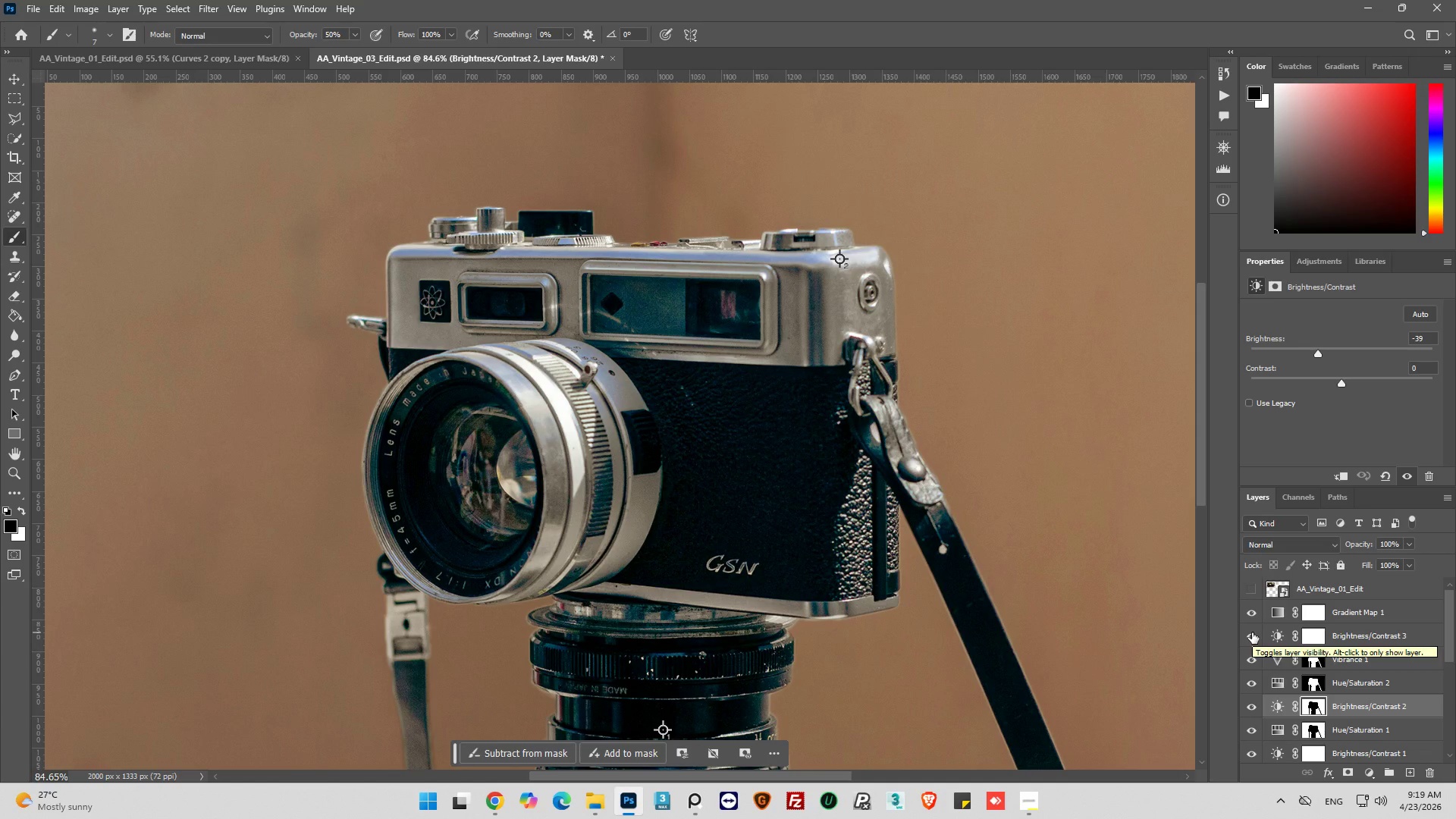 
scroll: coordinate [1279, 667], scroll_direction: down, amount: 13.0
 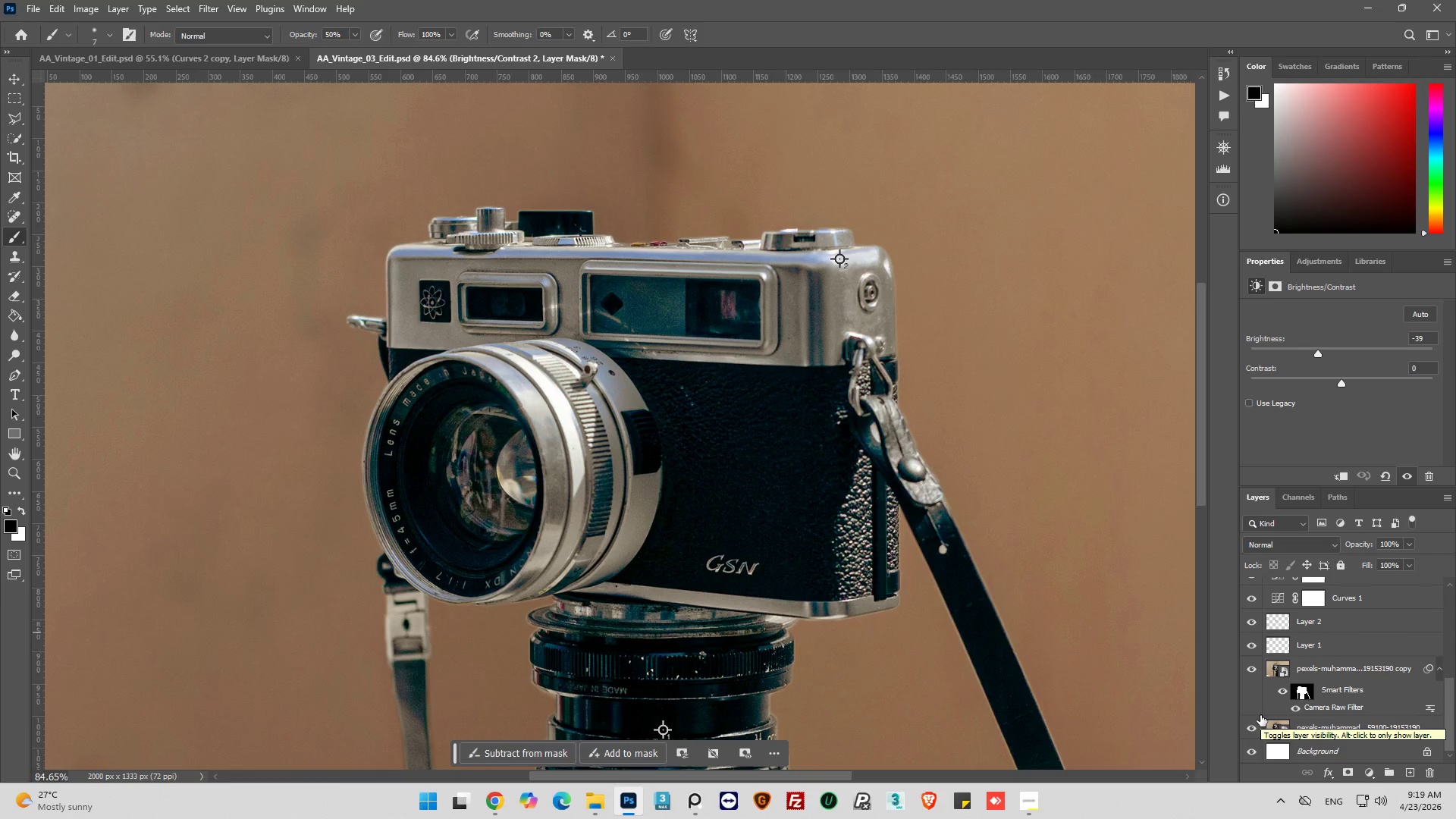 
hold_key(key=AltLeft, duration=2.33)
left_click([1257, 725])
 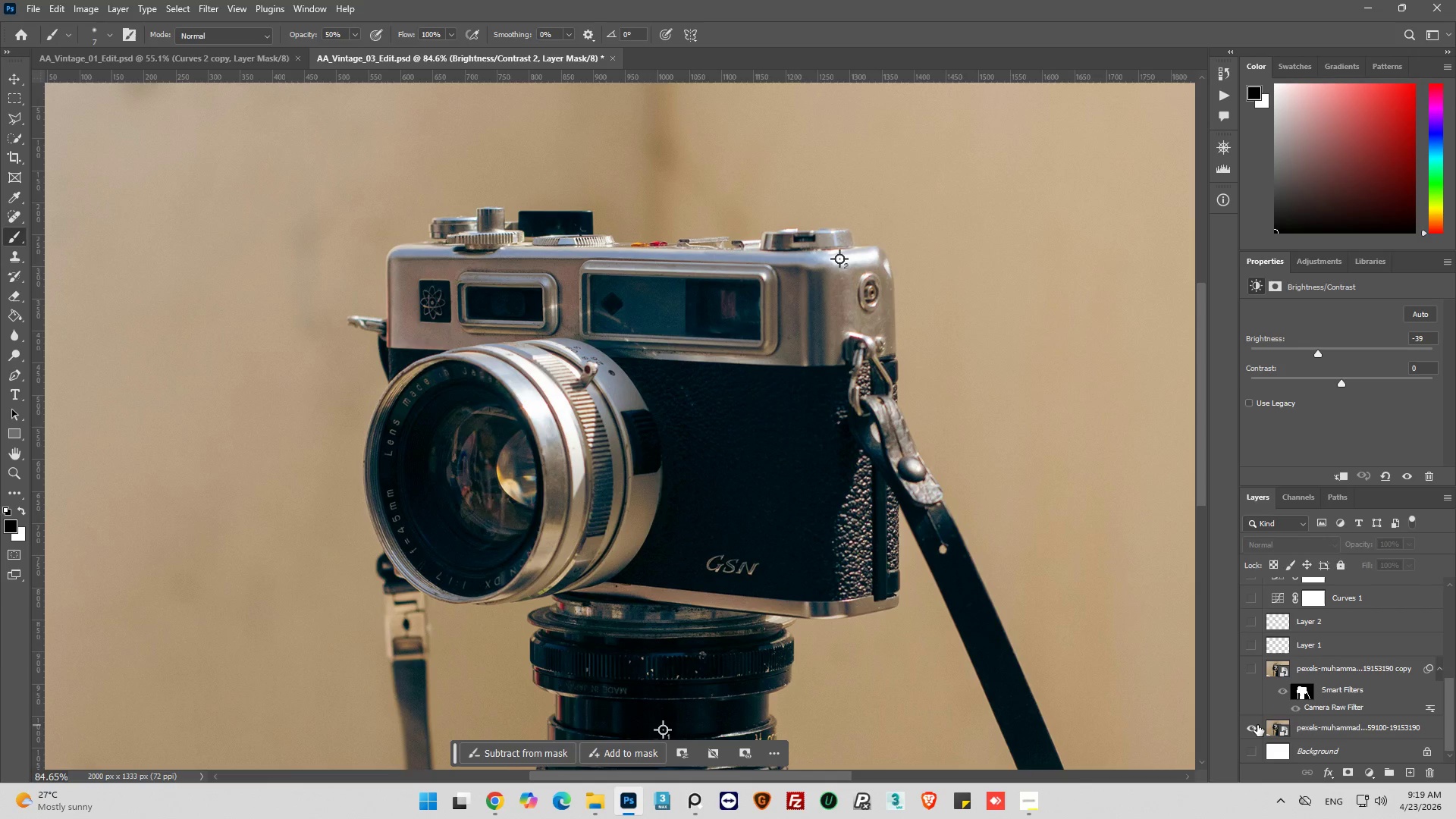 
left_click([1257, 725])
 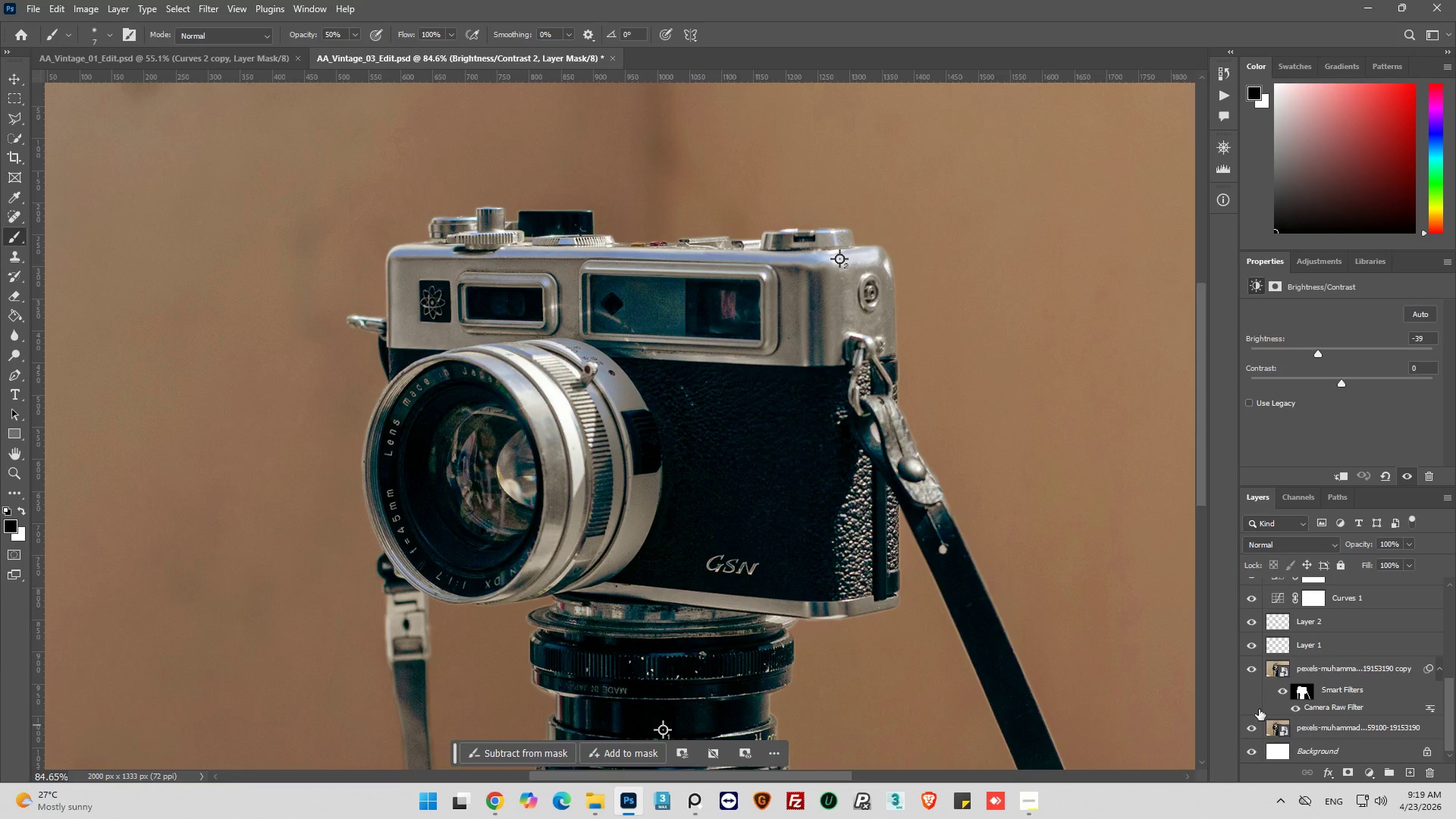 
scroll: coordinate [1273, 653], scroll_direction: up, amount: 9.0
 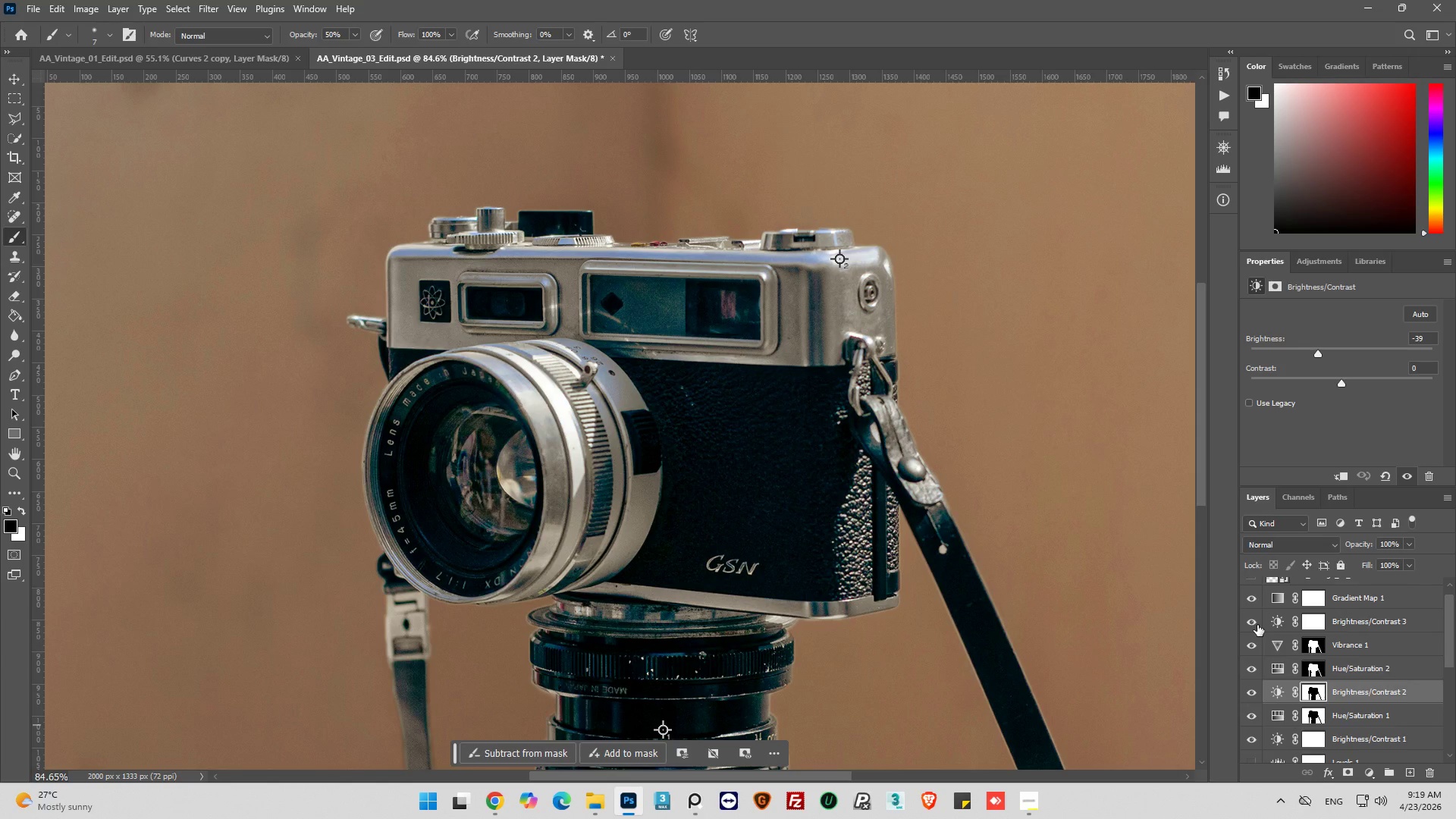 
left_click([1257, 625])
 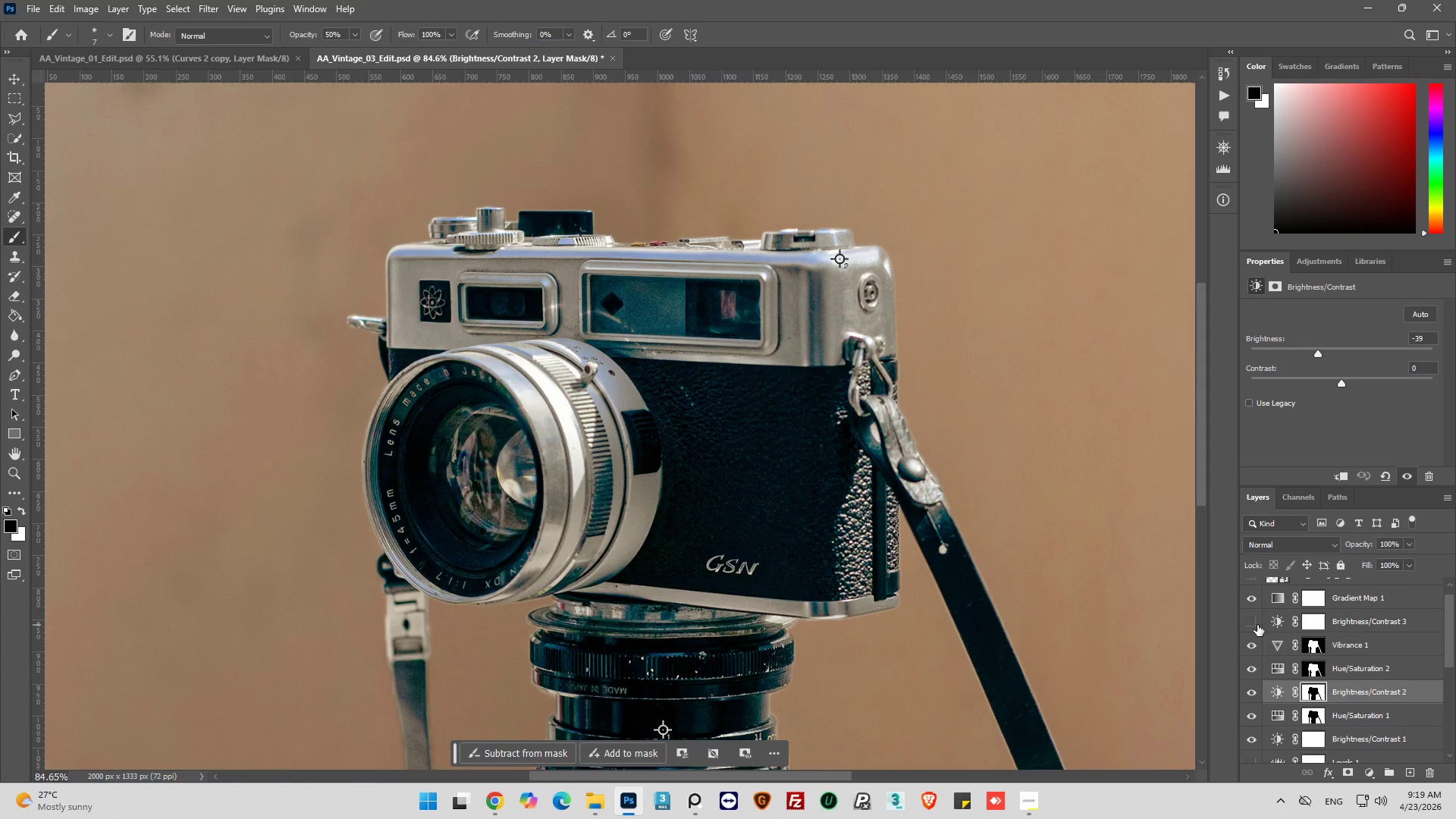 
left_click([1257, 625])
 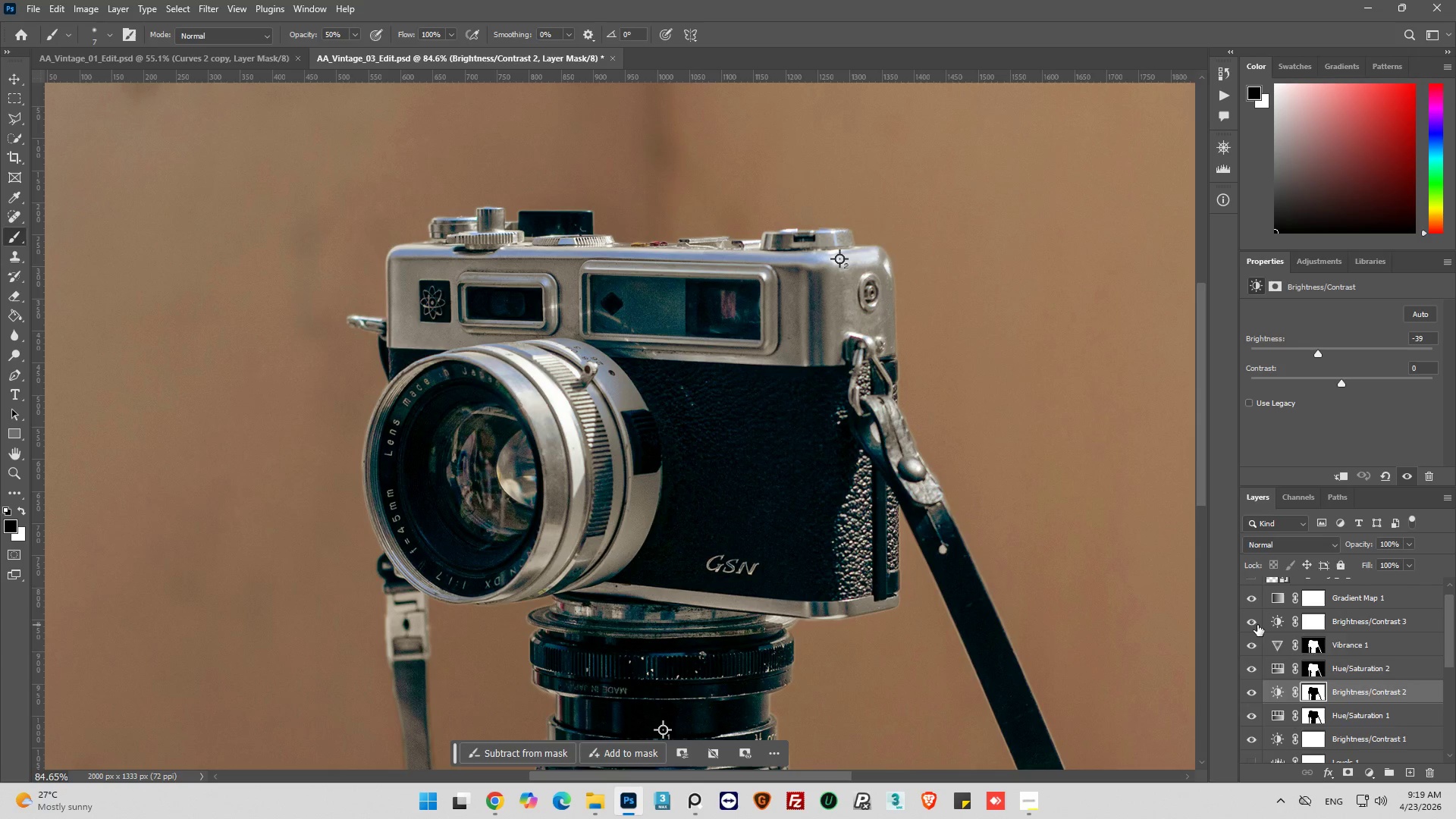 
scroll: coordinate [1257, 625], scroll_direction: up, amount: 1.0
 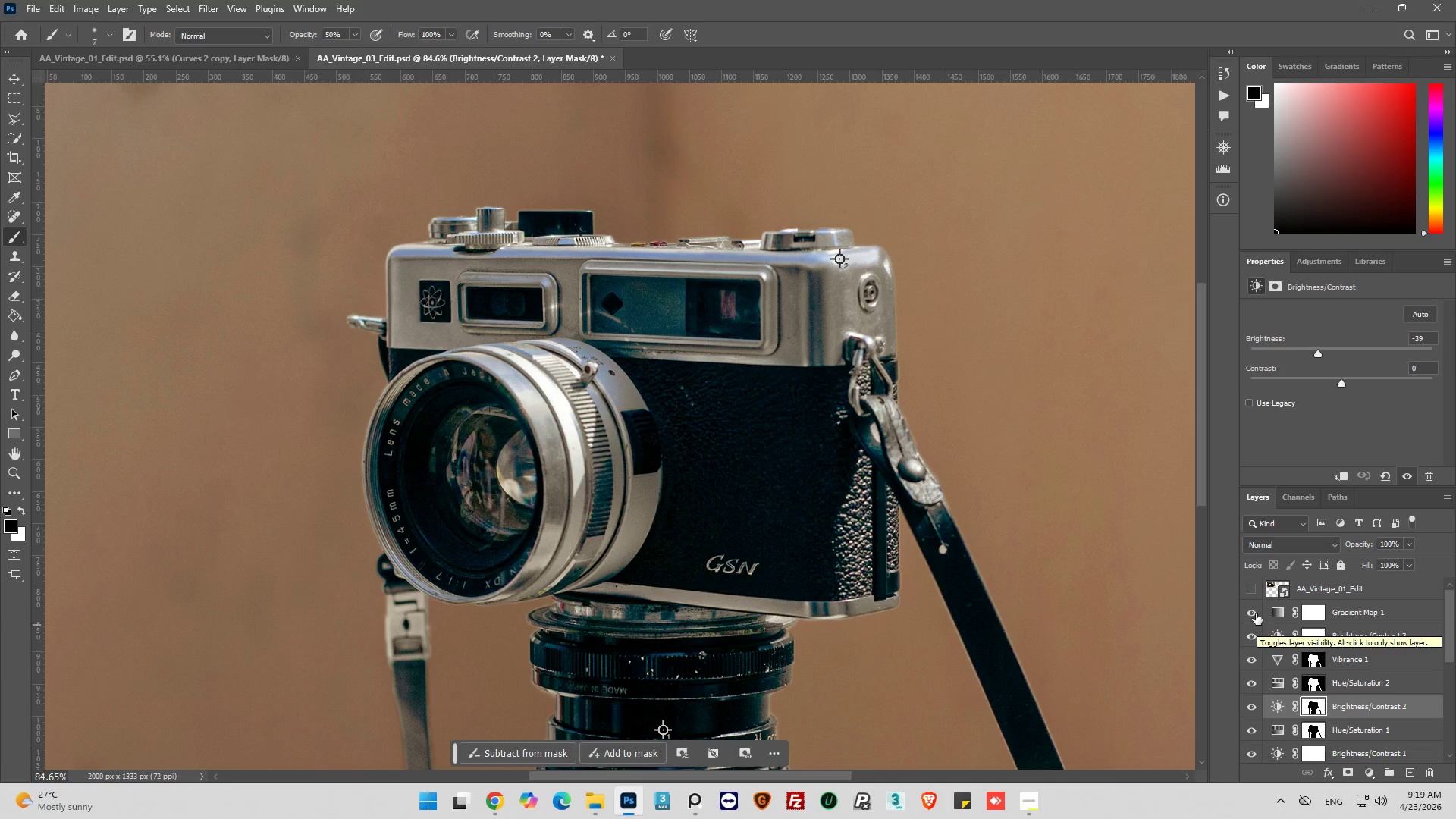 
left_click([1256, 613])
 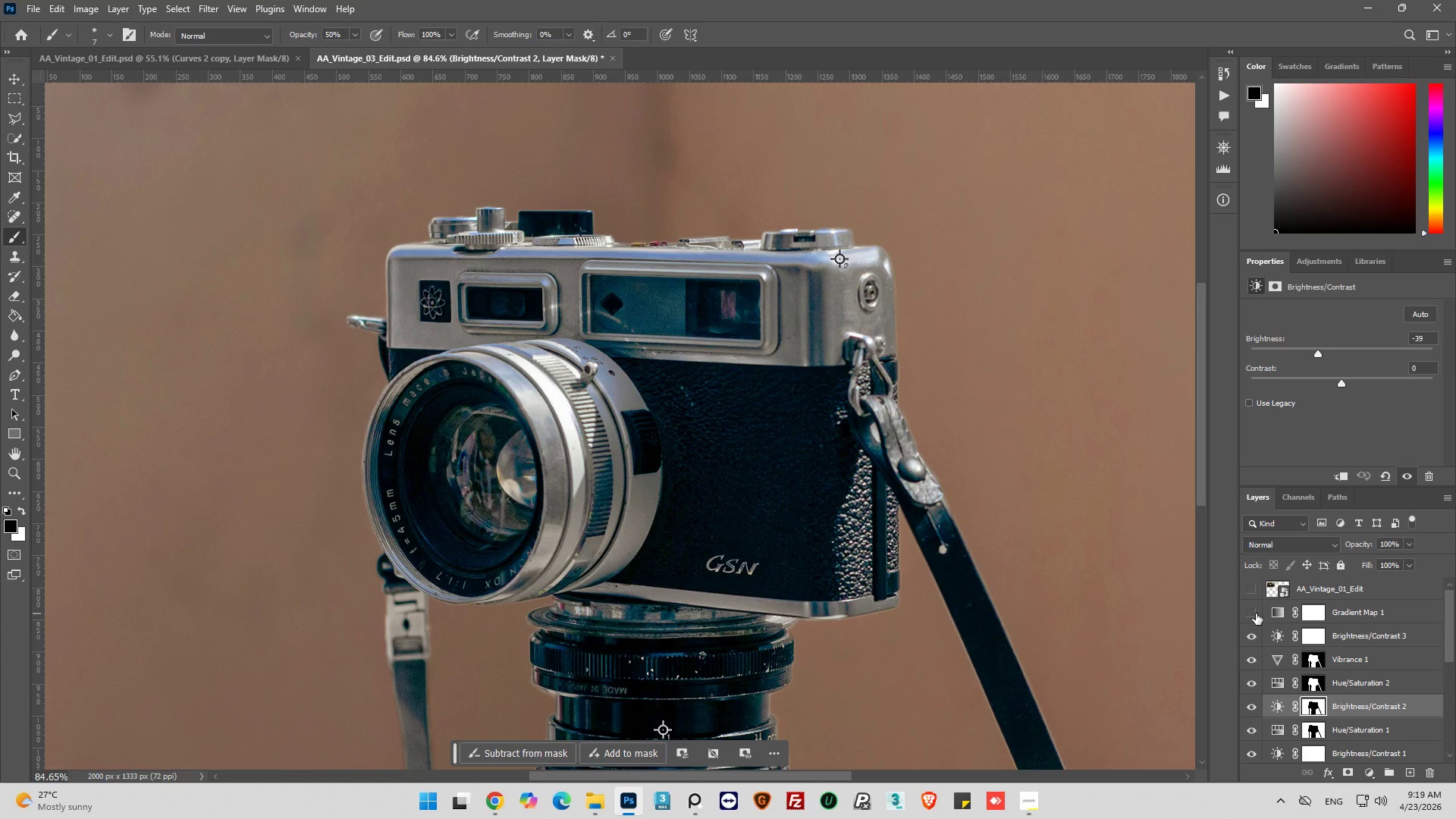 
left_click([1256, 613])
 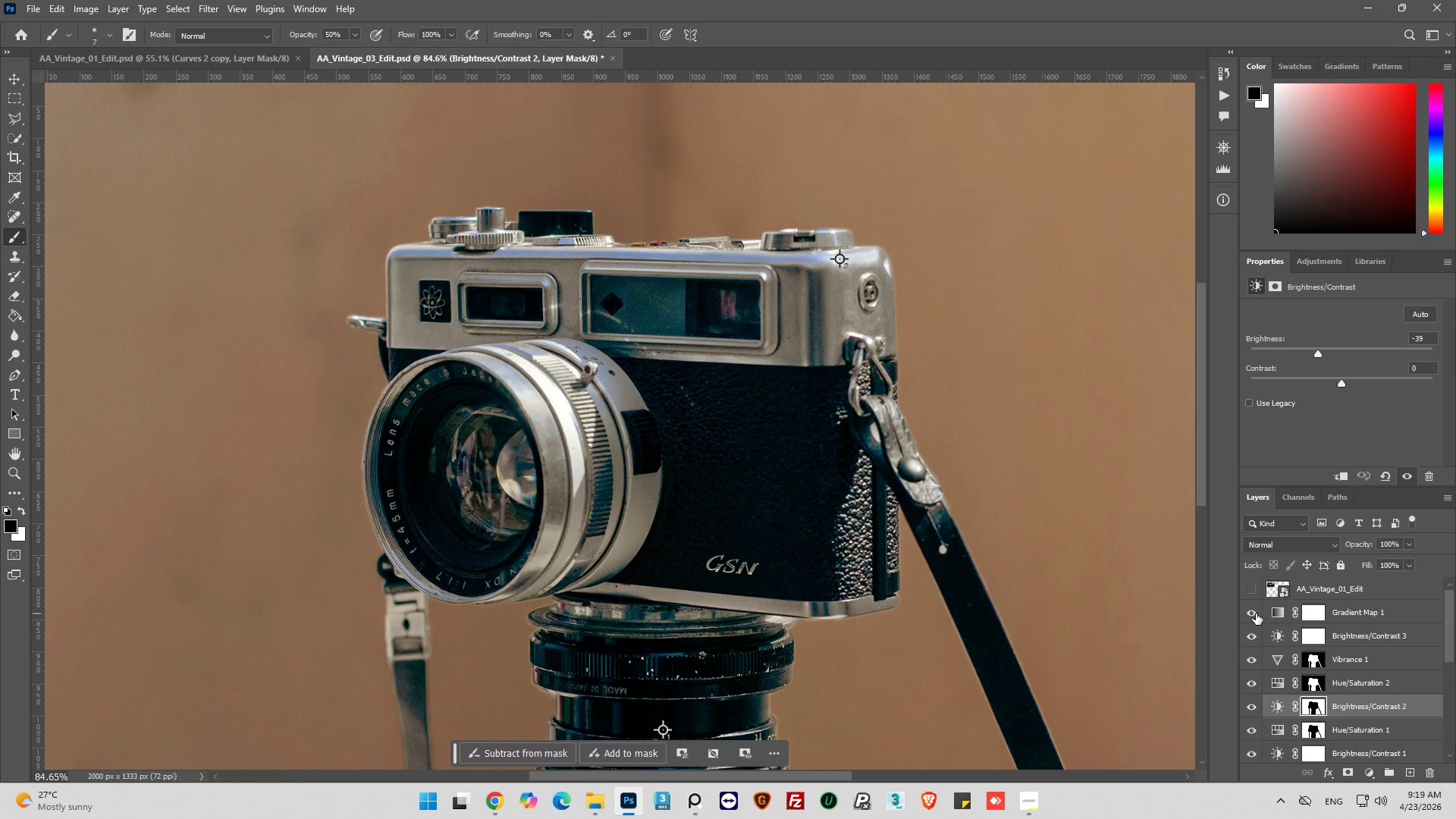 
left_click([1256, 613])
 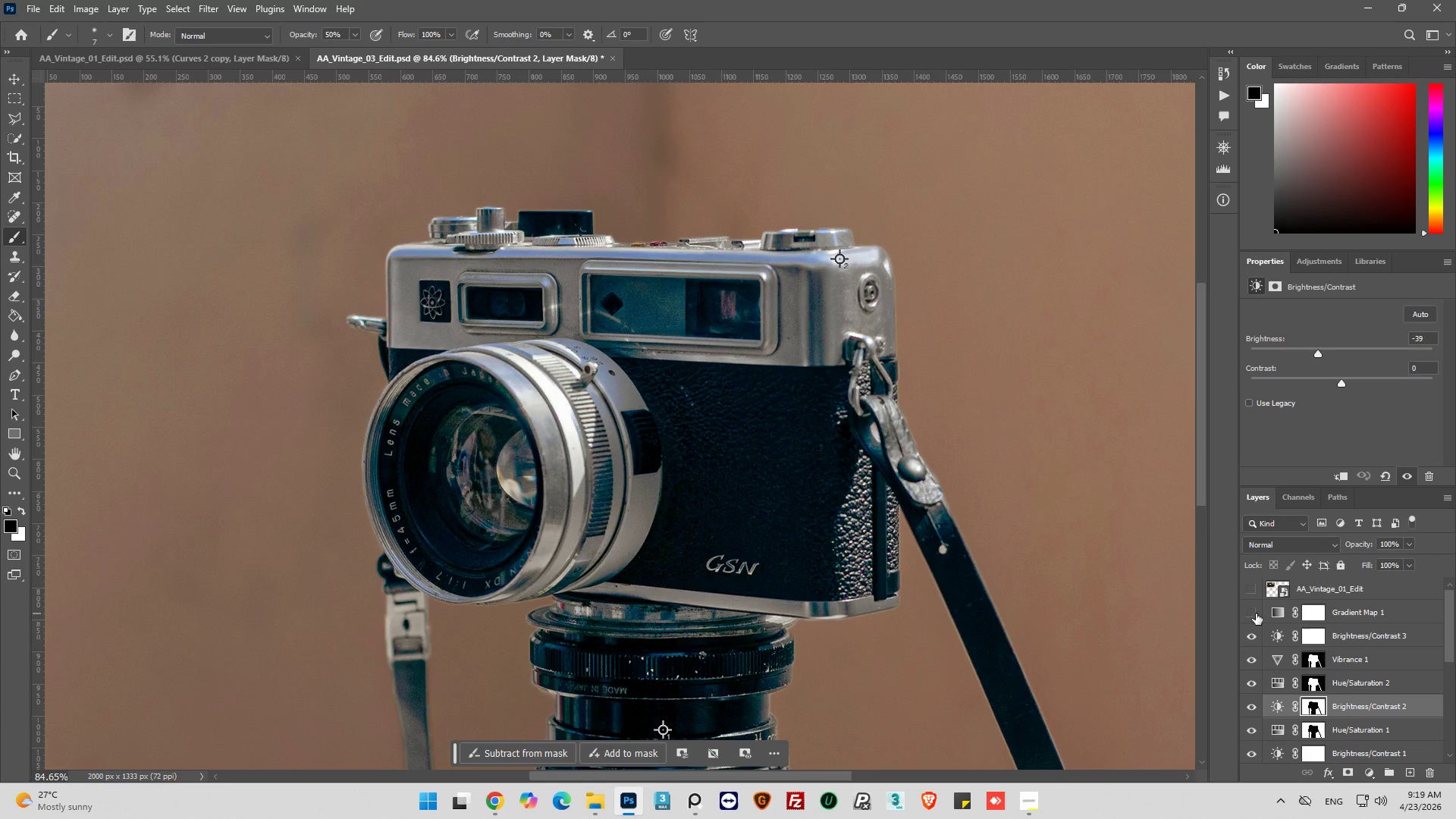 
left_click([1256, 613])
 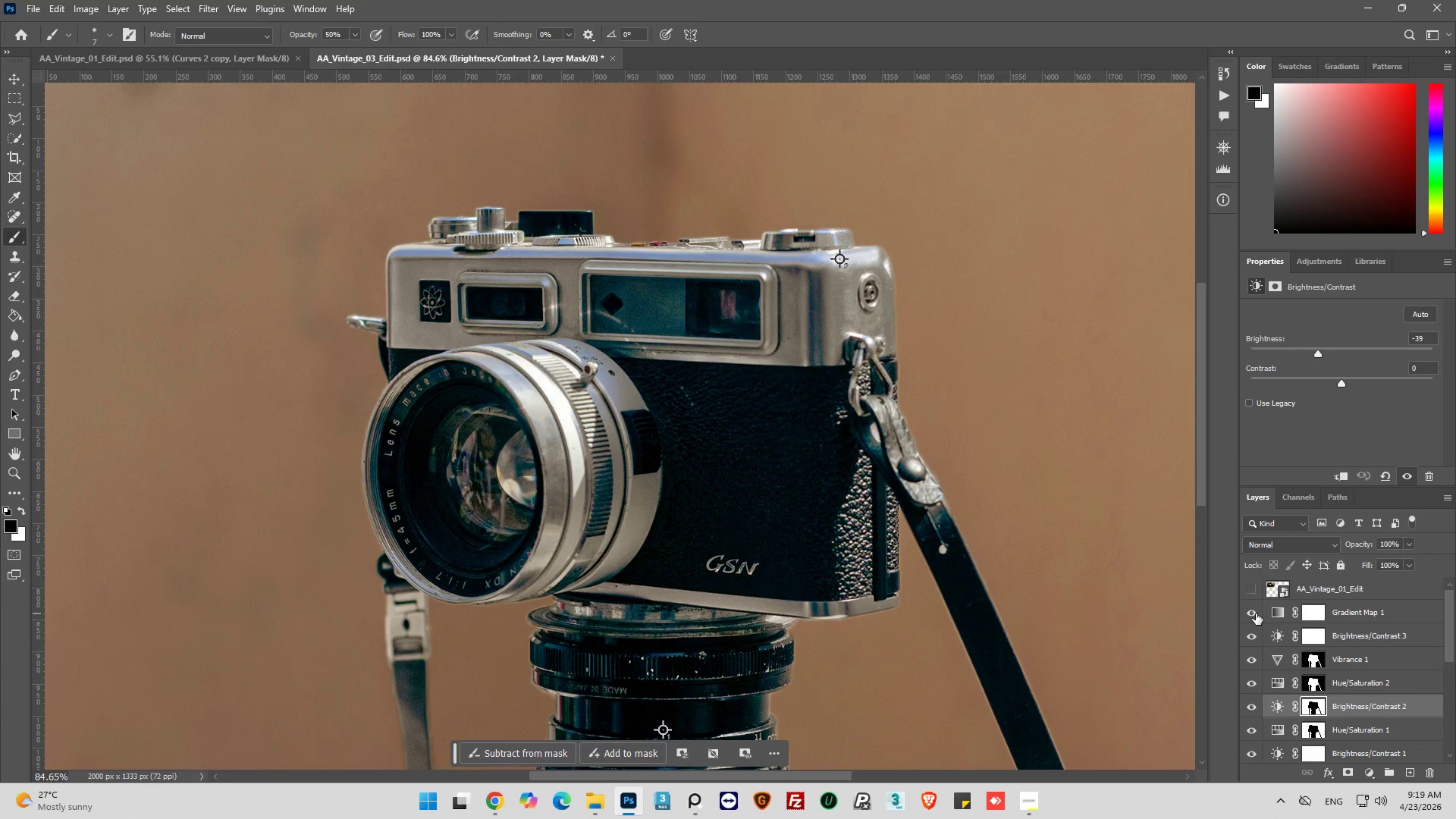 
left_click([1253, 635])
 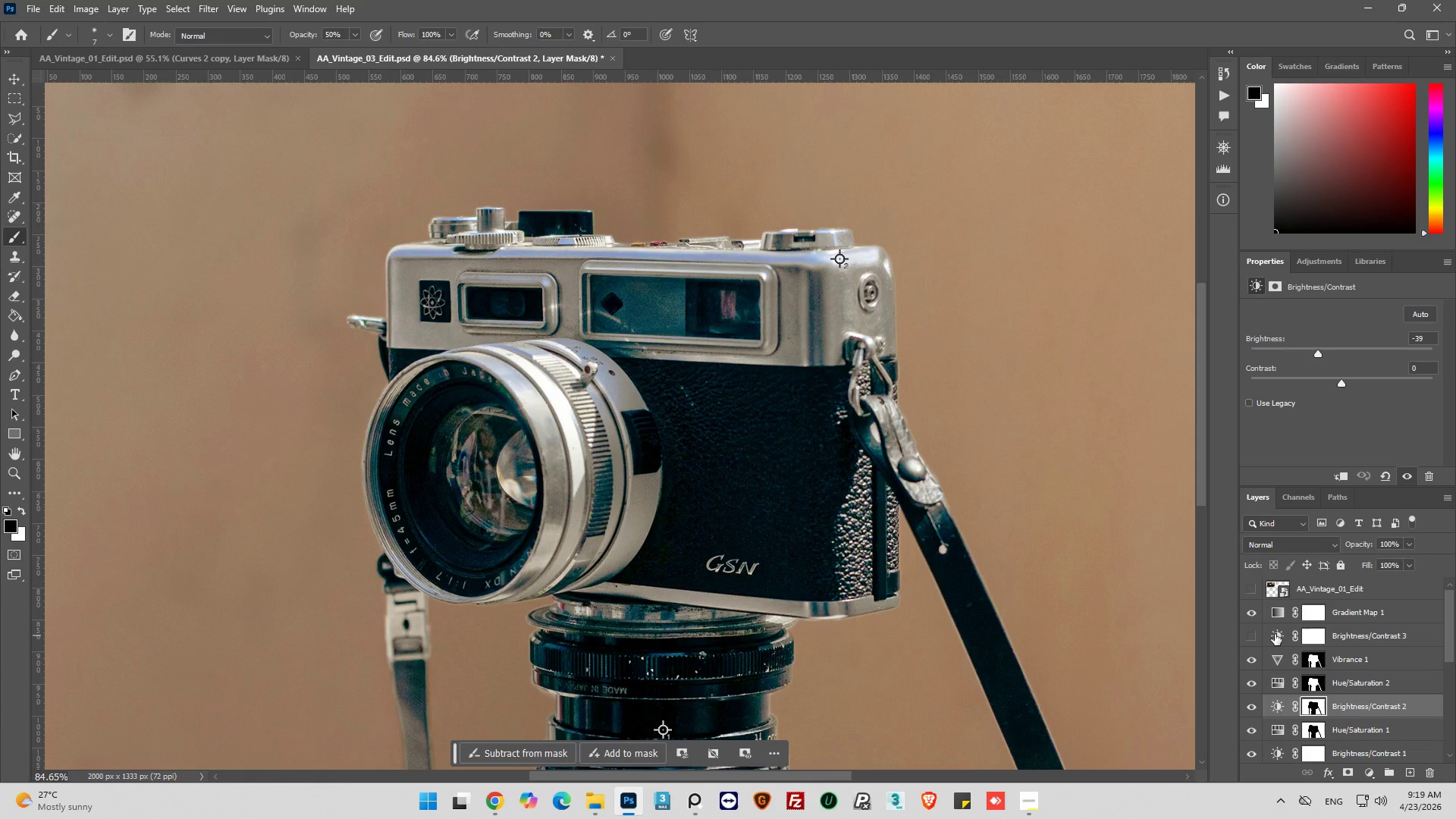 
left_click([1274, 634])
 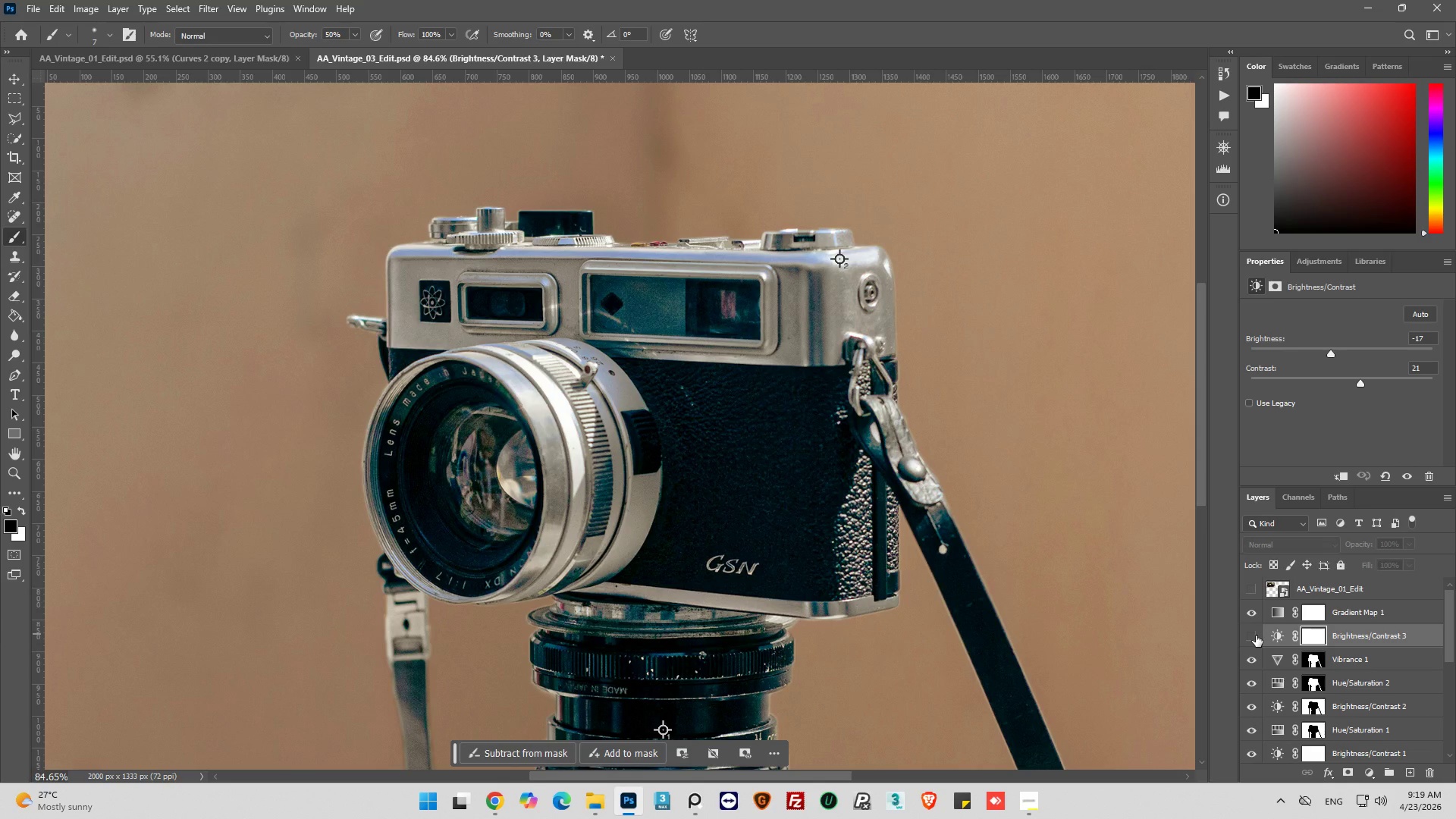 
left_click([1252, 635])
 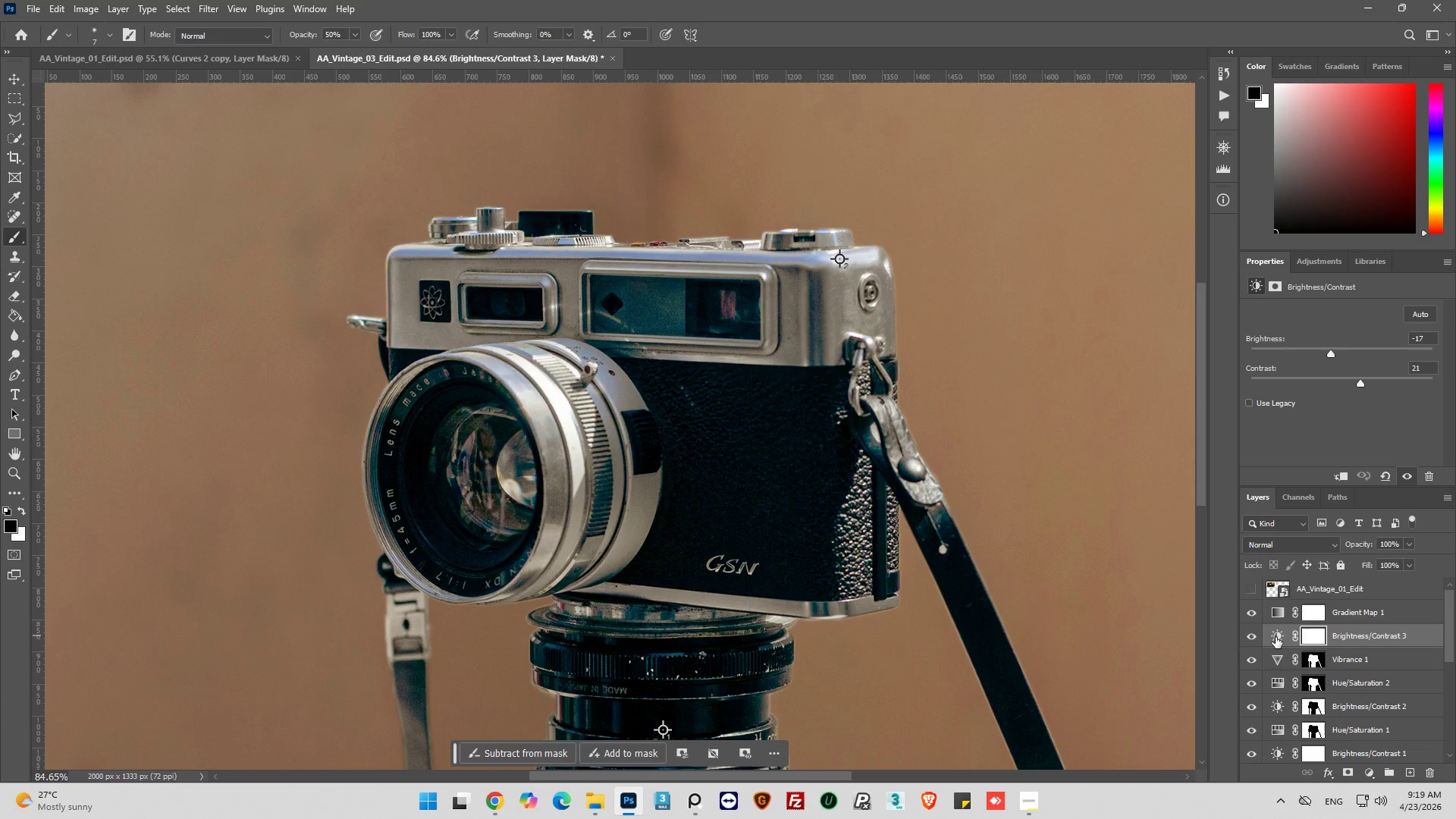 
left_click([1278, 637])
 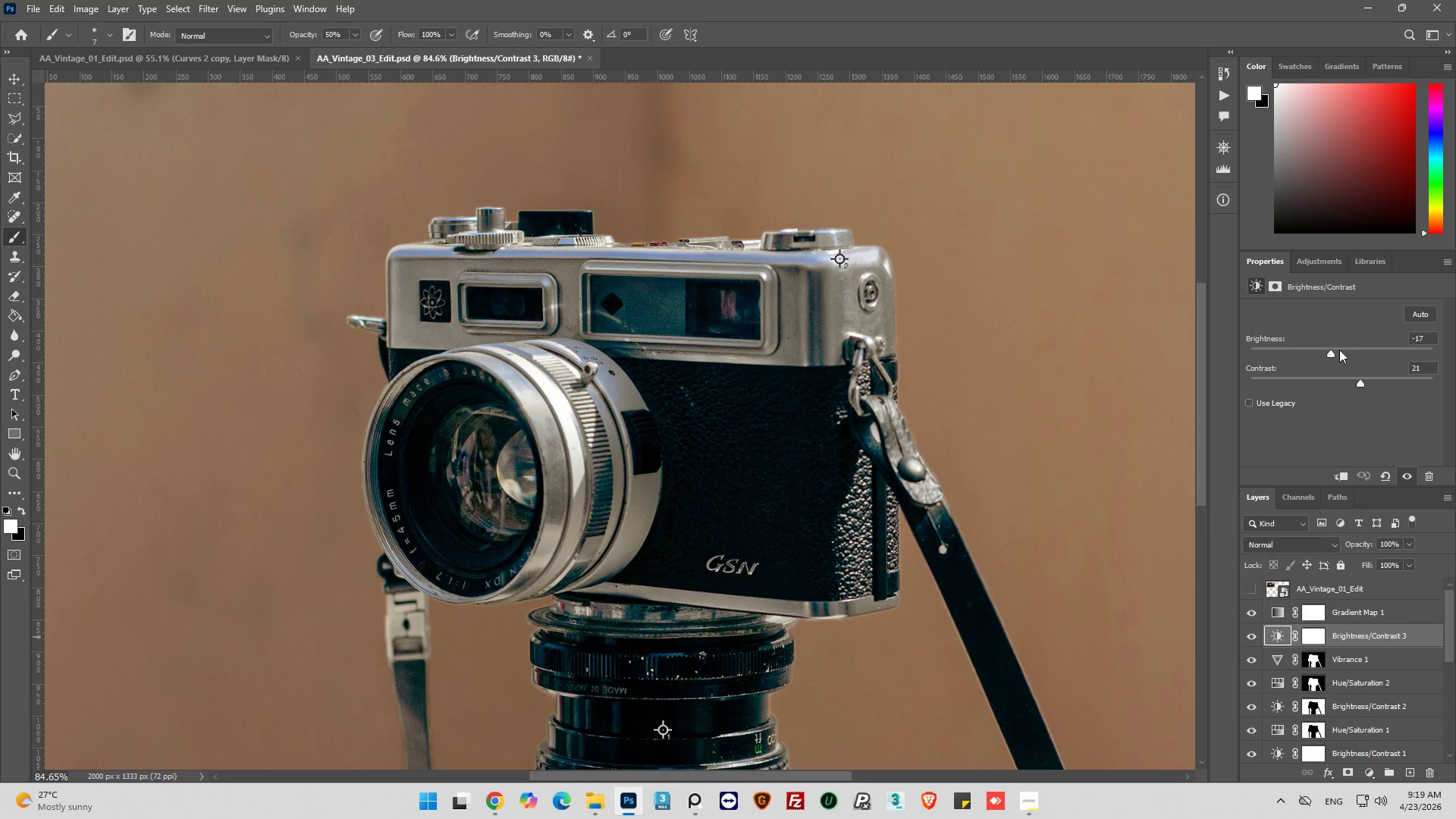 
left_click_drag(start_coordinate=[1332, 352], to_coordinate=[1348, 346])
 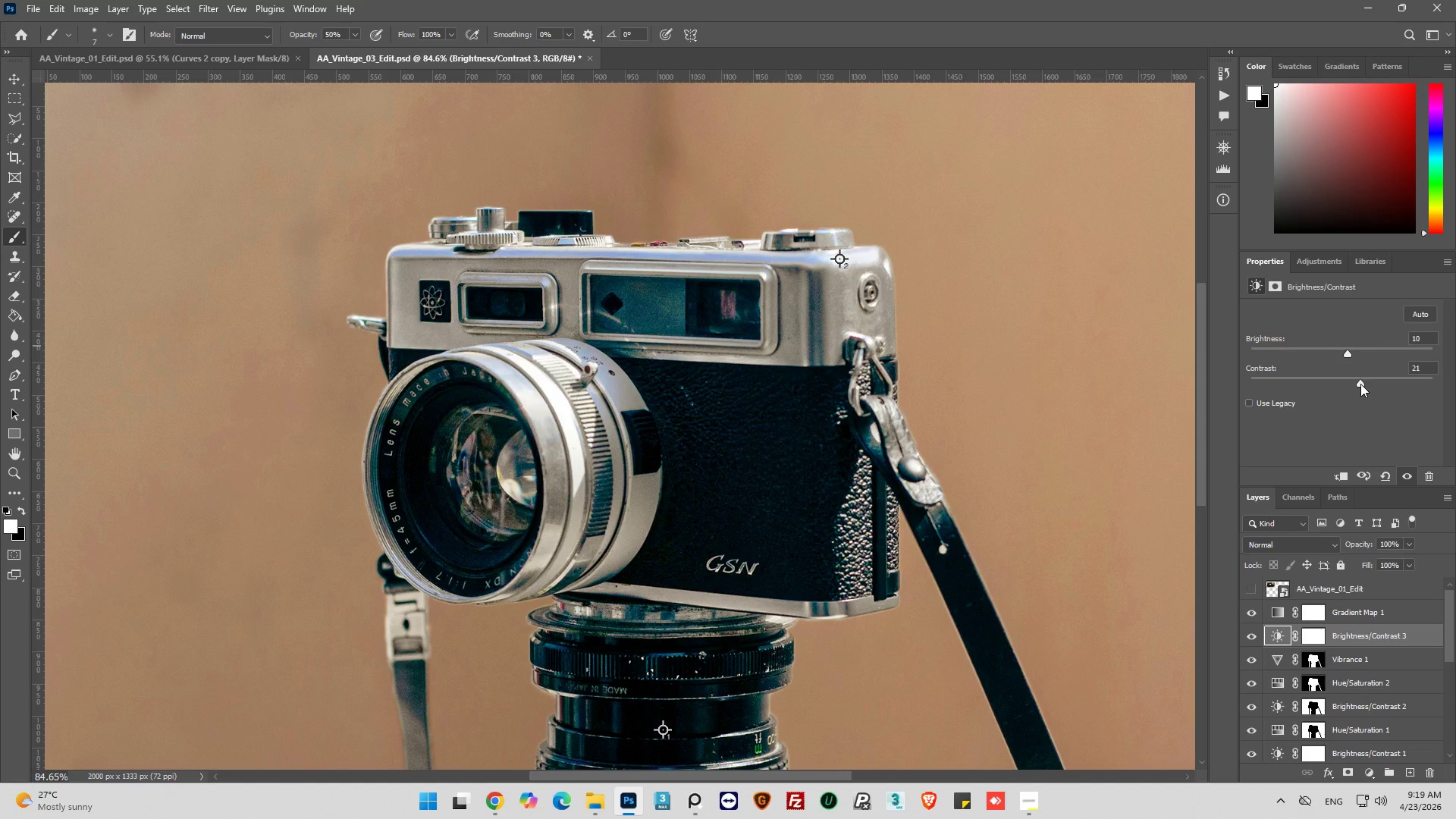 
left_click_drag(start_coordinate=[1360, 384], to_coordinate=[1331, 387])
 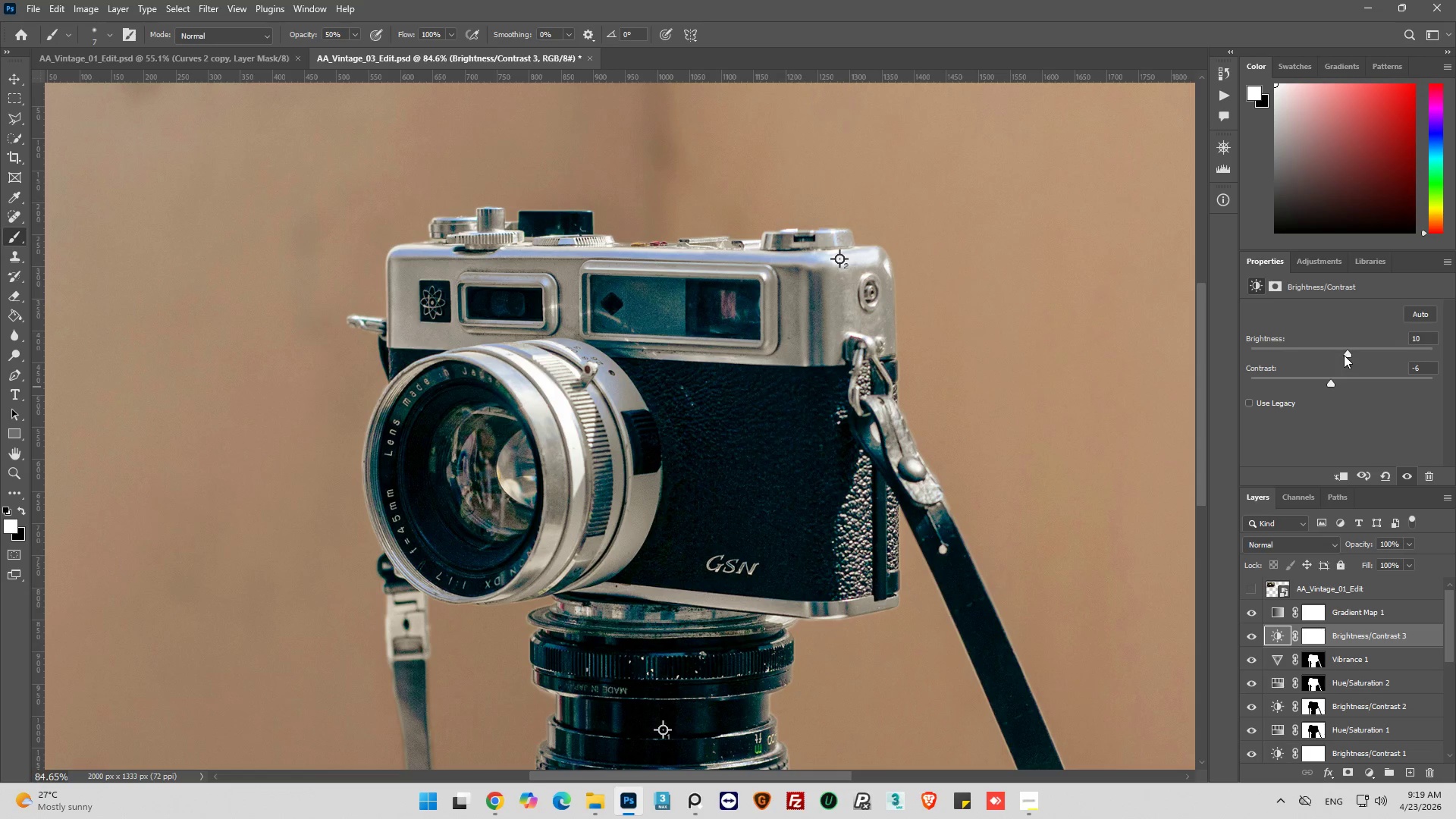 
left_click_drag(start_coordinate=[1344, 355], to_coordinate=[1339, 356])
 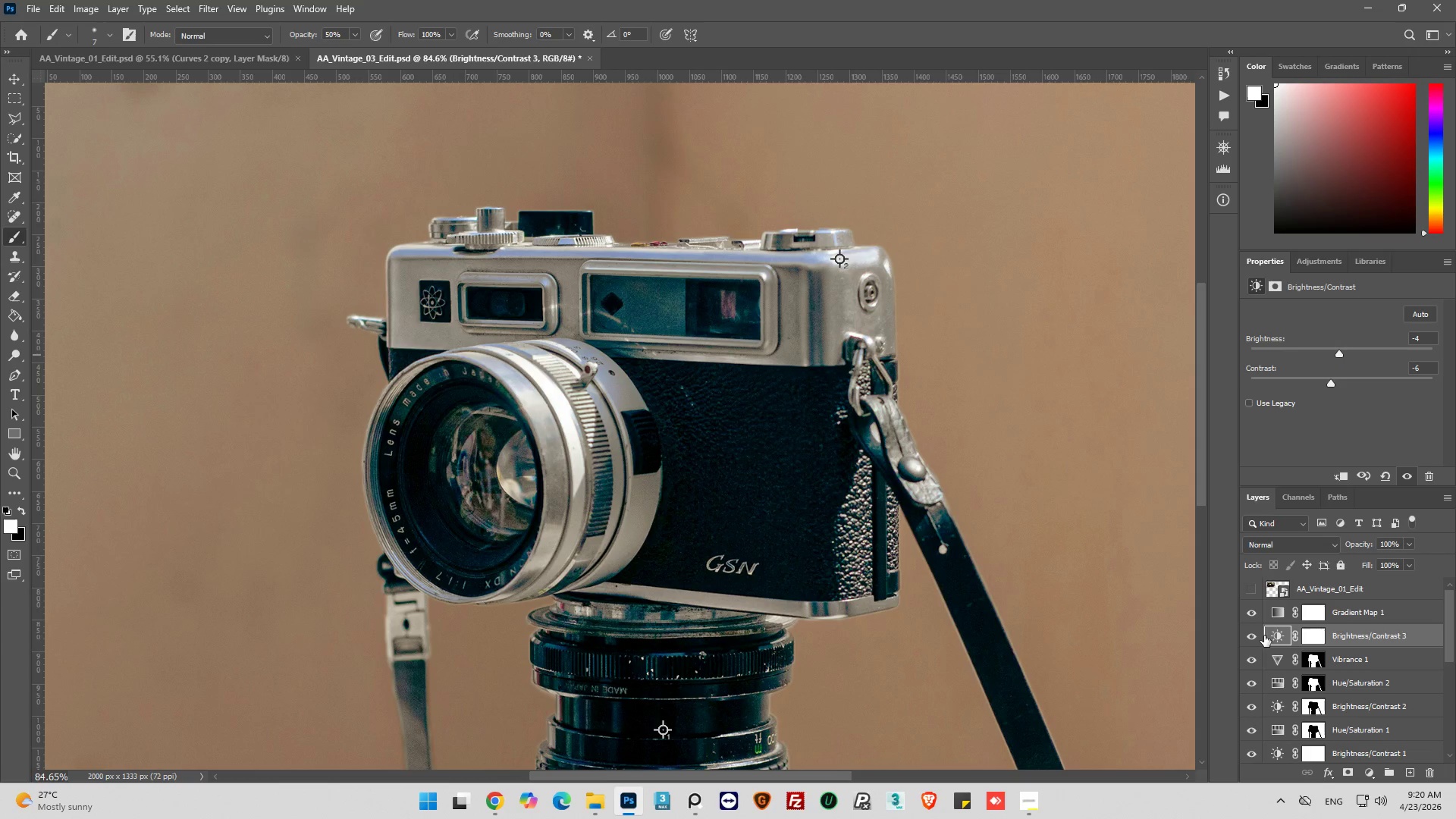 
left_click([1257, 635])
 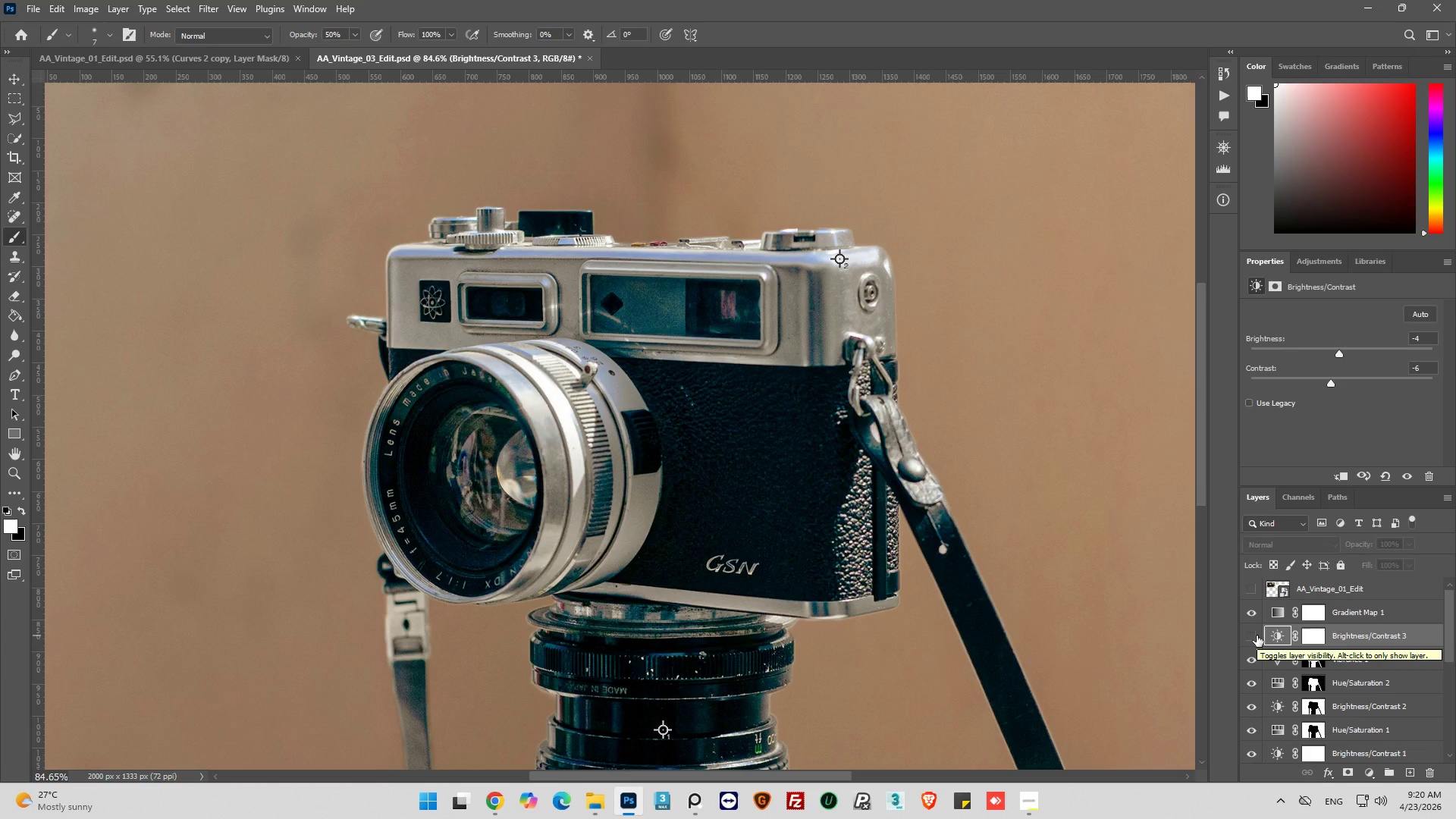 
left_click([1253, 612])
 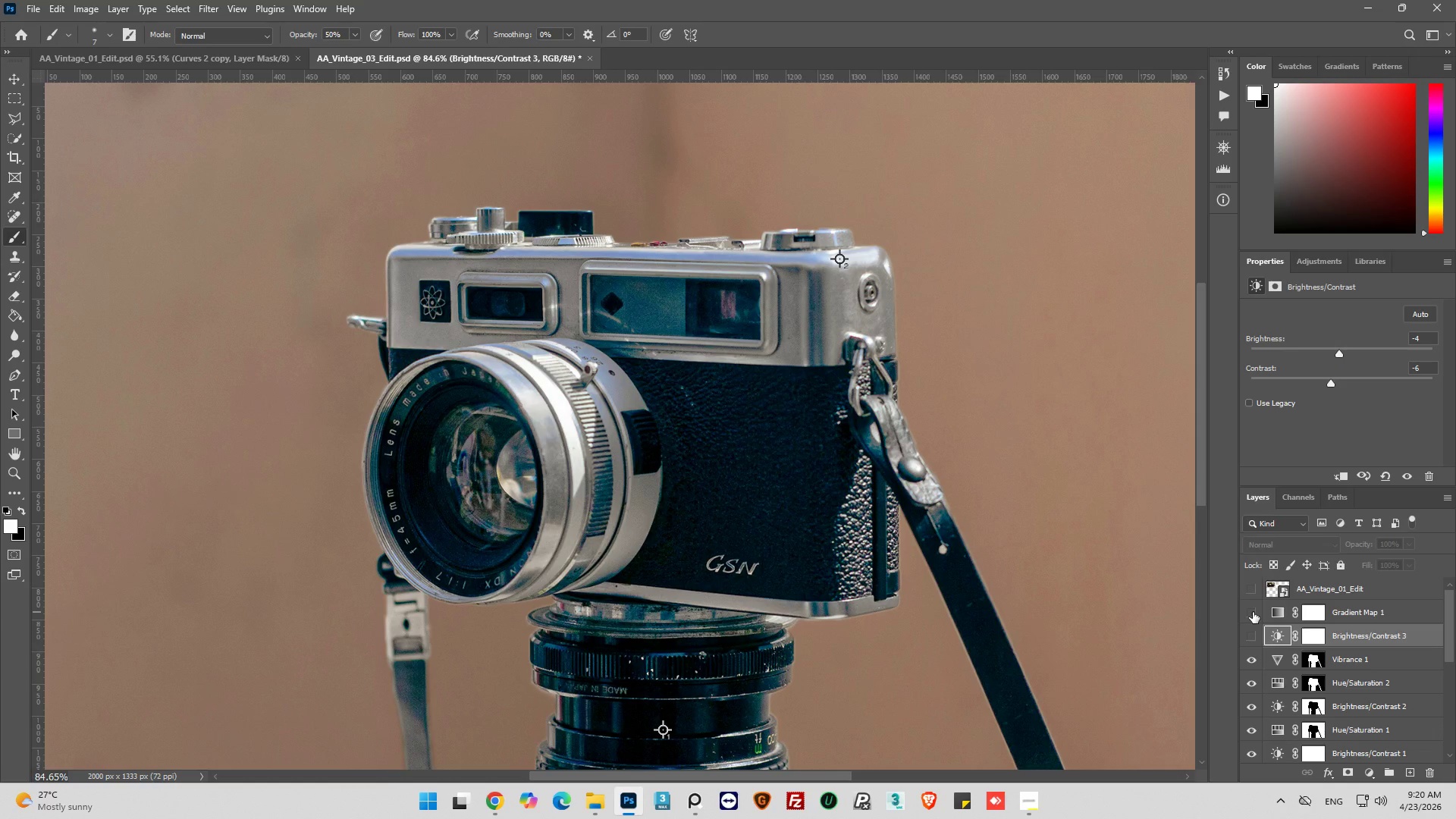 
left_click([1253, 612])
 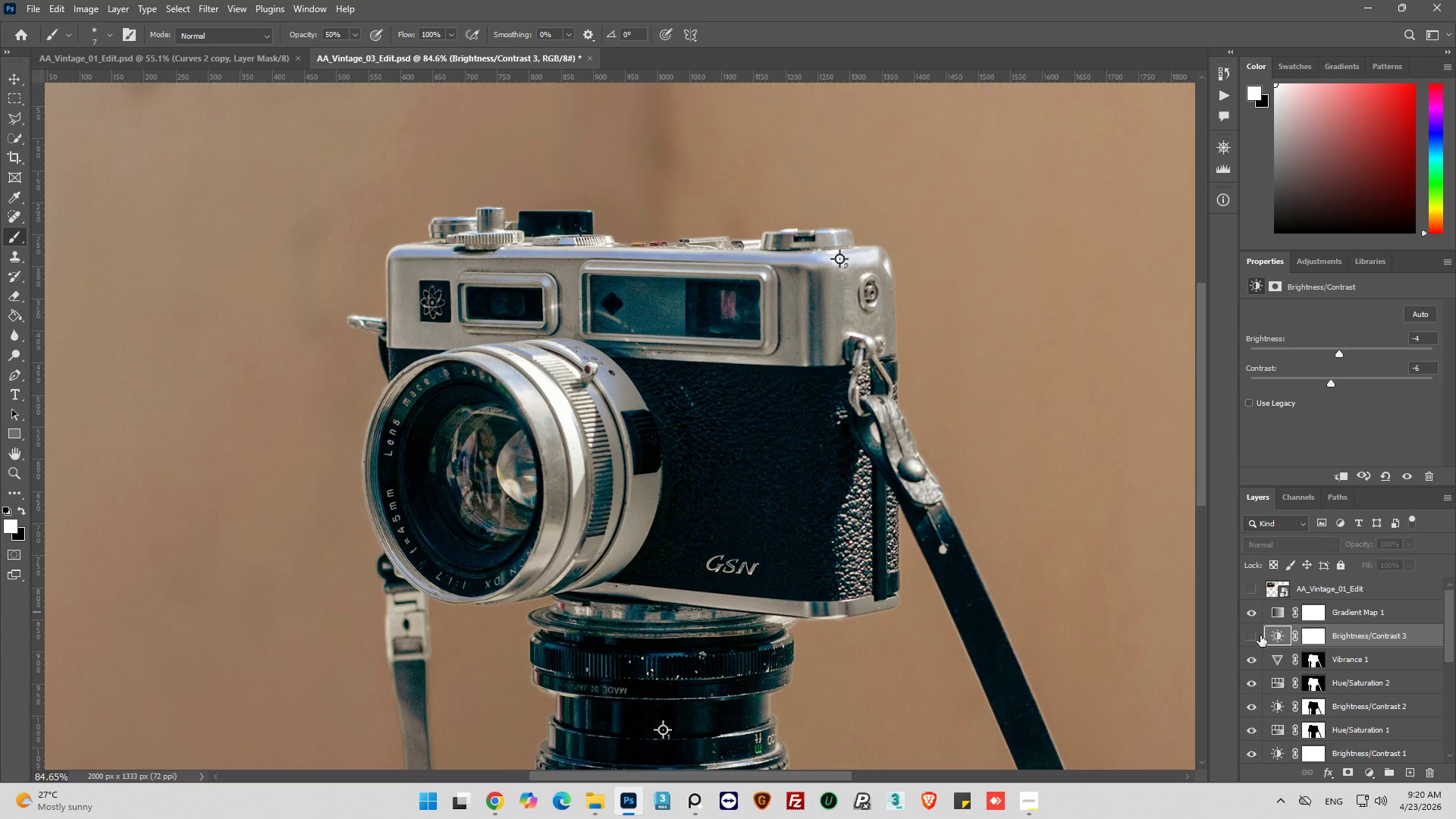 
scroll: coordinate [1264, 639], scroll_direction: down, amount: 2.0
 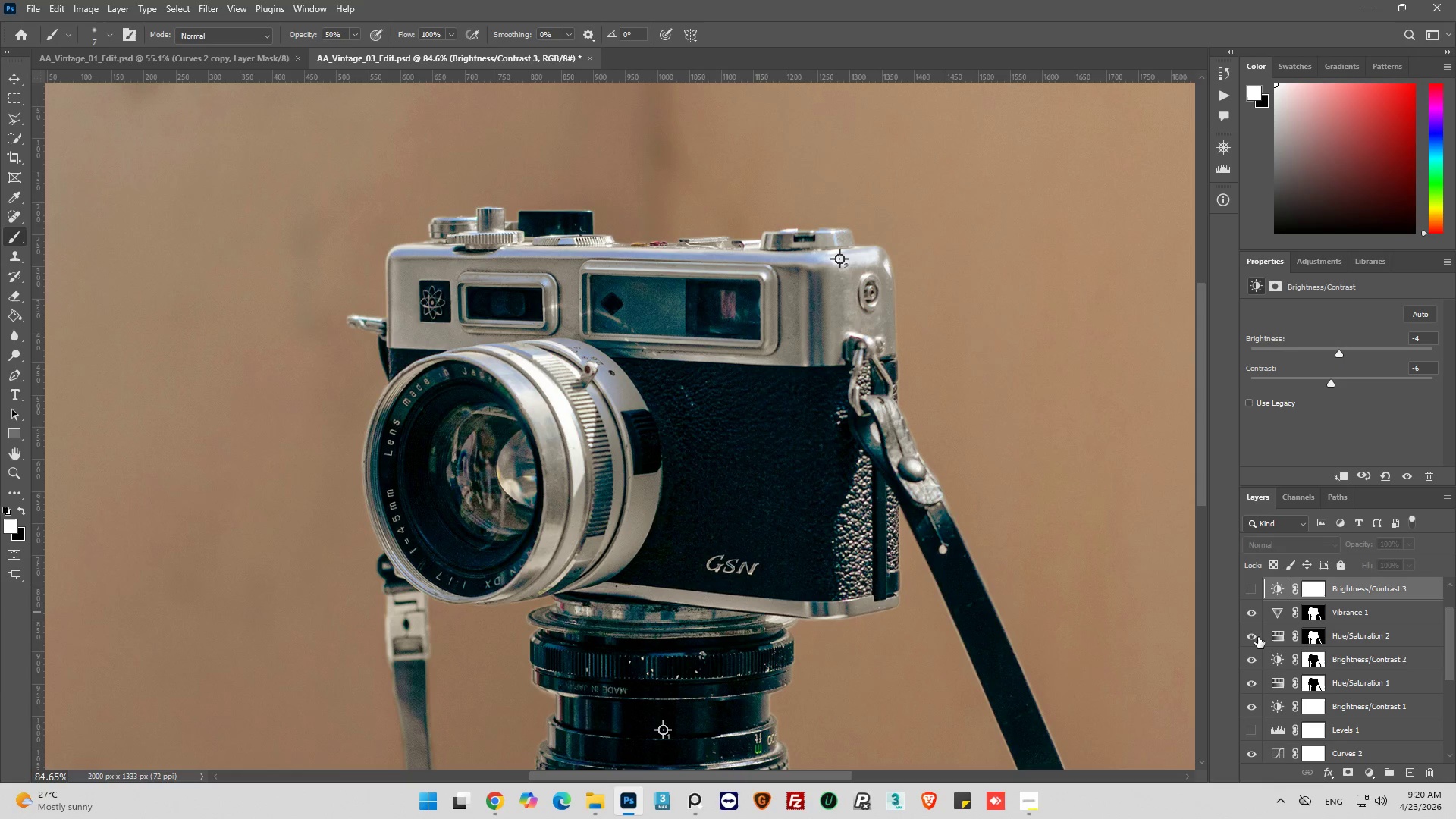 
left_click([1253, 636])
 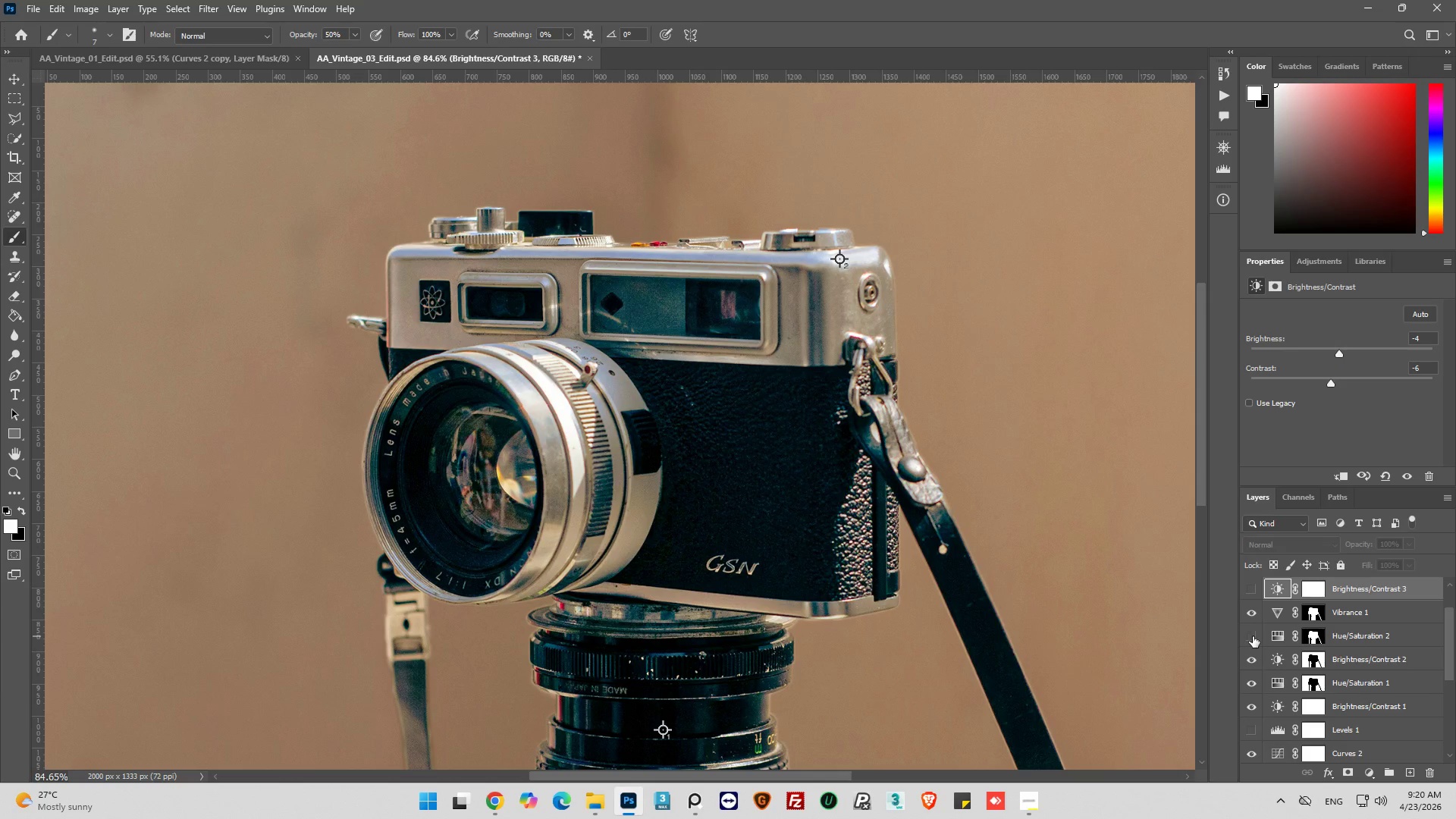 
left_click([1253, 636])
 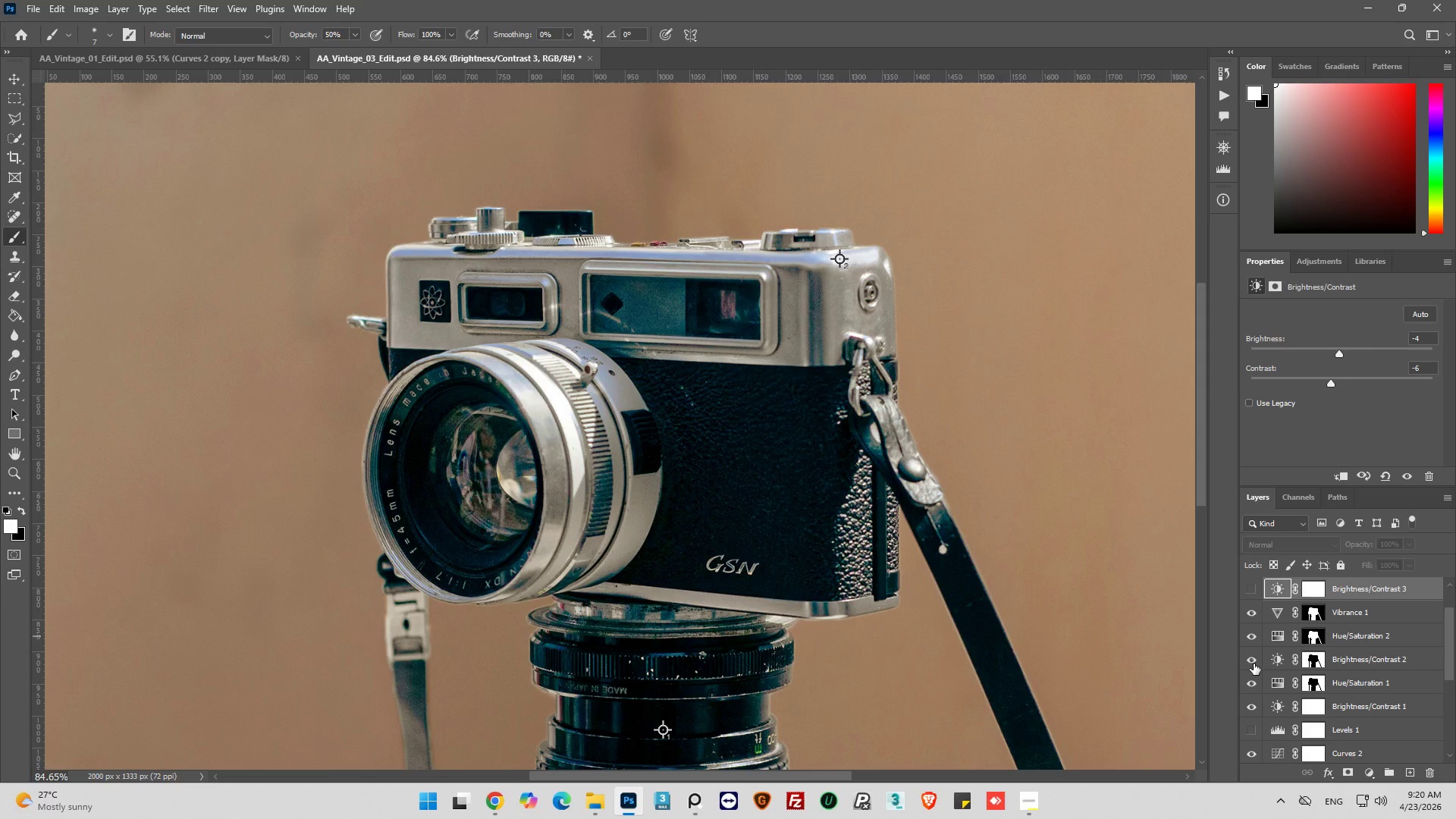 
left_click([1254, 664])
 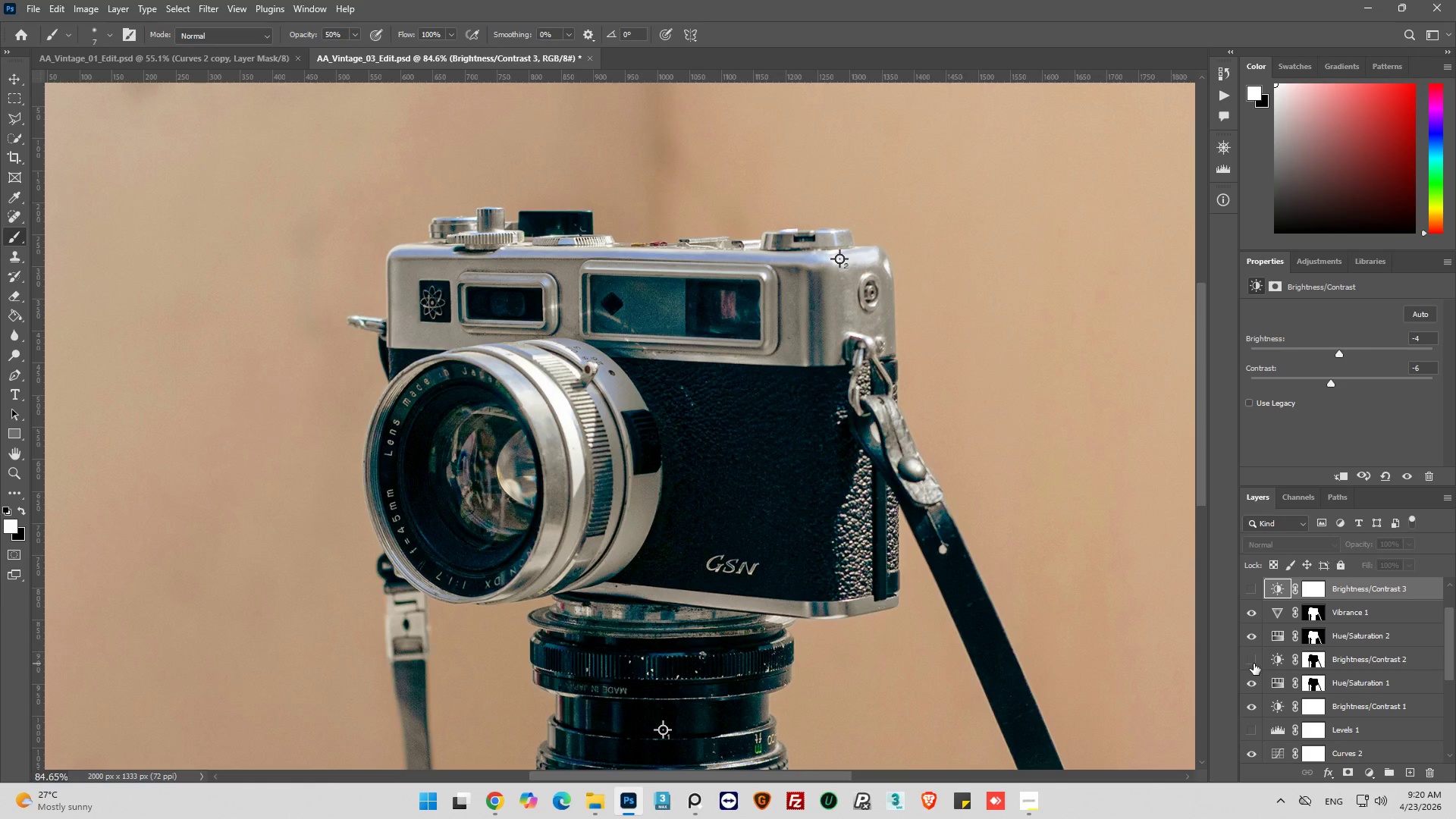 
left_click([1254, 664])
 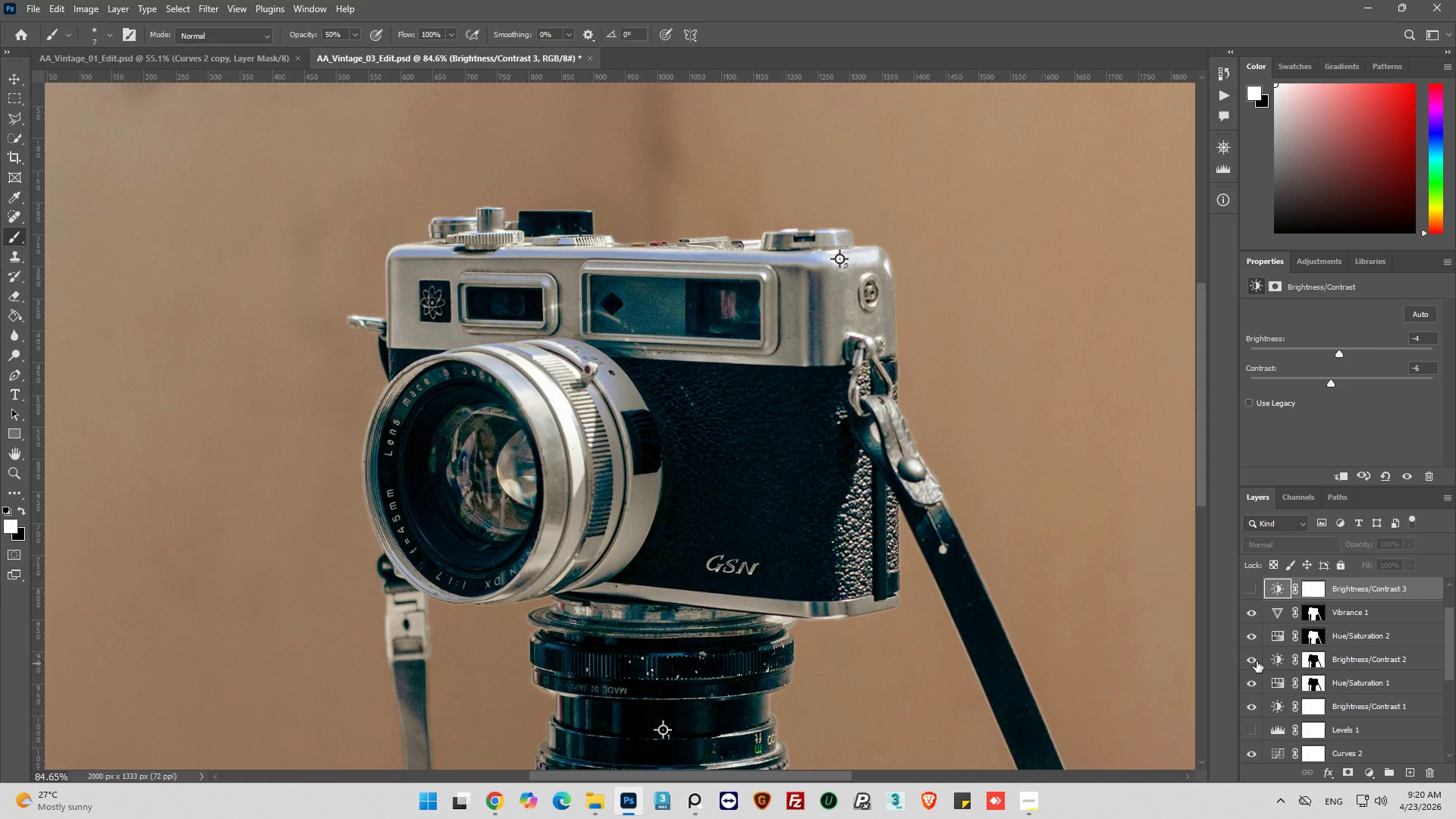 
scroll: coordinate [1257, 661], scroll_direction: down, amount: 1.0
 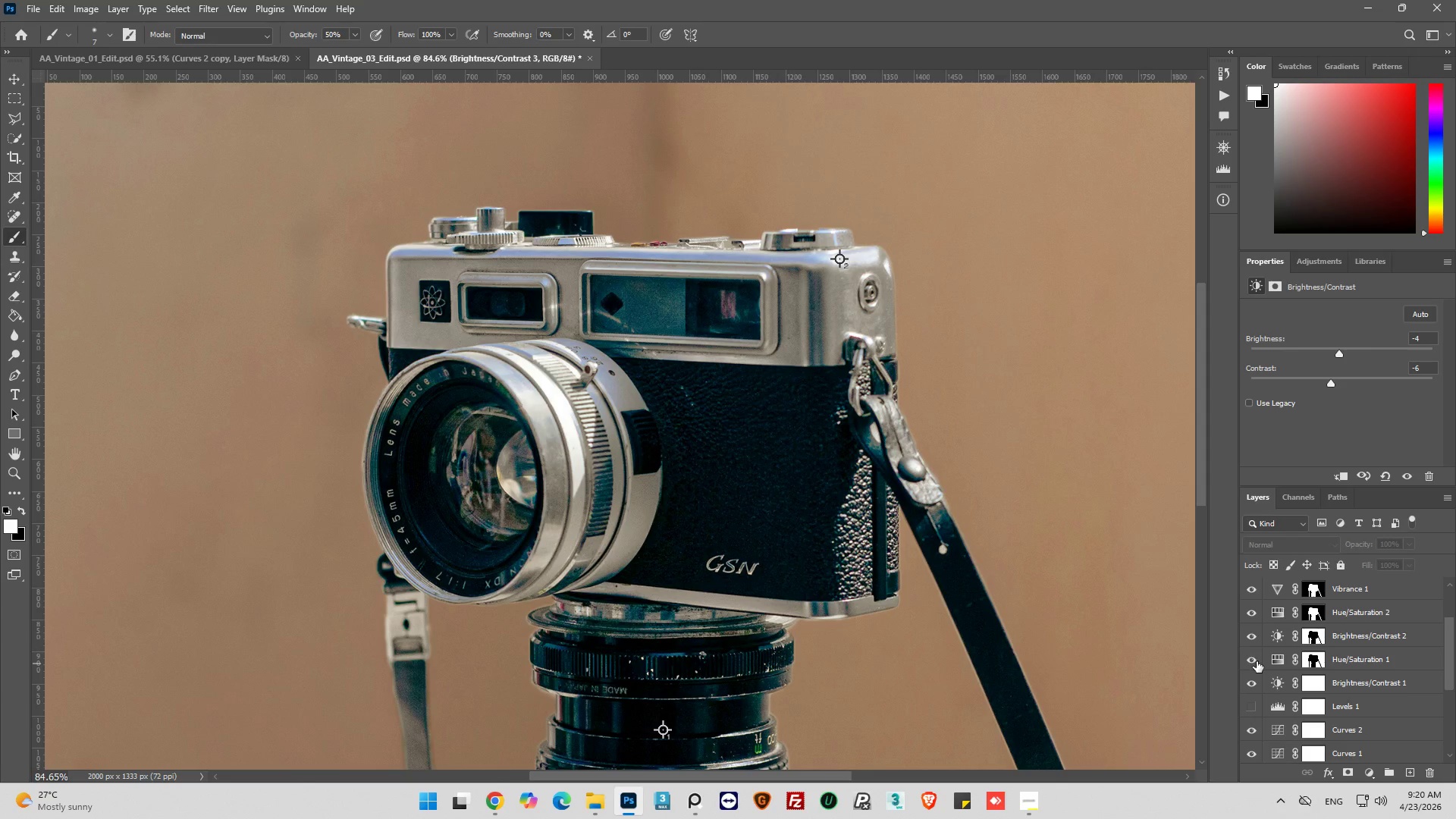 
left_click([1257, 661])
 